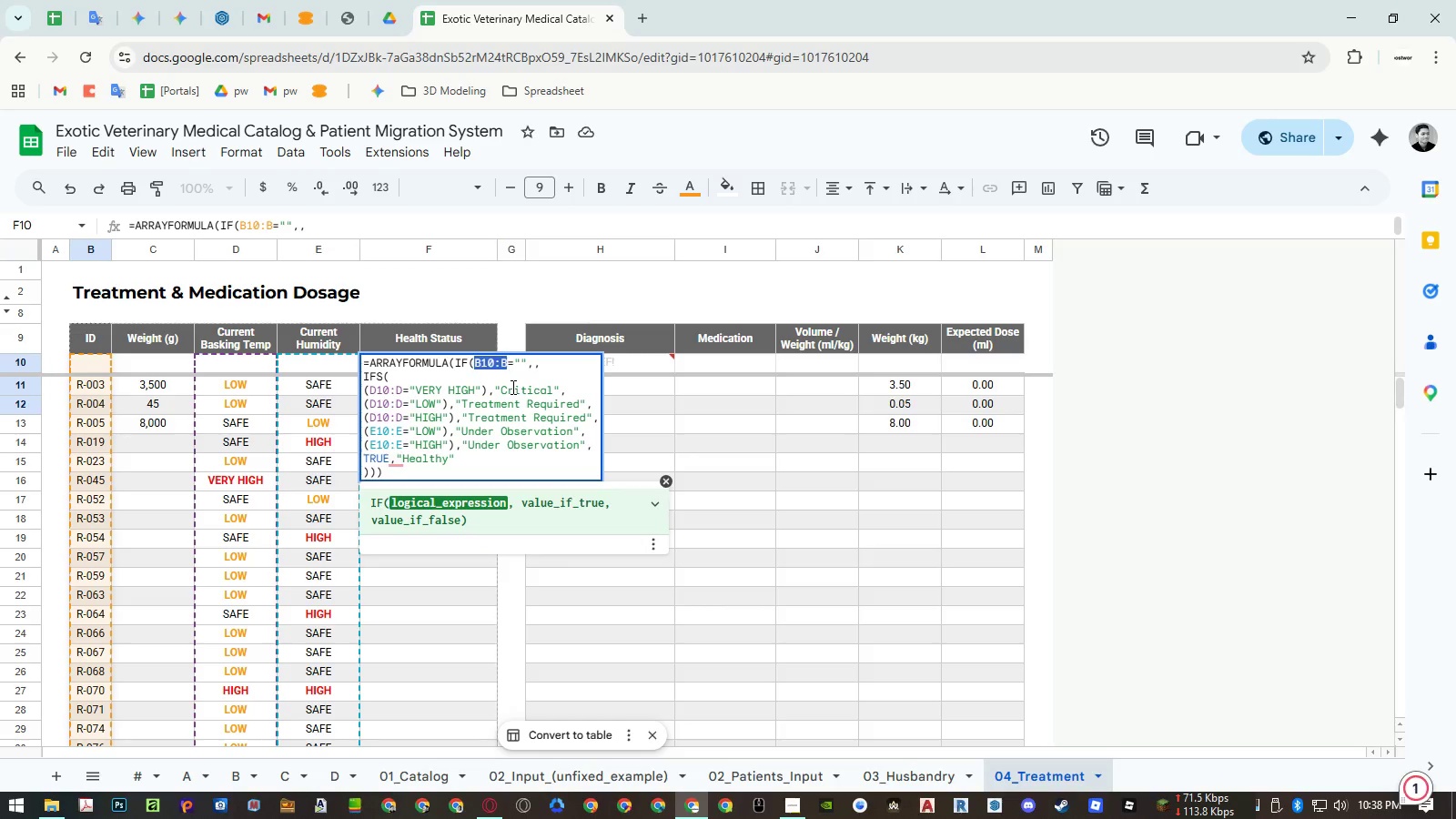 
key(Control+V)
 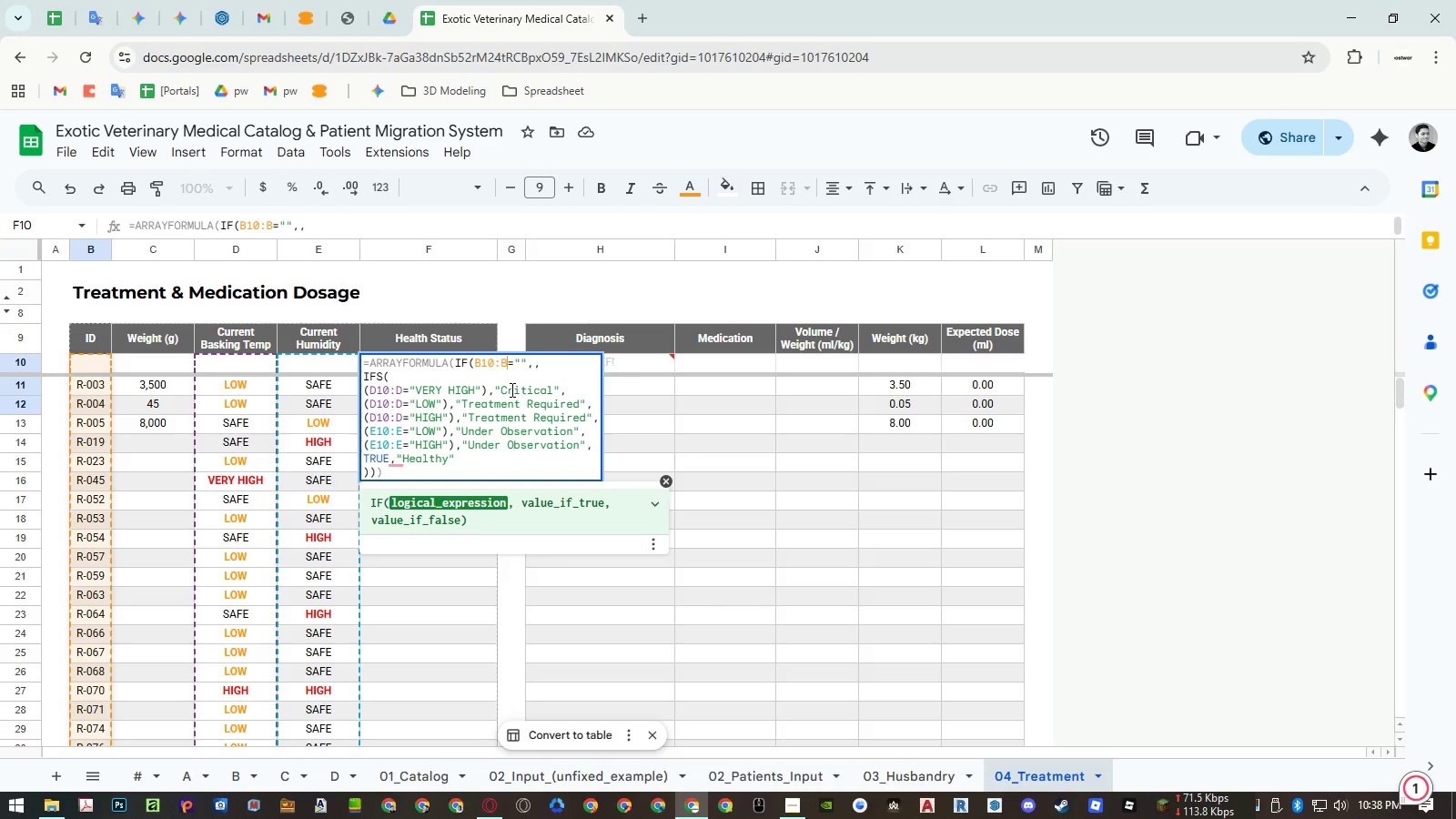 
key(Control+Enter)
 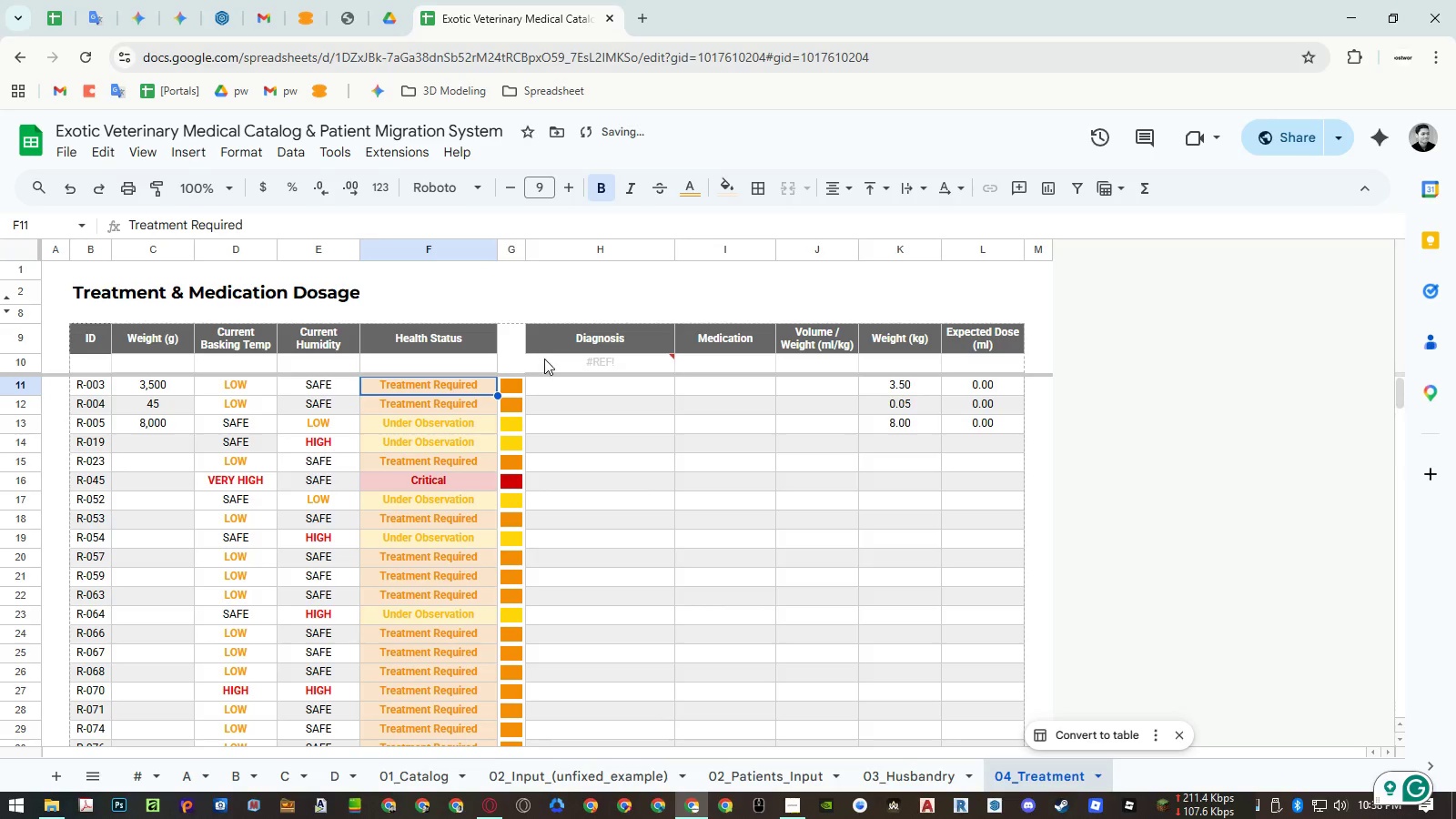 
double_click([599, 360])
 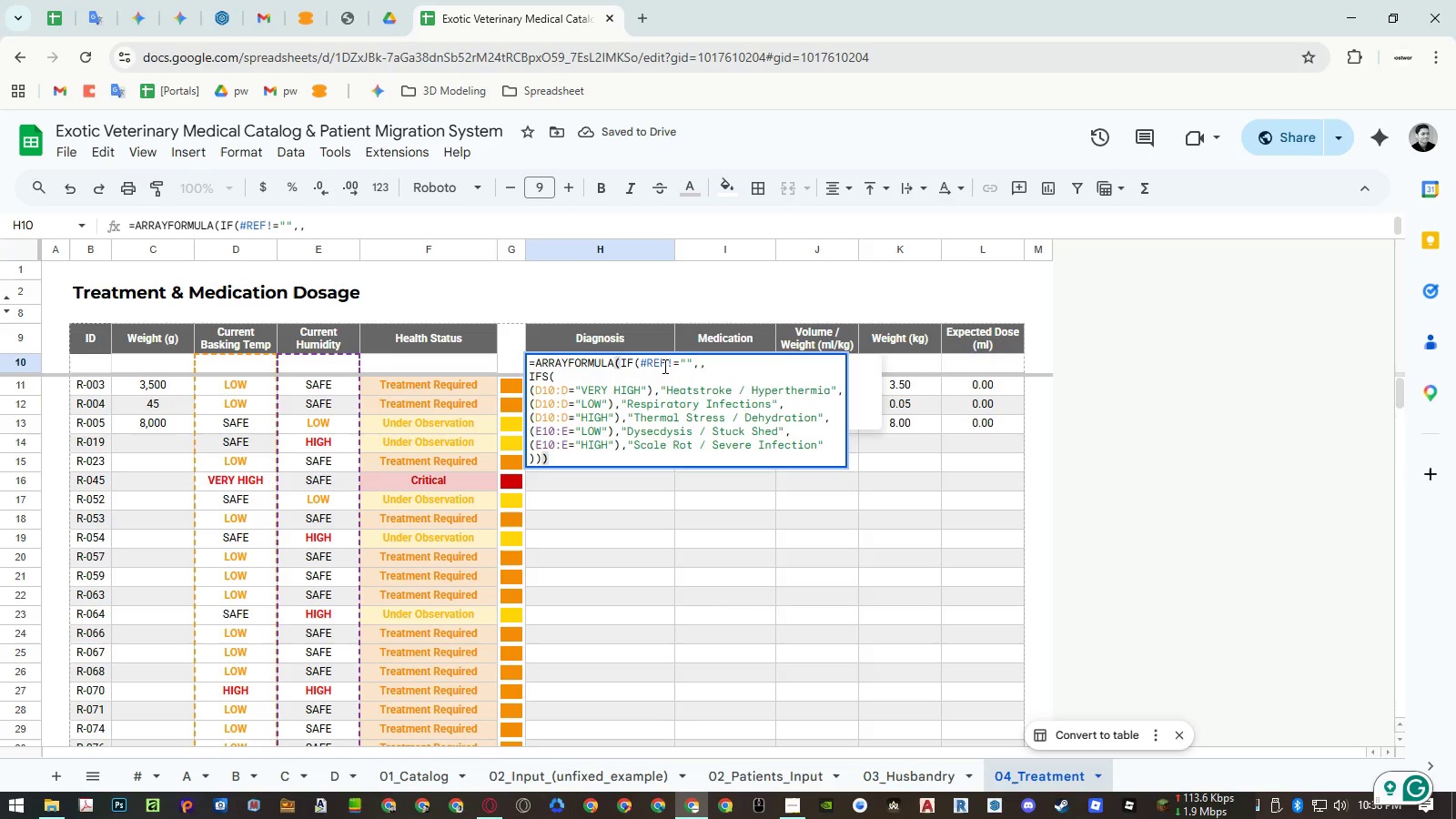 
double_click([662, 363])
 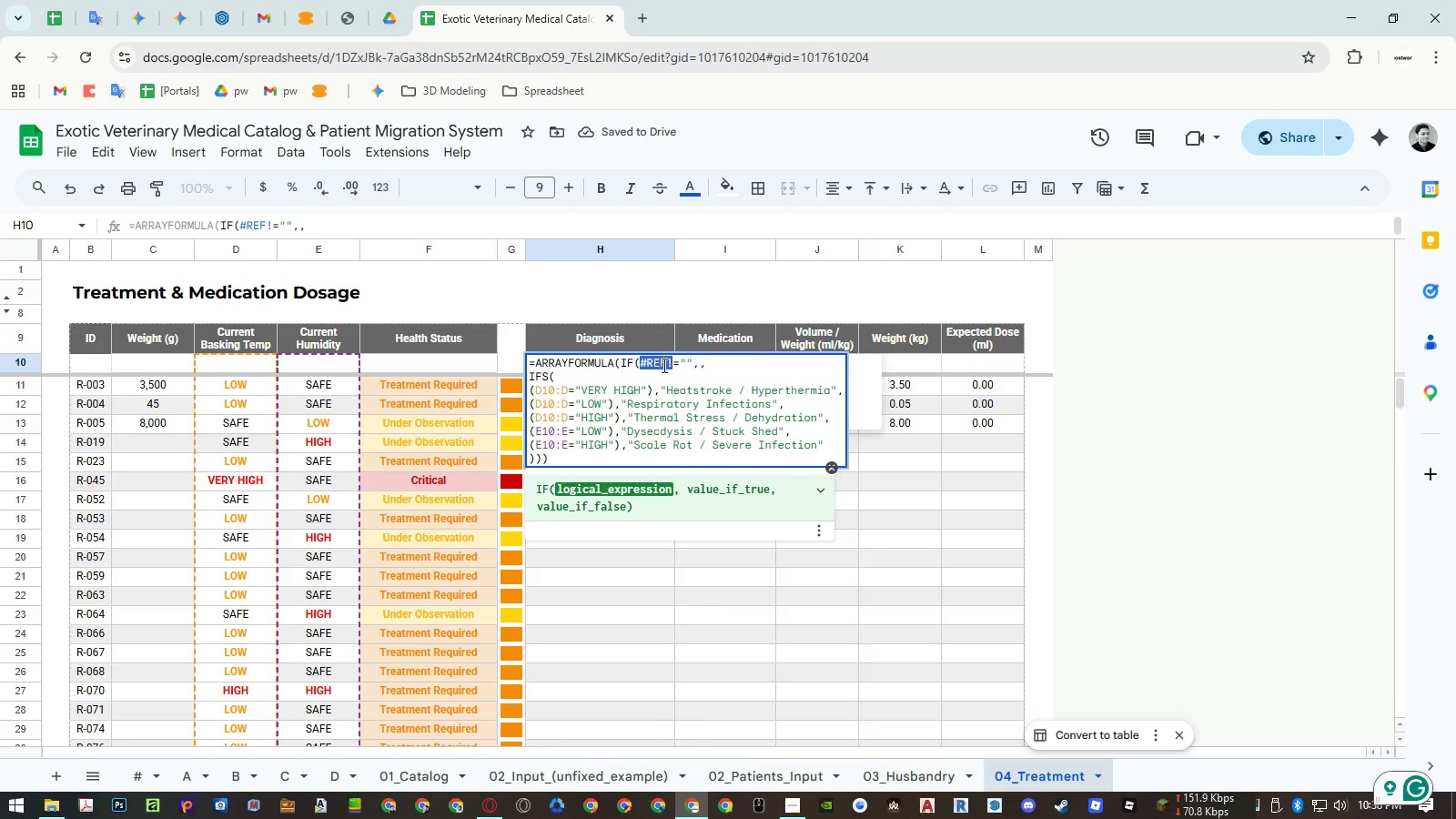 
key(Control+ControlLeft)
 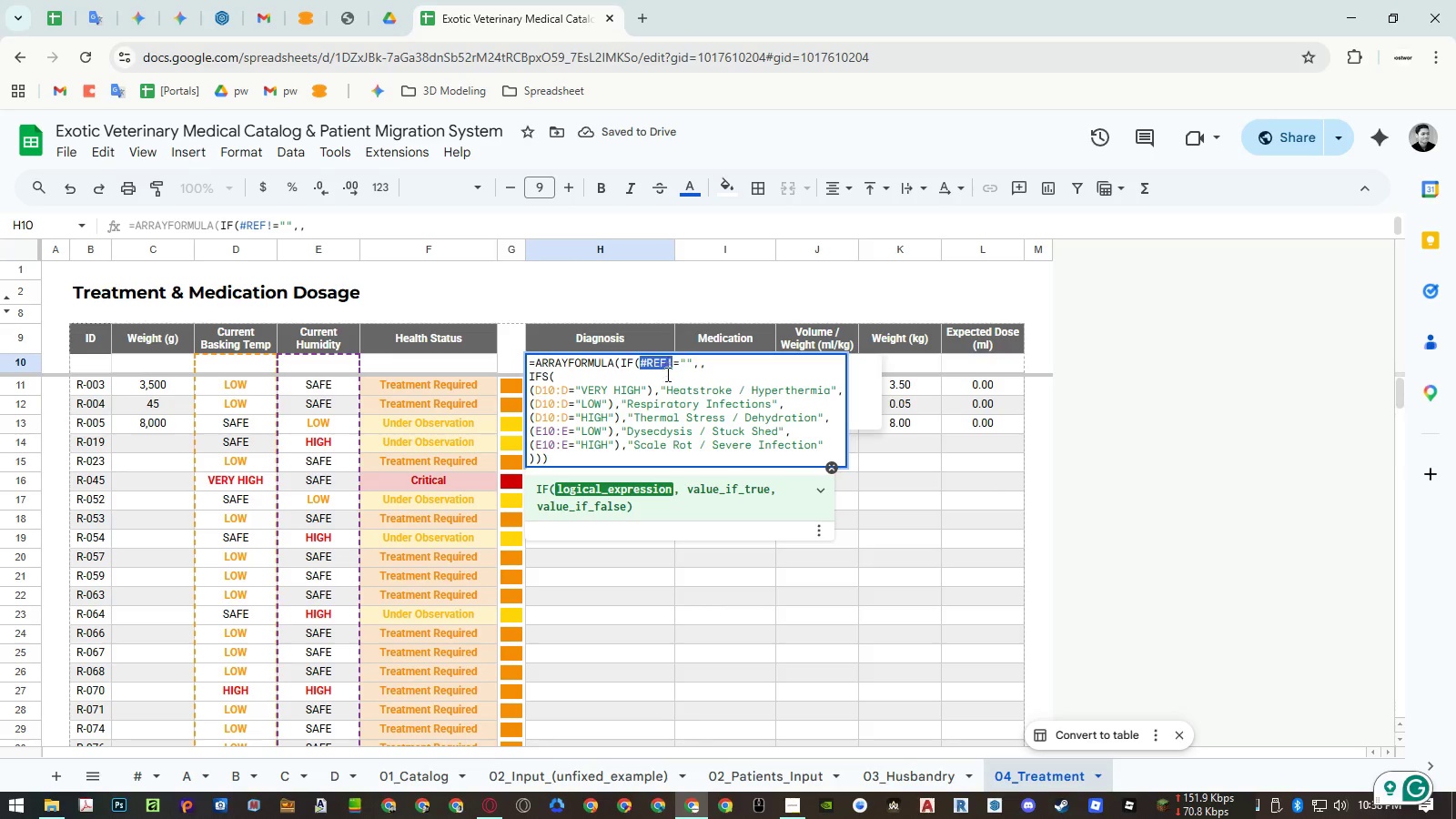 
key(Control+V)
 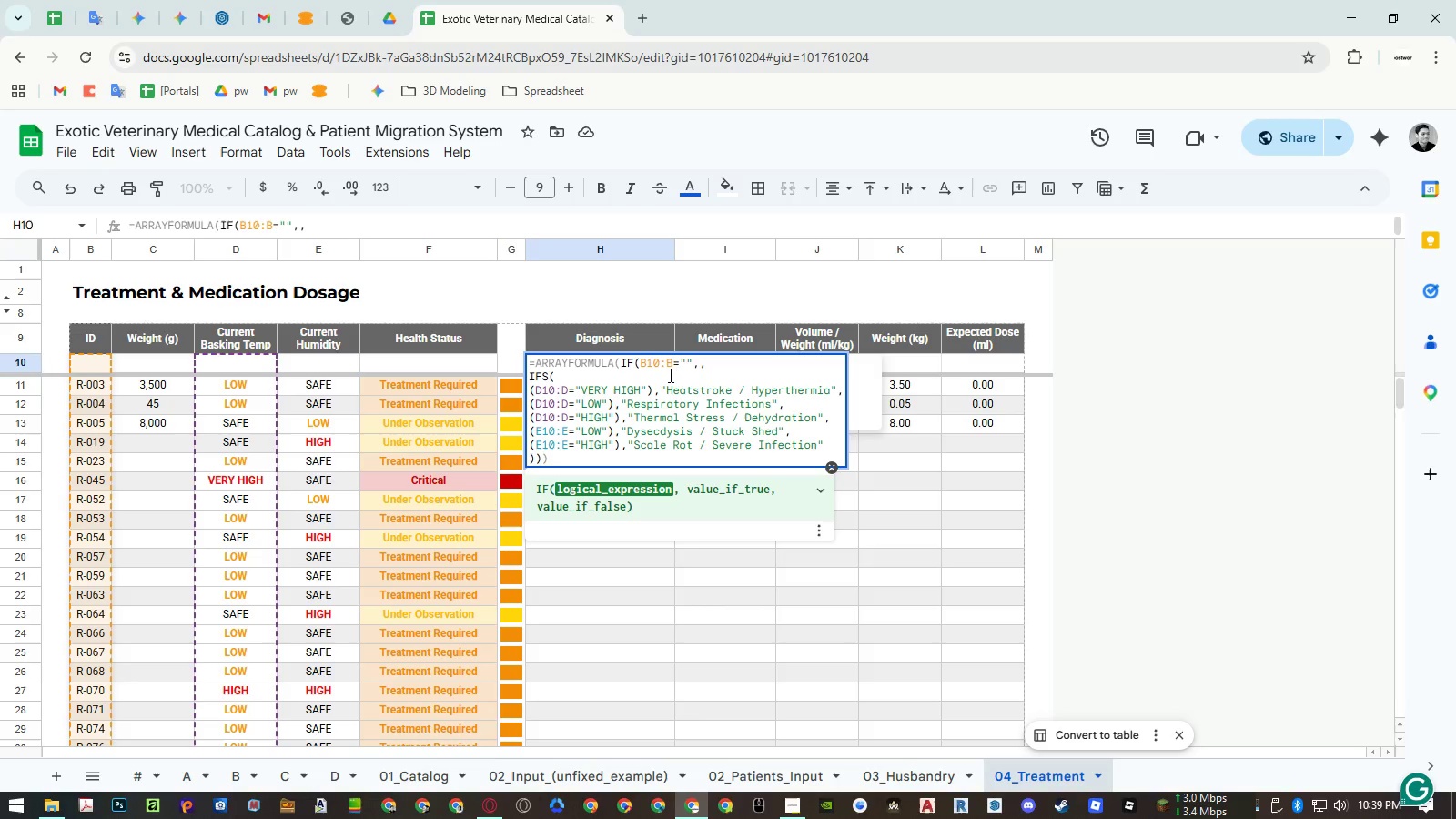 
wait(6.75)
 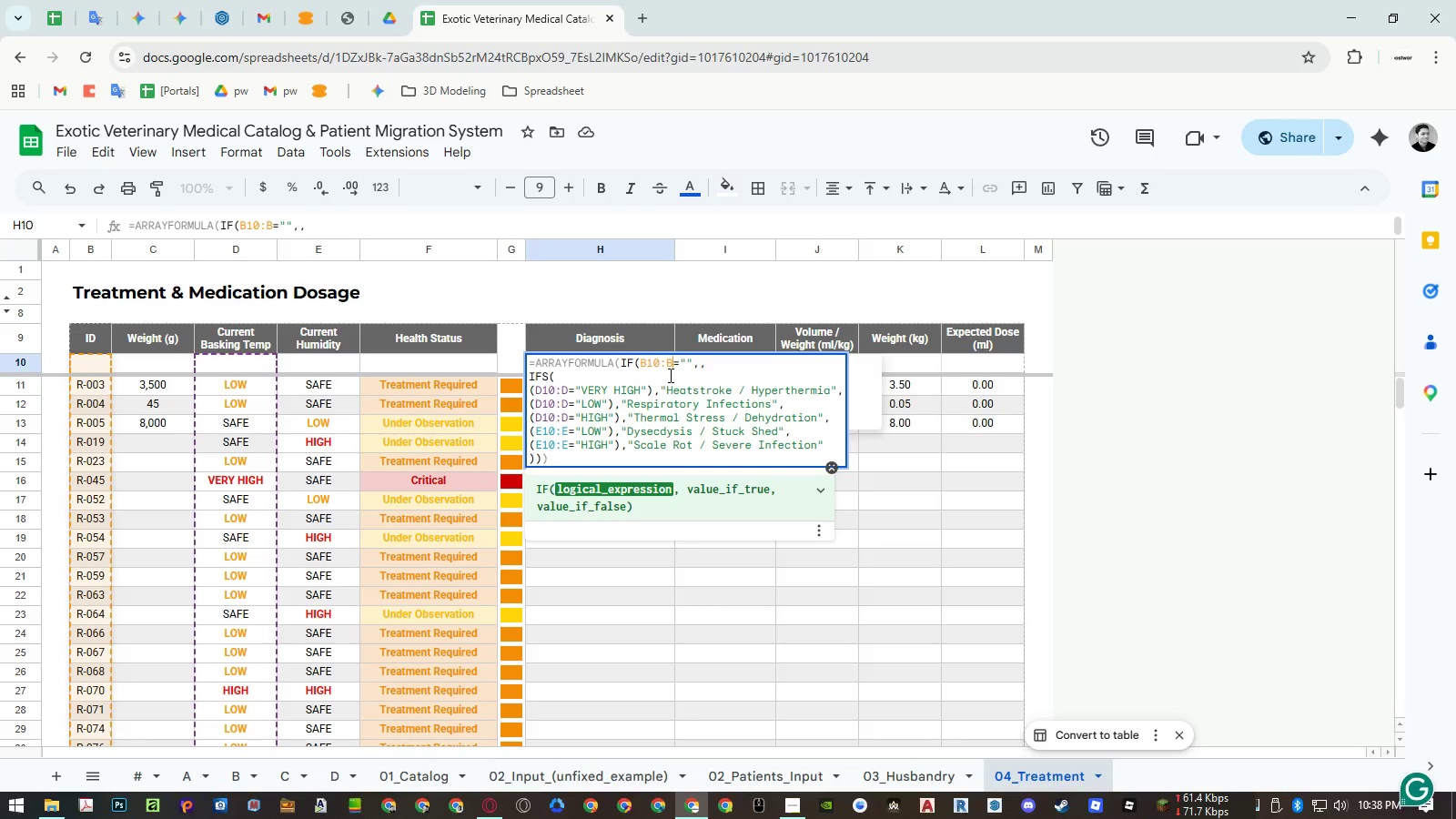 
key(Enter)
 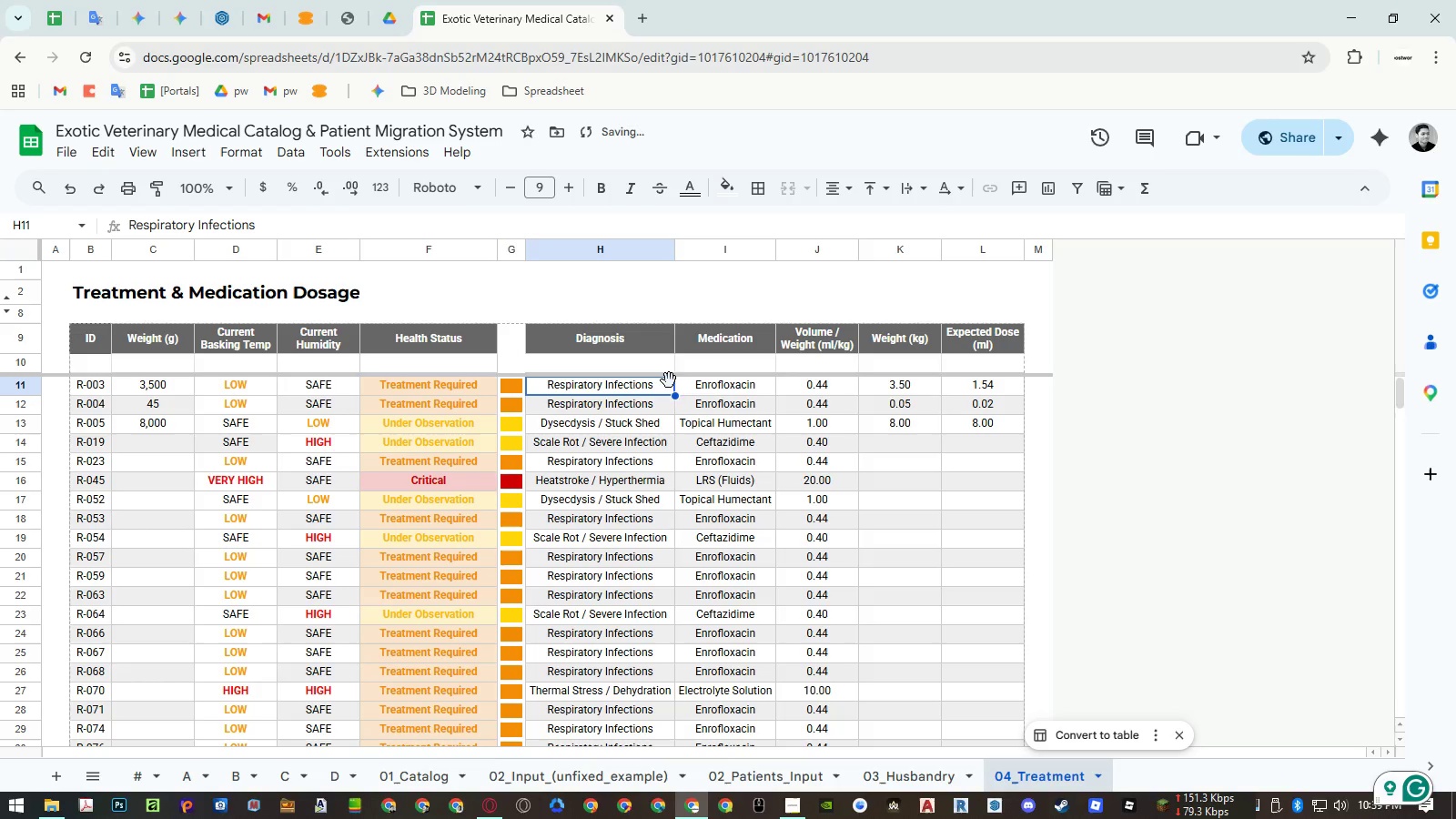 
scroll: coordinate [691, 451], scroll_direction: down, amount: 15.0
 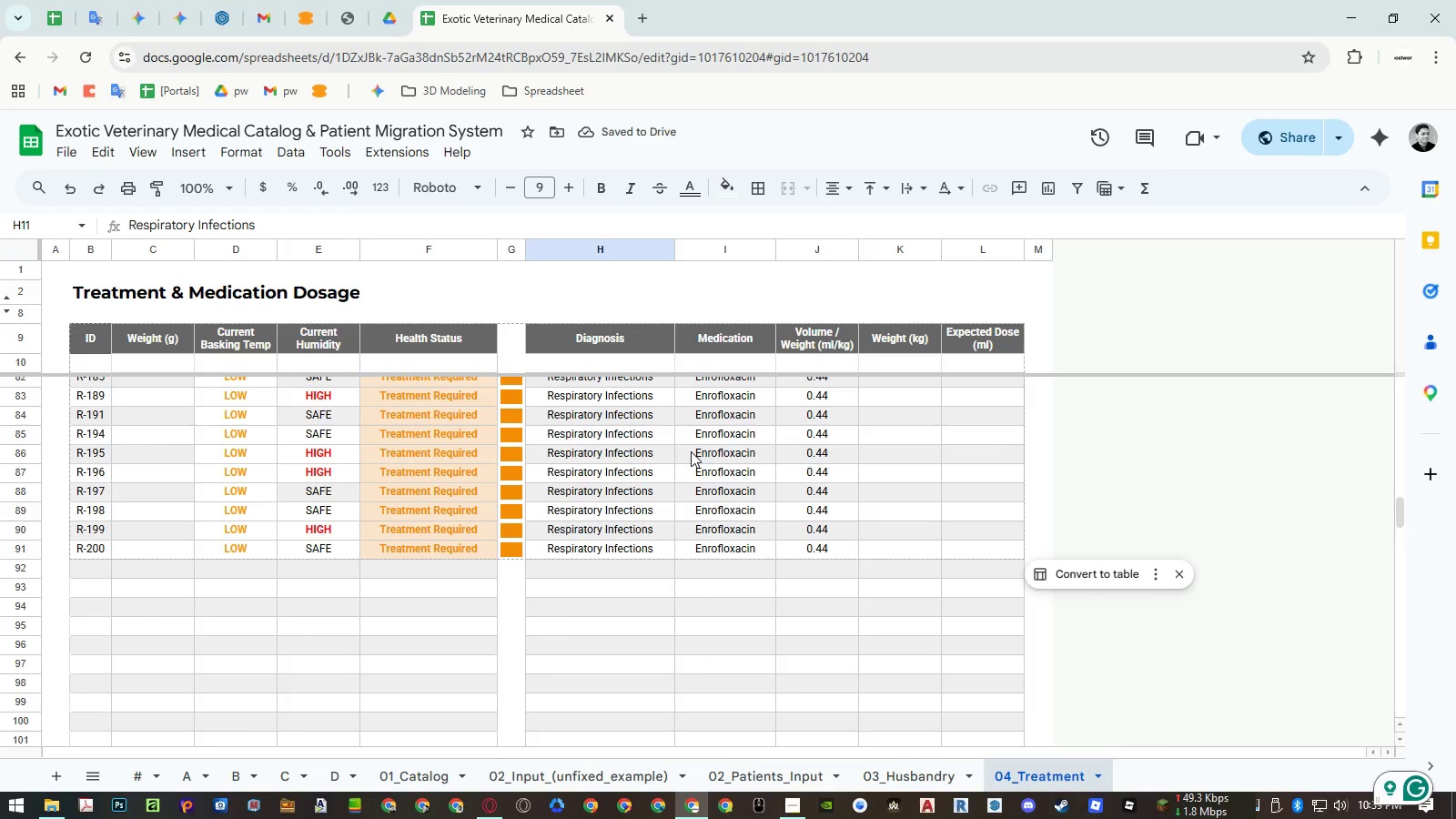 
scroll: coordinate [694, 449], scroll_direction: up, amount: 30.0
 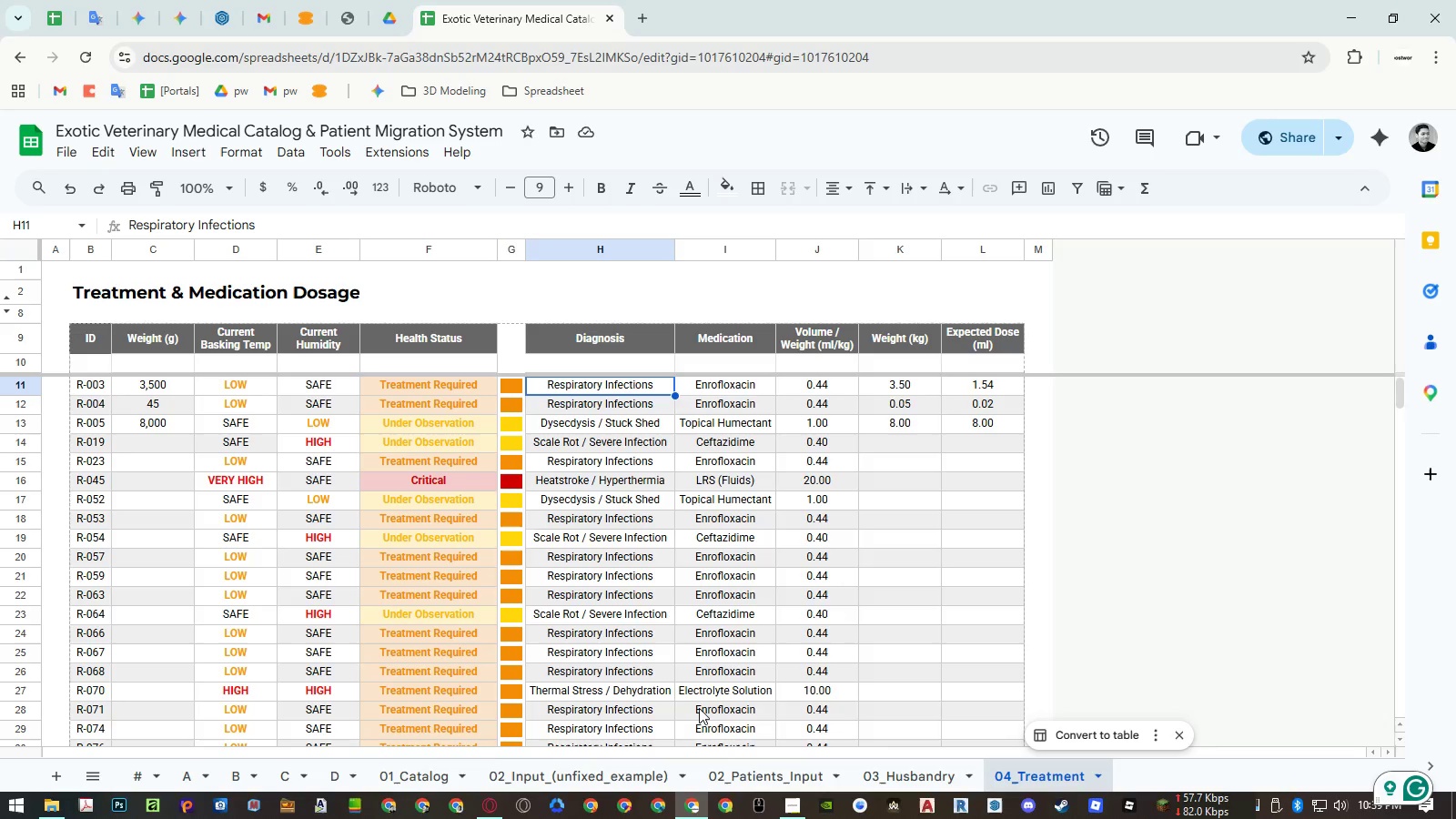 
left_click([915, 772])
 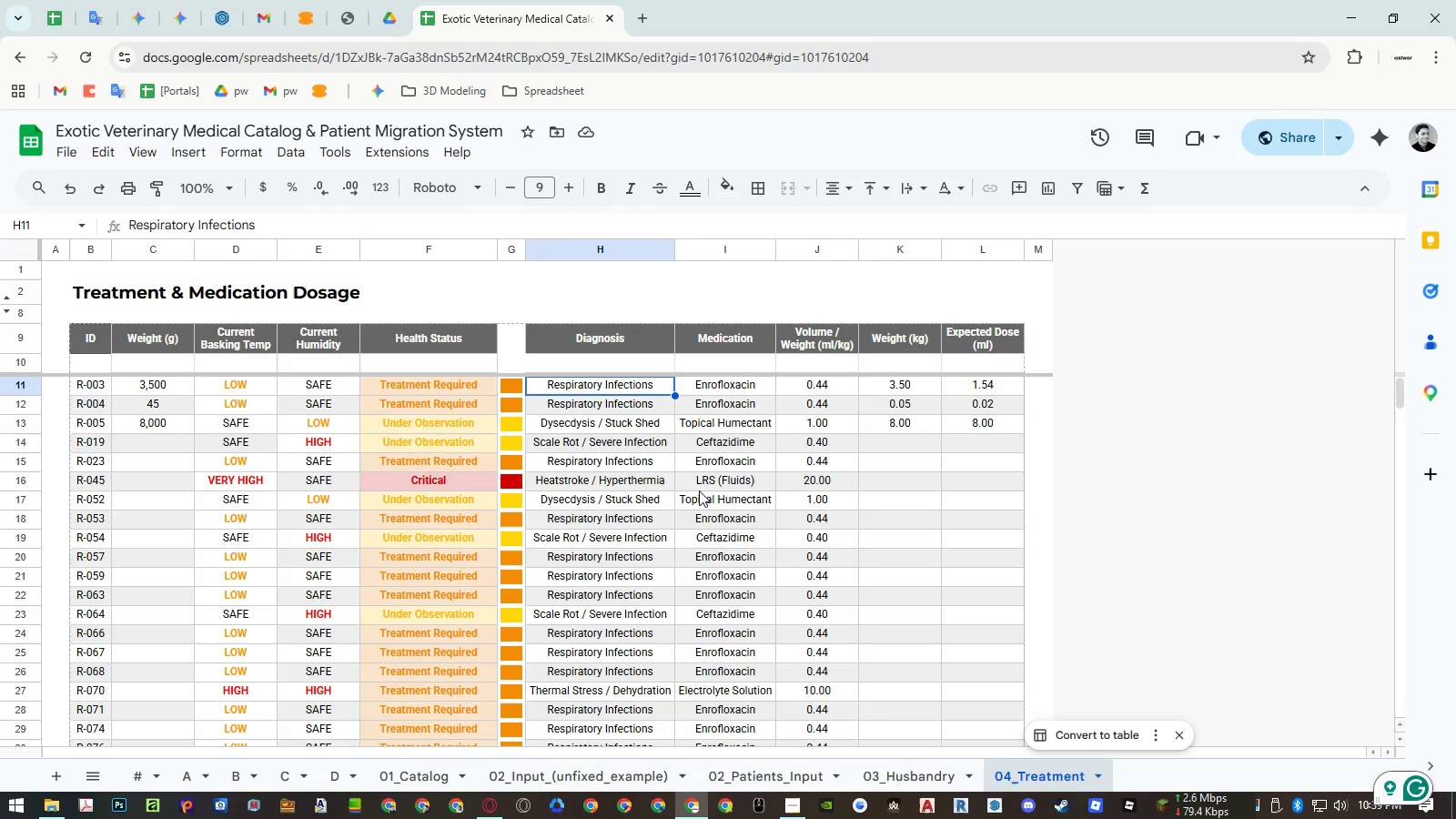 
left_click([688, 479])
 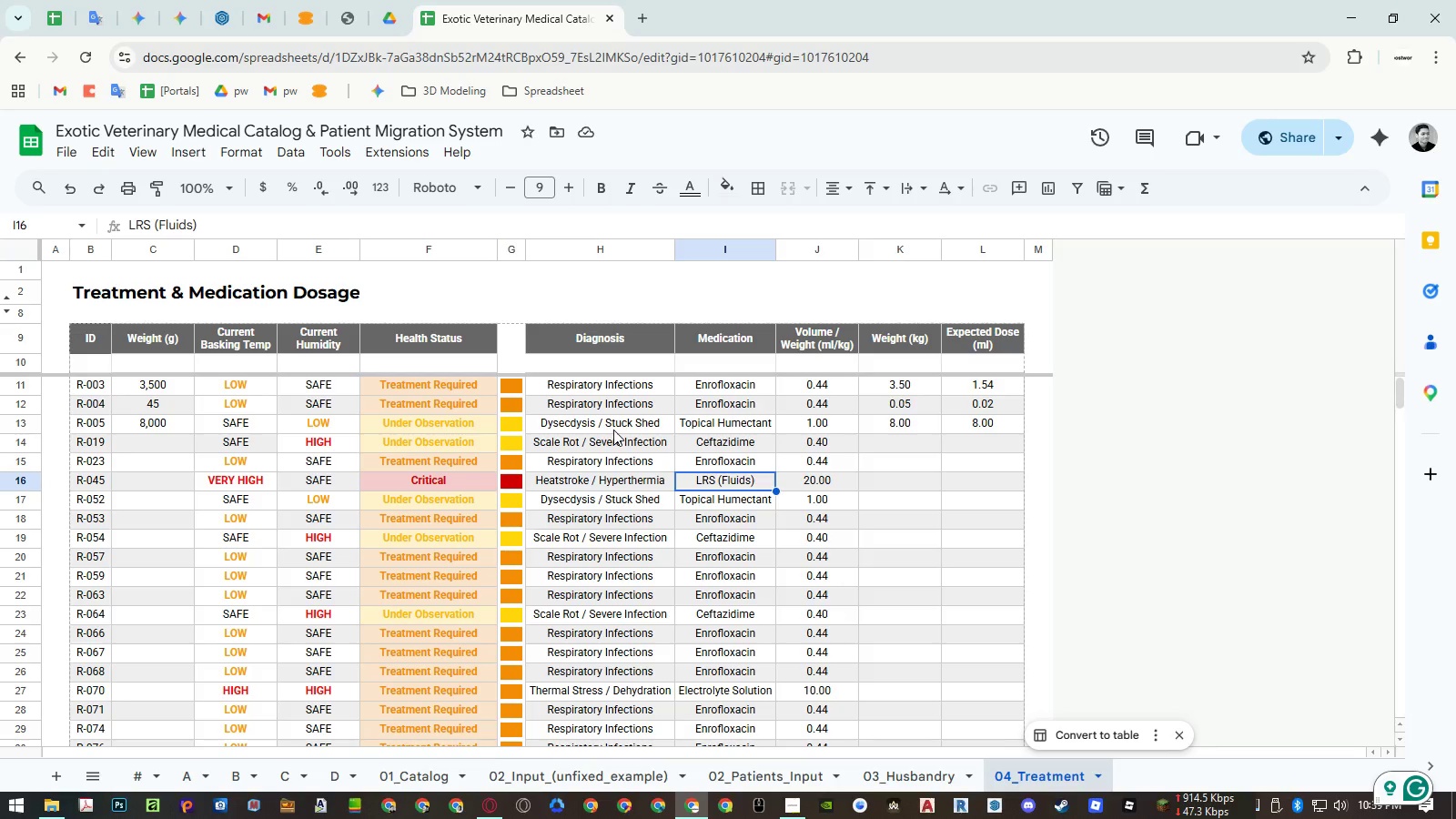 
wait(46.97)
 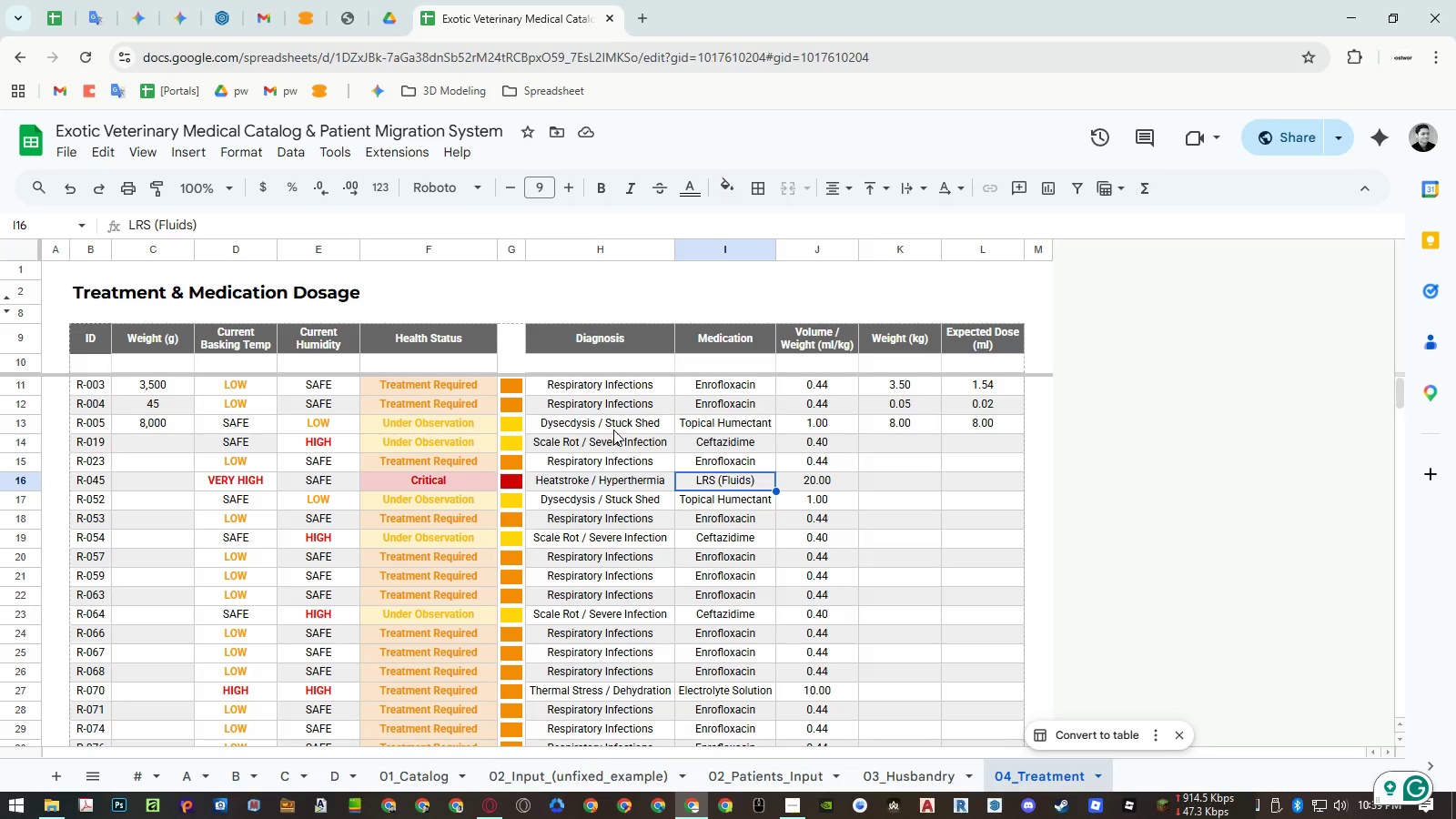 
left_click([722, 765])
 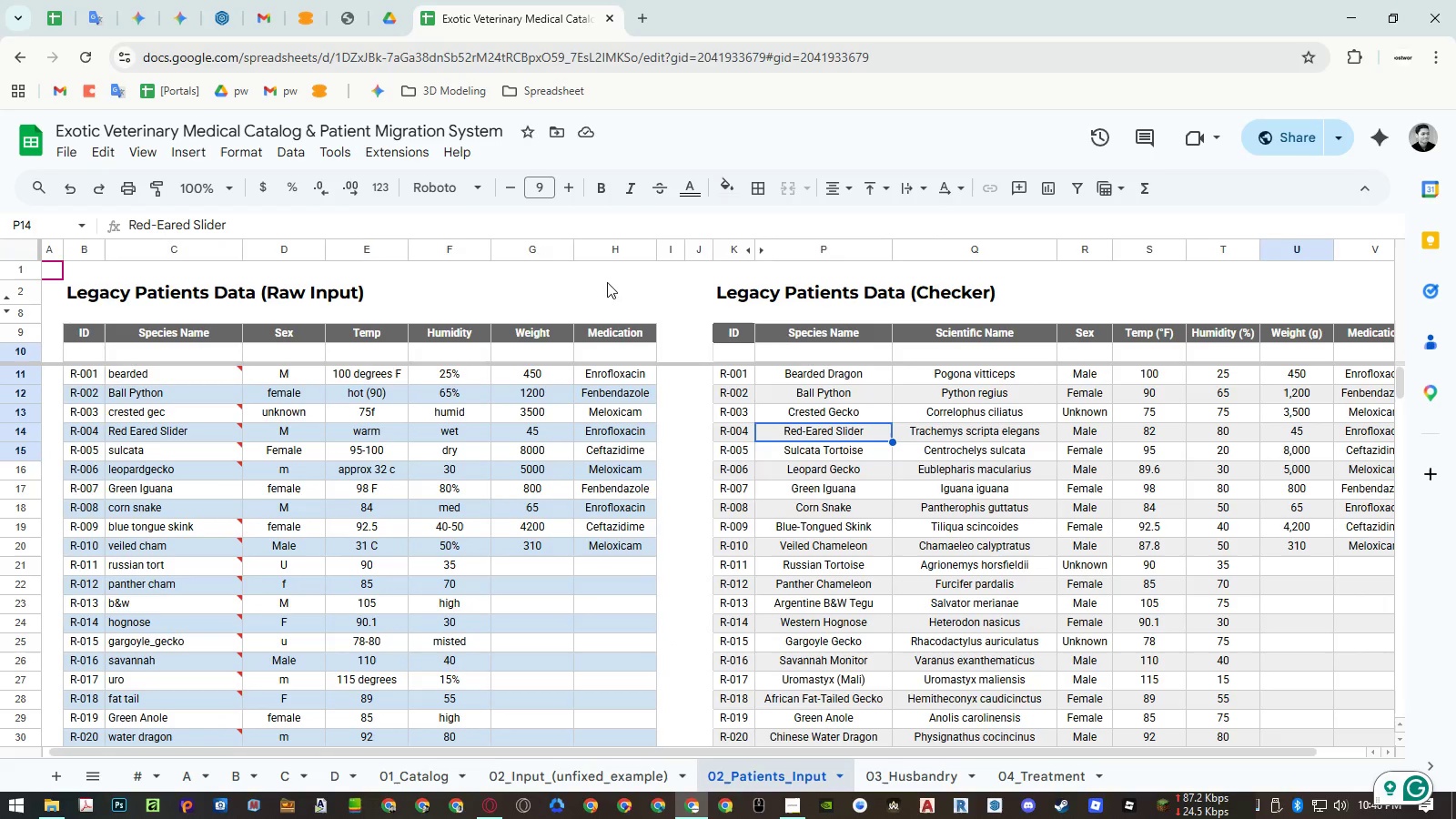 
right_click([603, 247])
 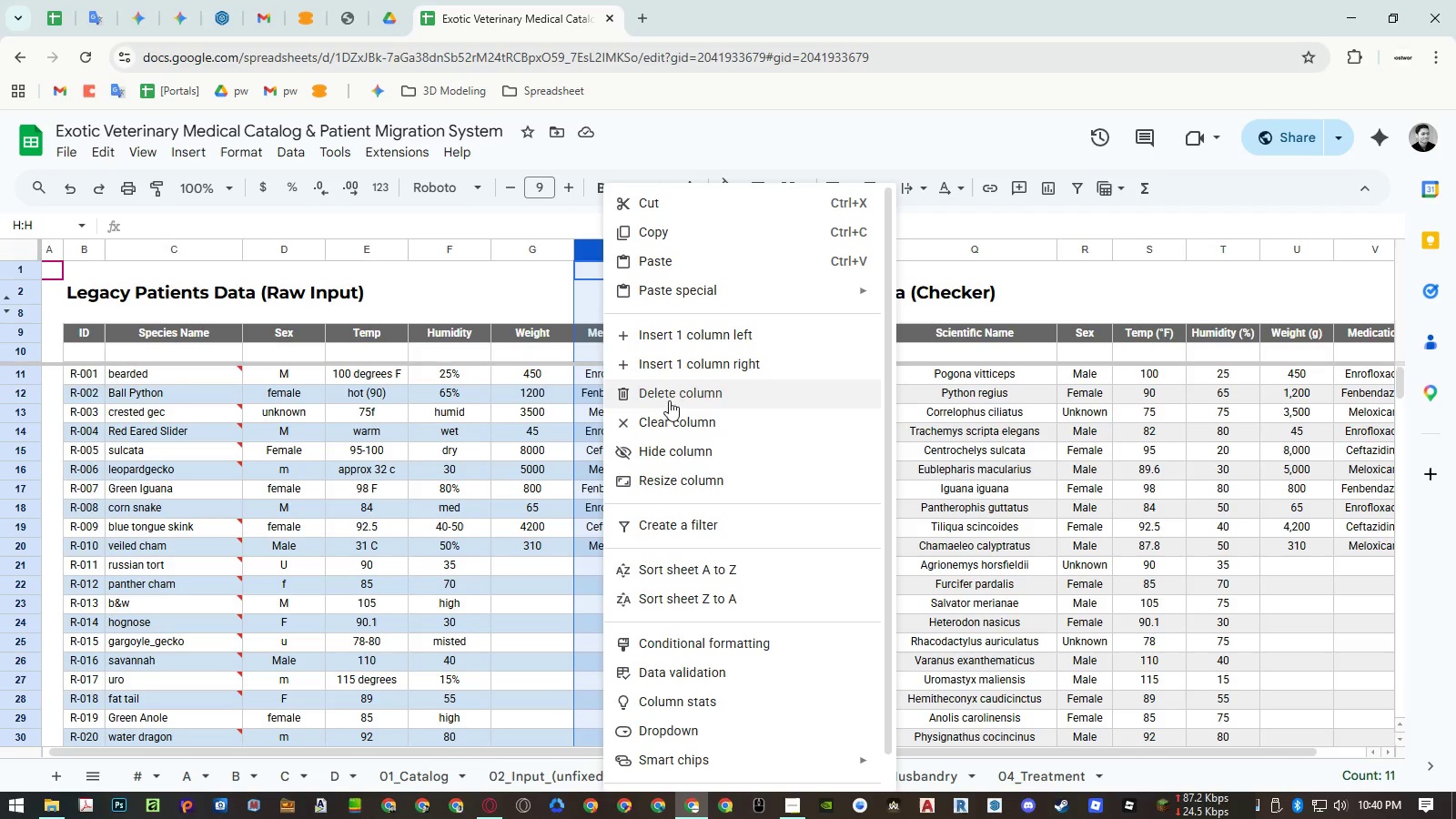 
left_click([669, 395])
 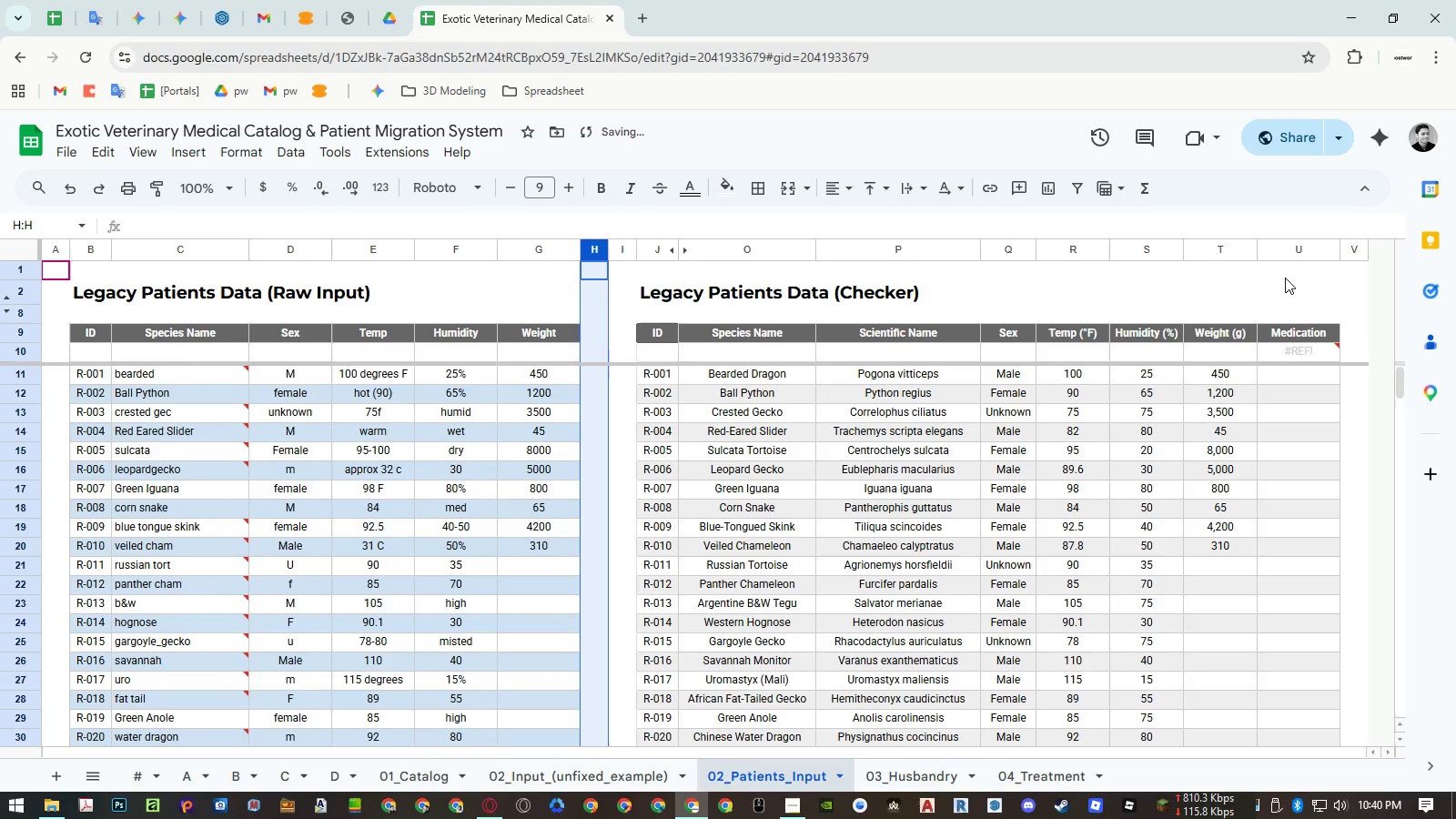 
right_click([1286, 252])
 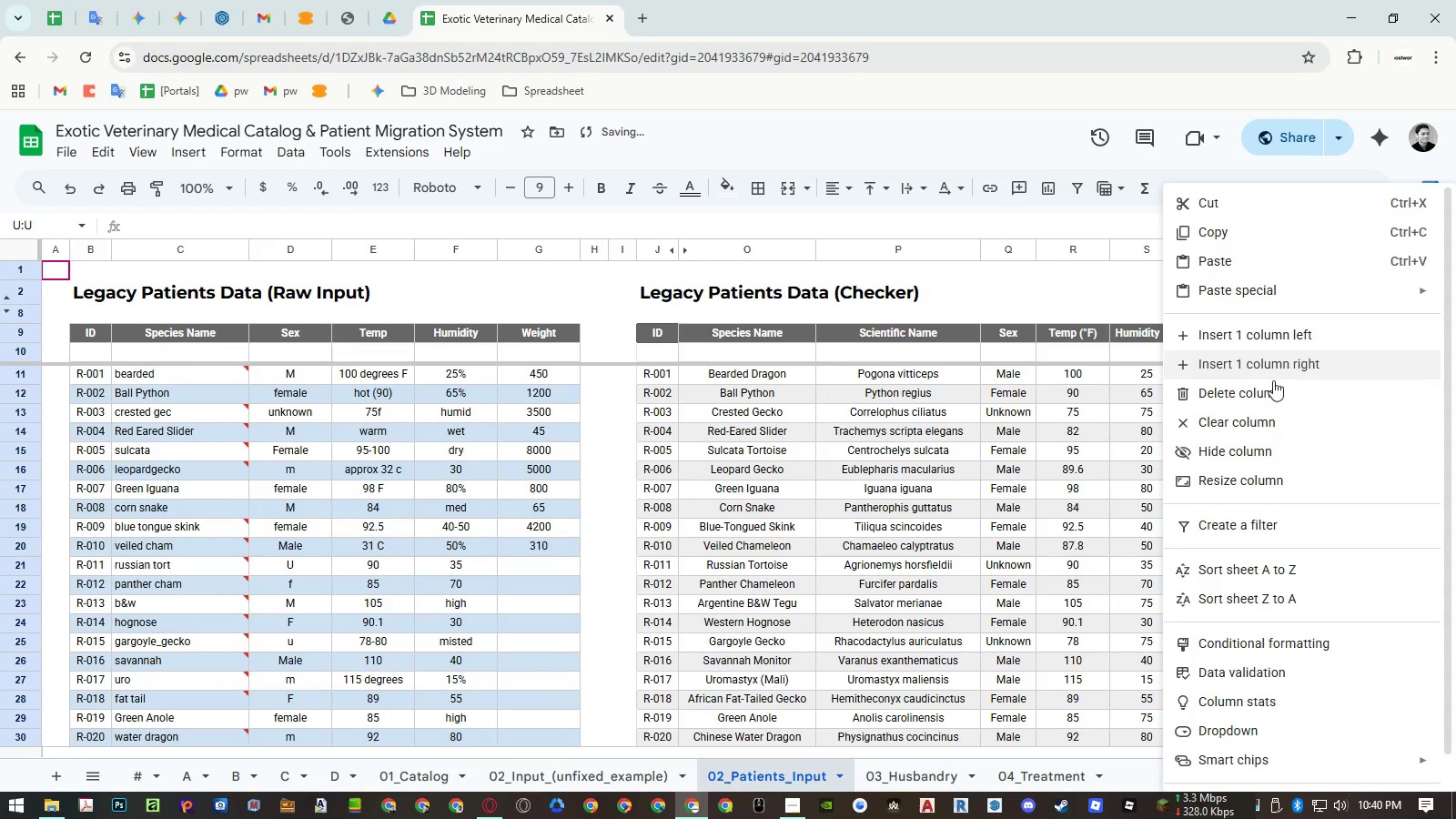 
left_click([1272, 382])
 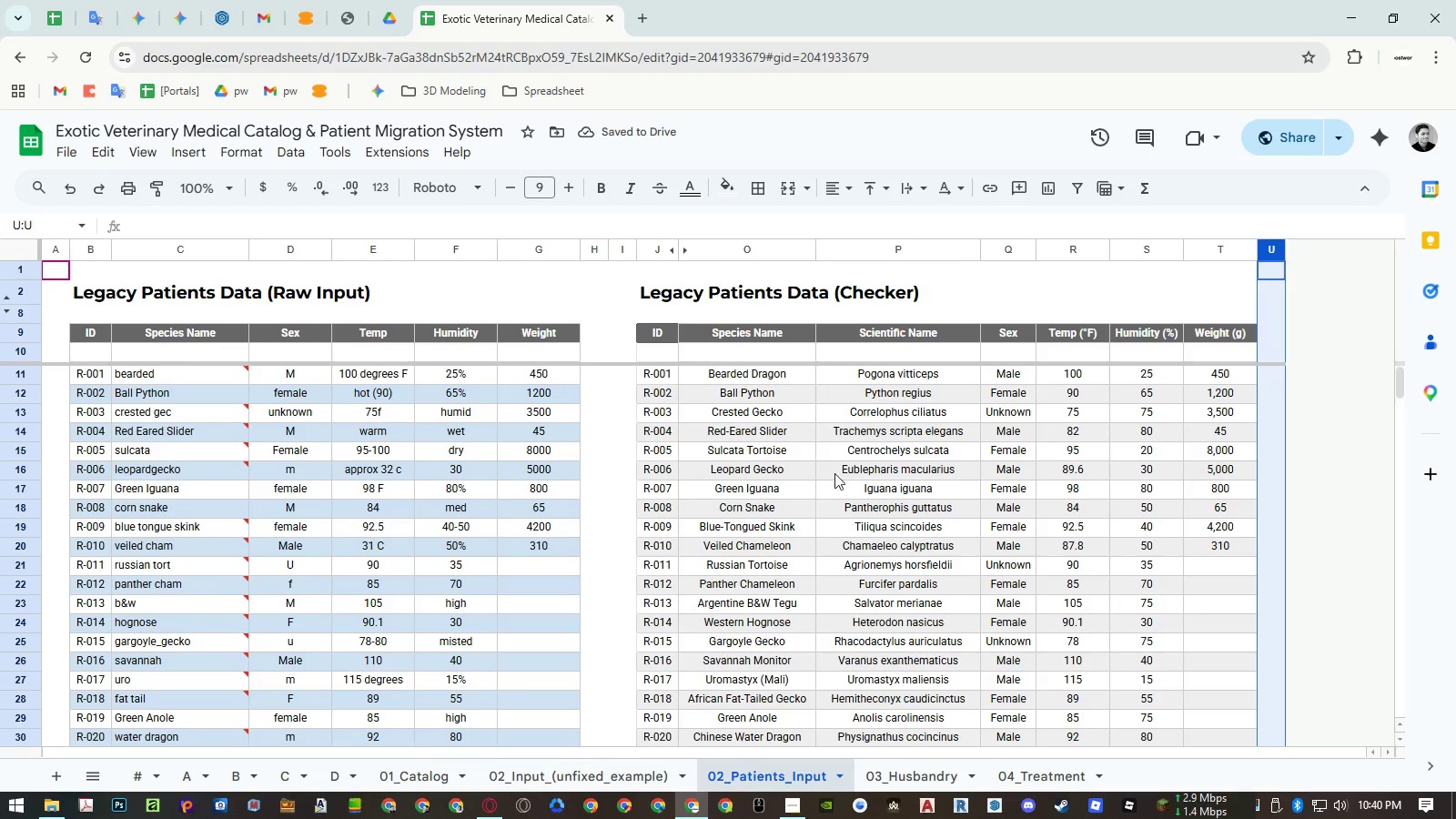 
left_click([892, 773])
 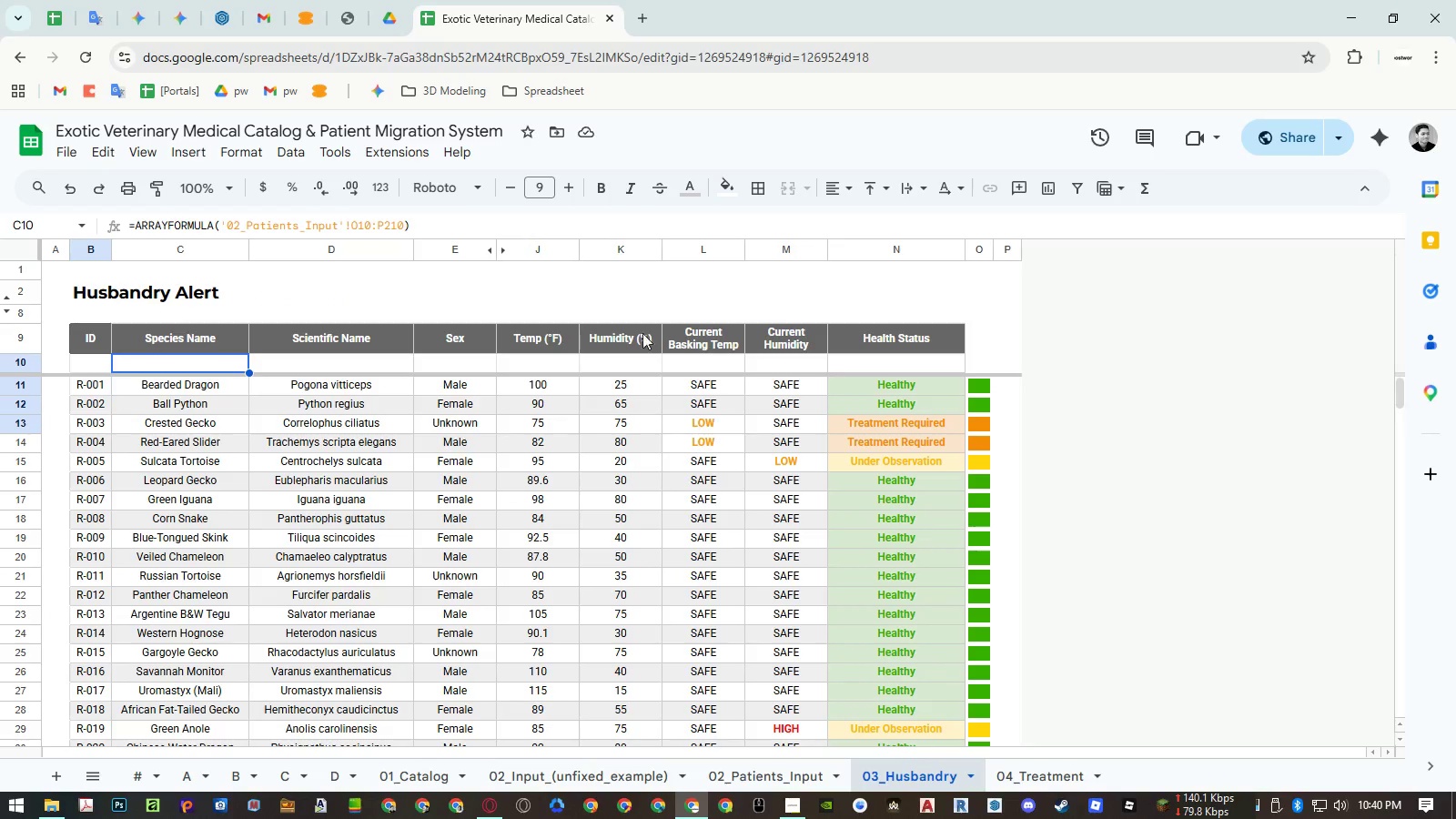 
left_click([504, 251])
 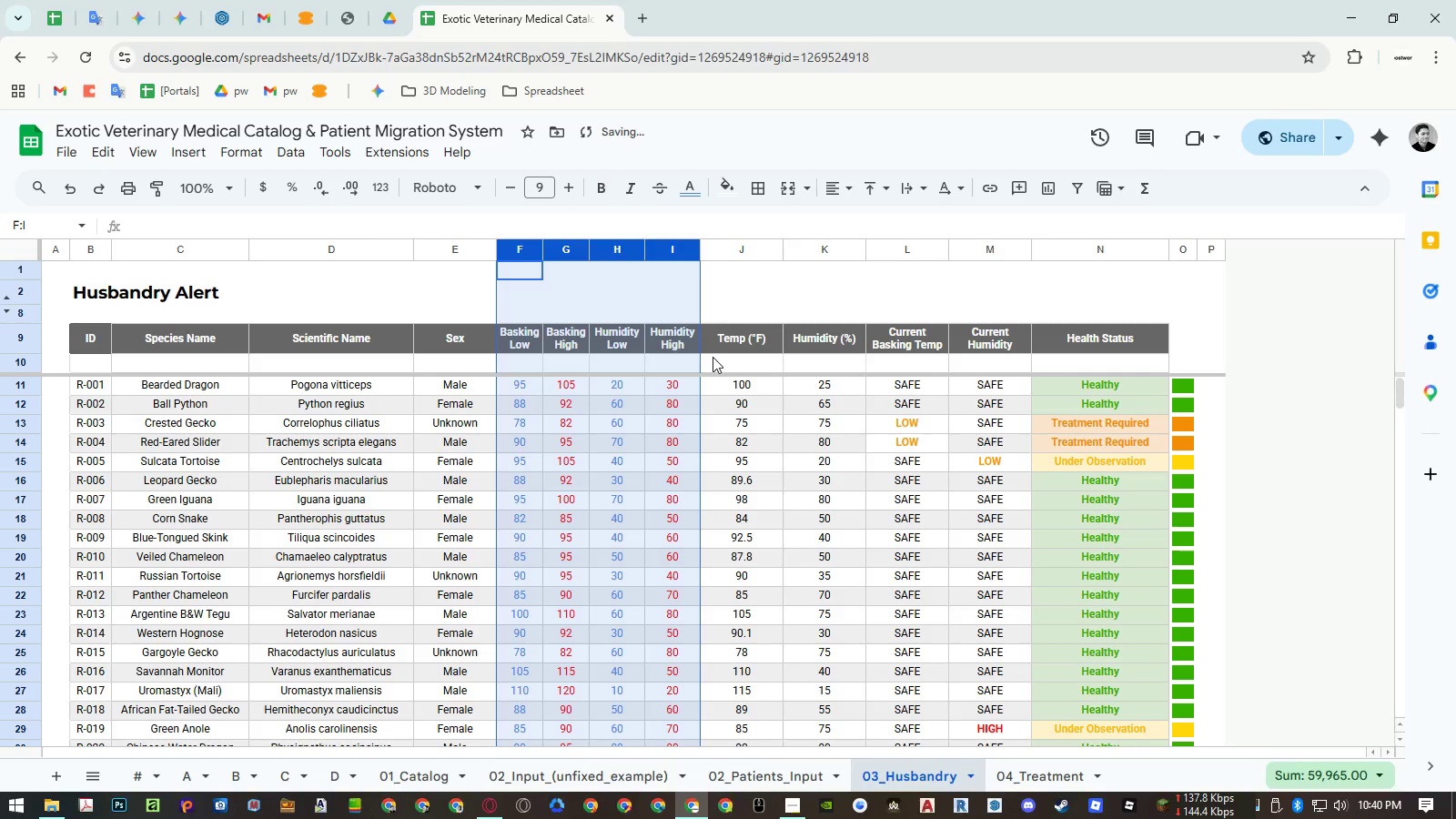 
key(Control+ControlLeft)
 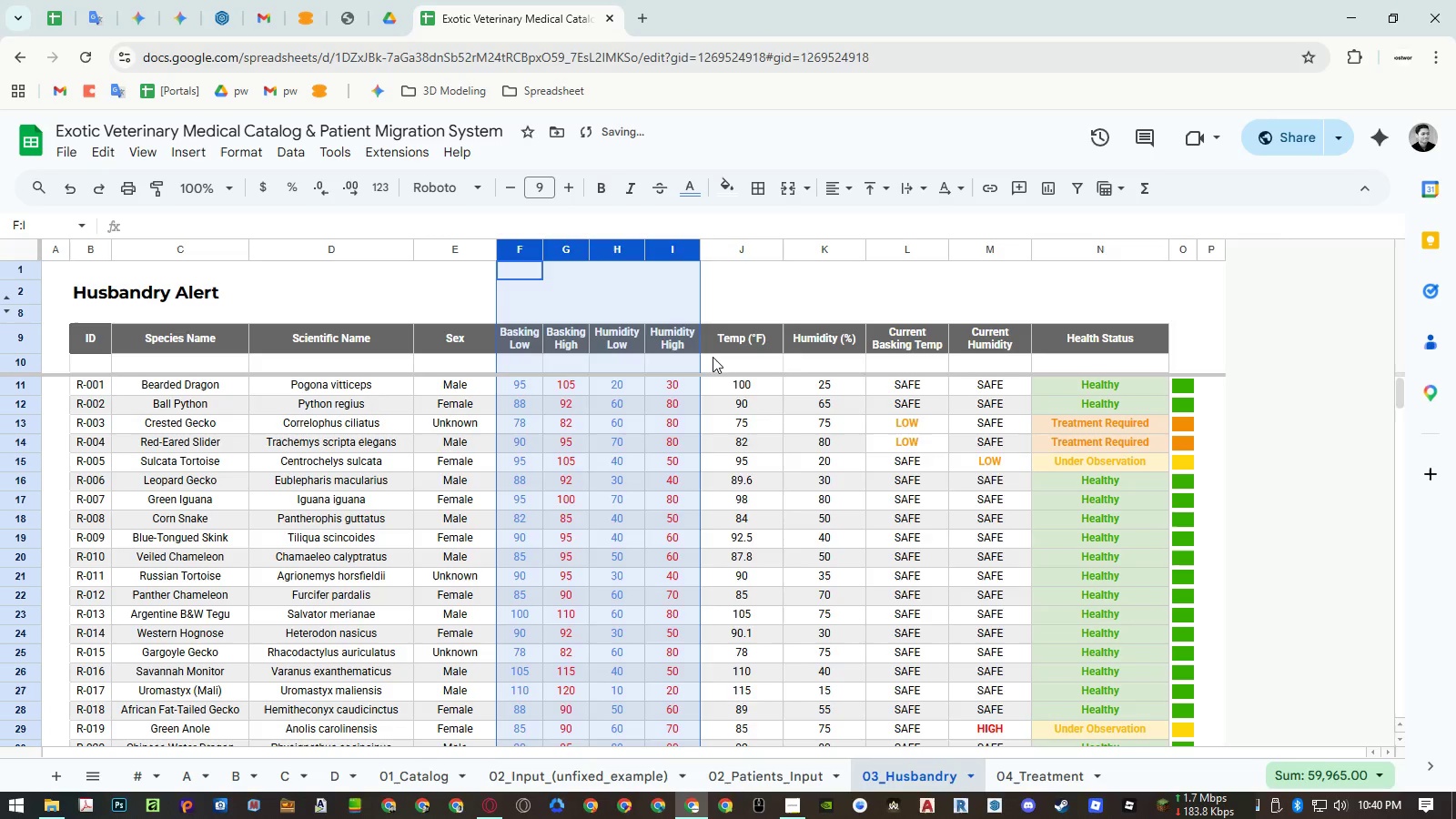 
key(Control+Z)
 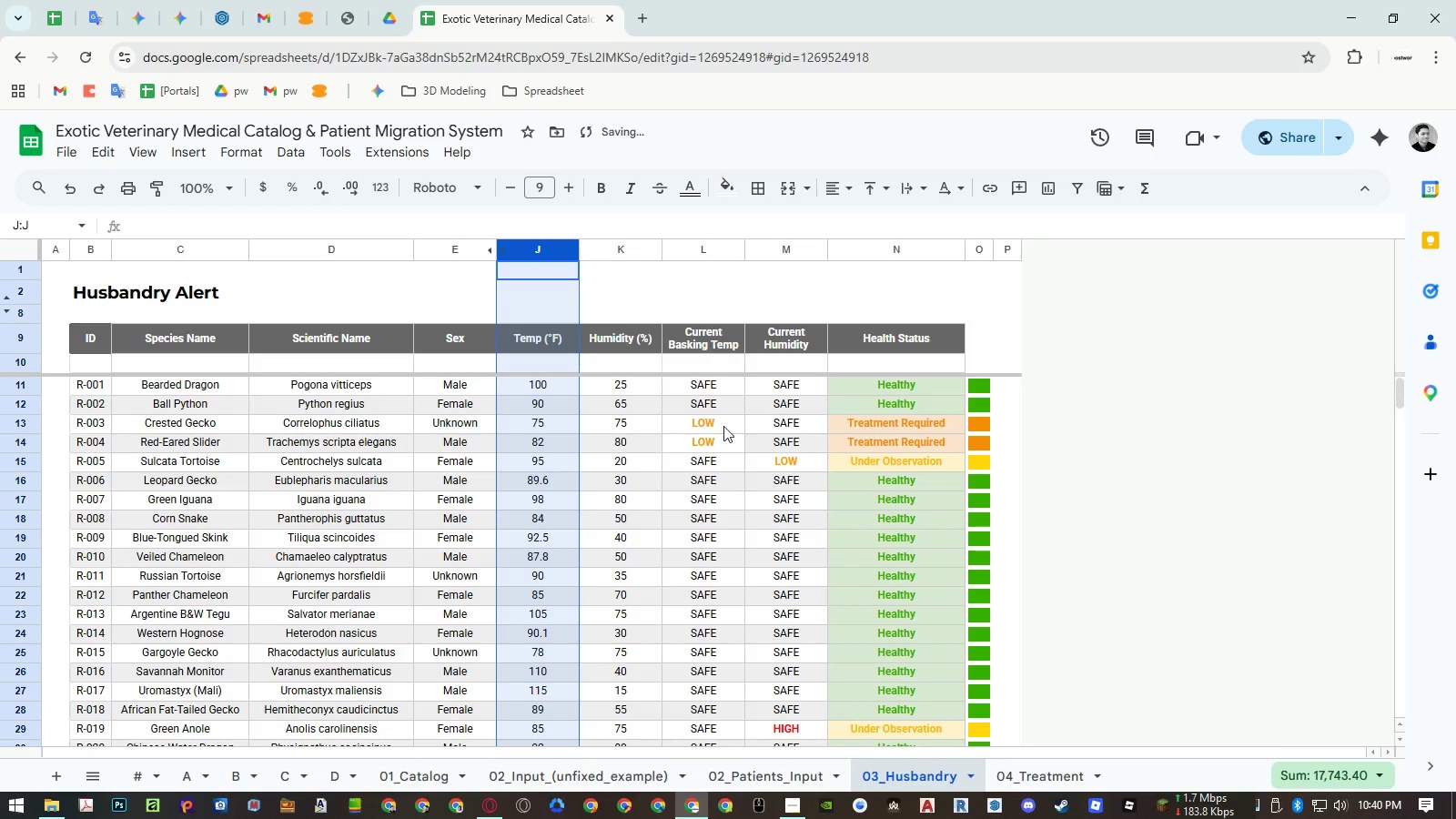 
left_click([724, 428])
 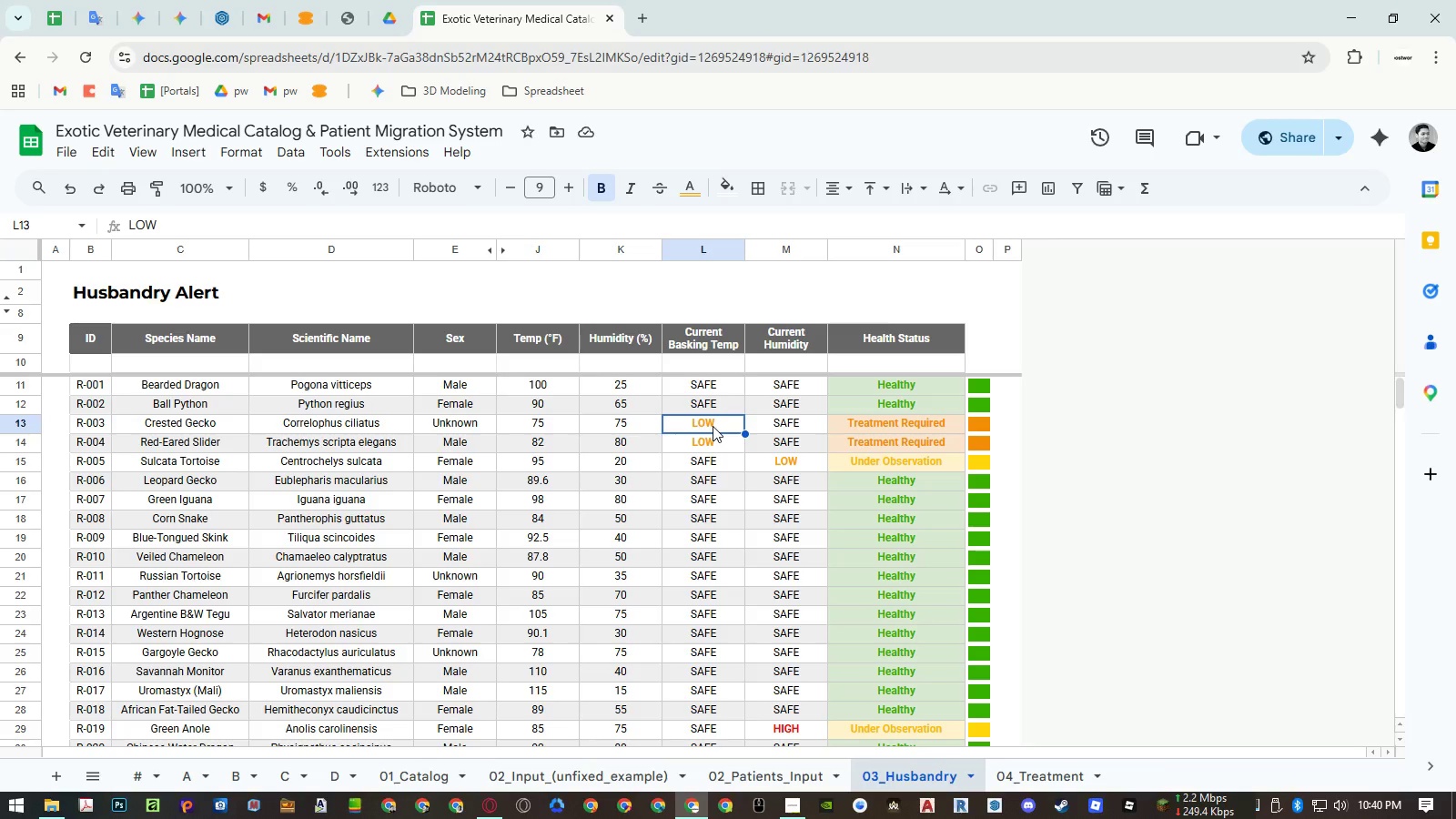 
wait(16.97)
 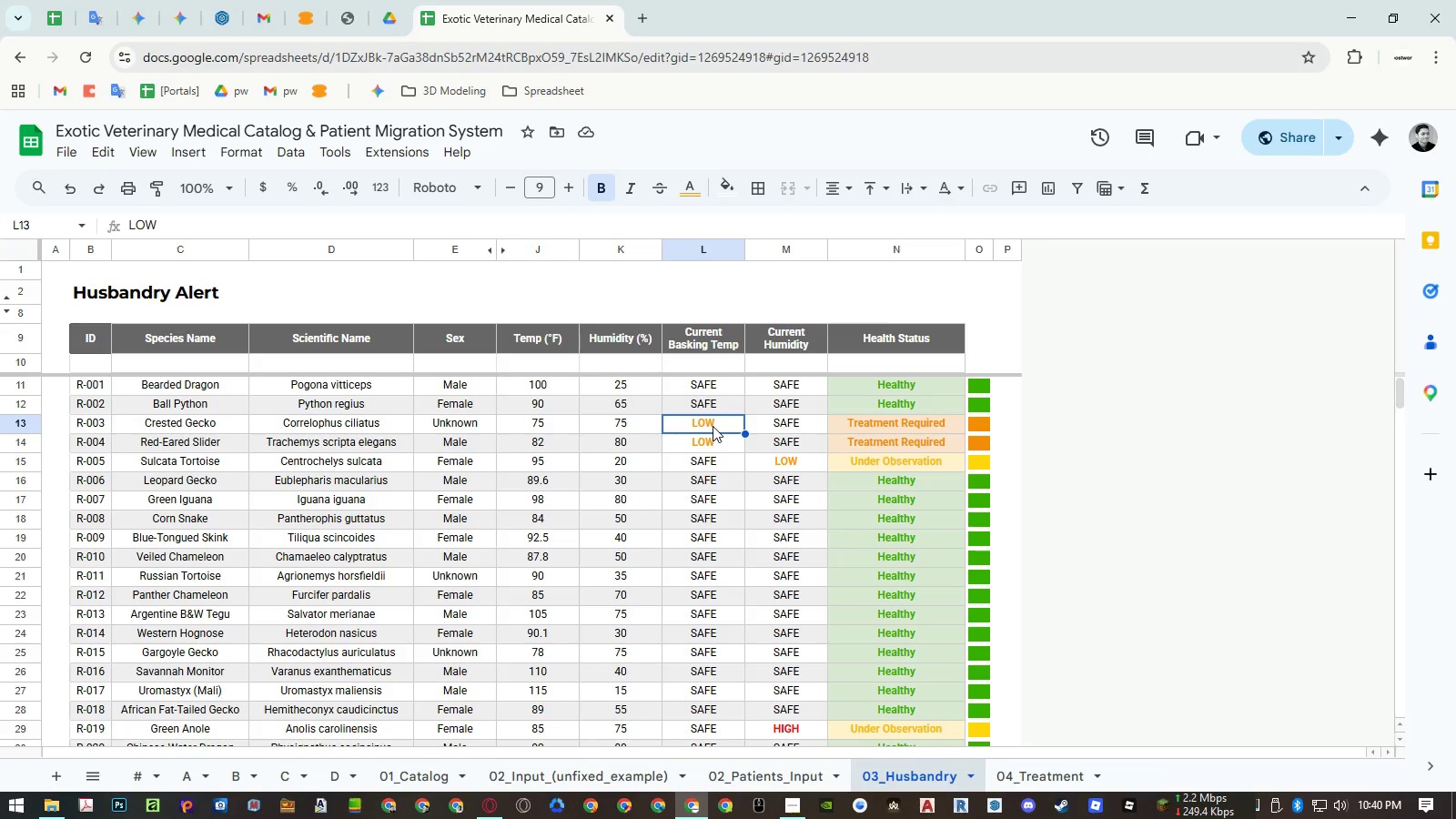 
scroll: coordinate [626, 533], scroll_direction: down, amount: 2.0
 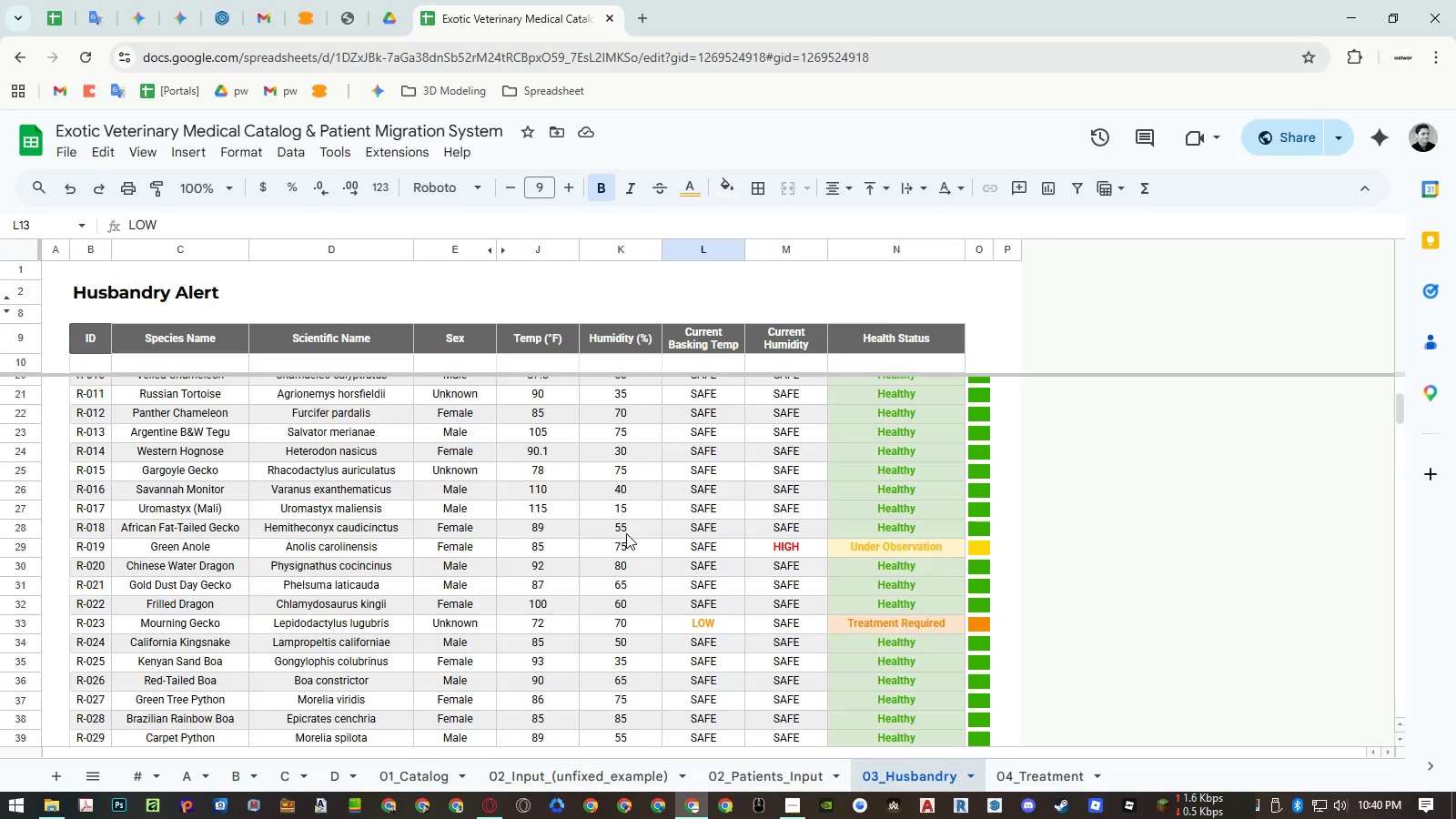 
scroll: coordinate [633, 524], scroll_direction: up, amount: 17.0
 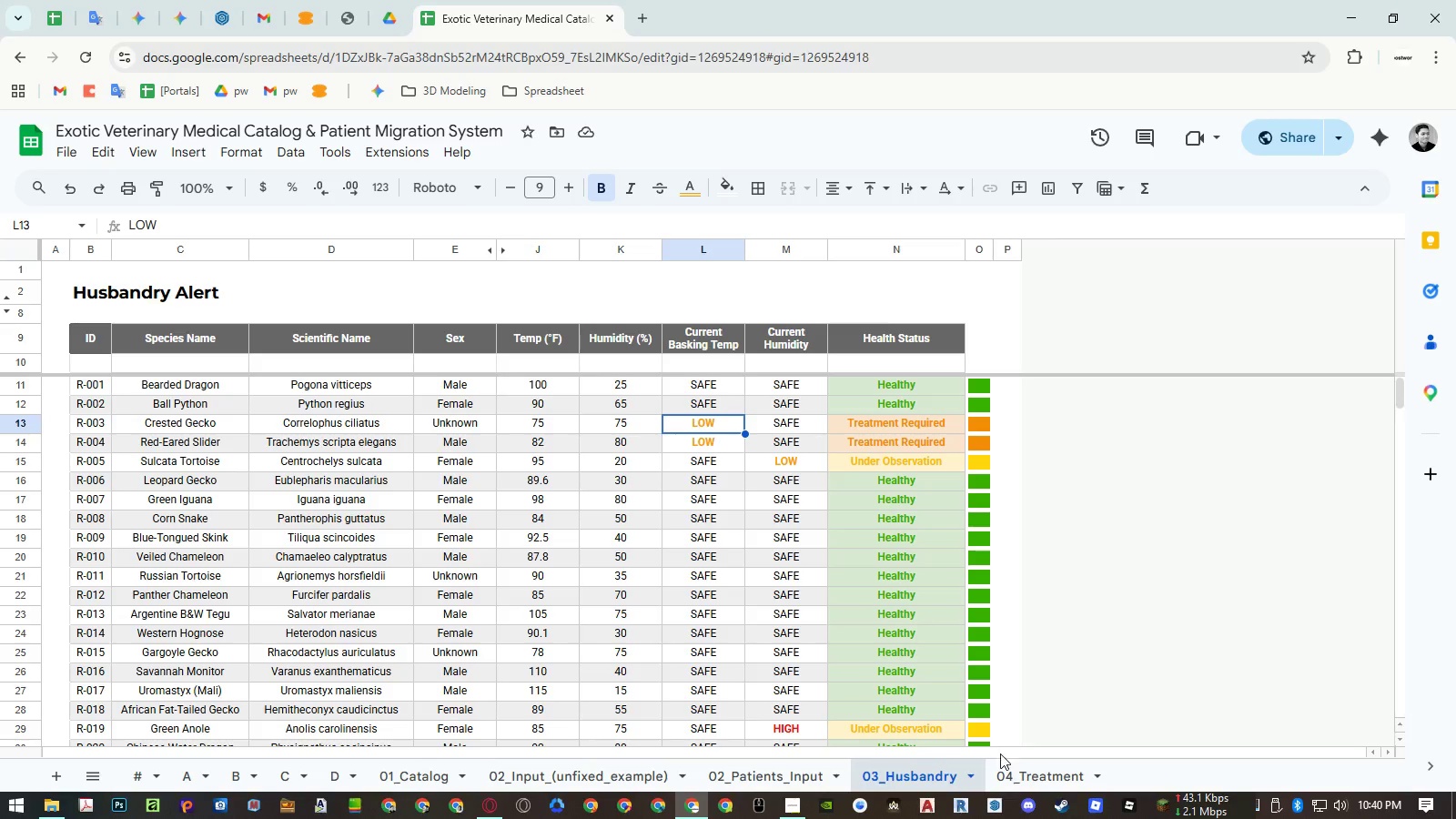 
left_click([1017, 767])
 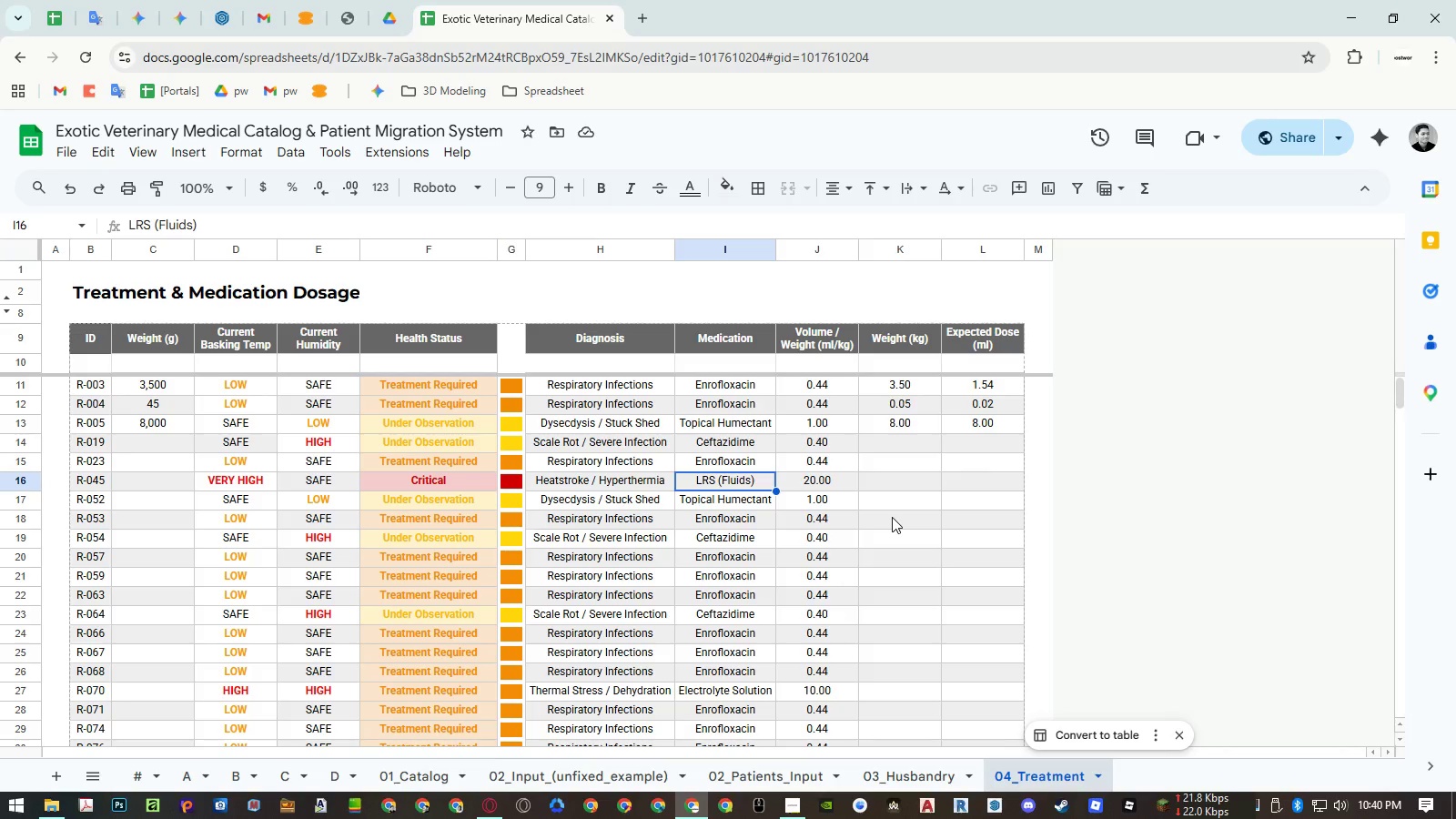 
wait(28.77)
 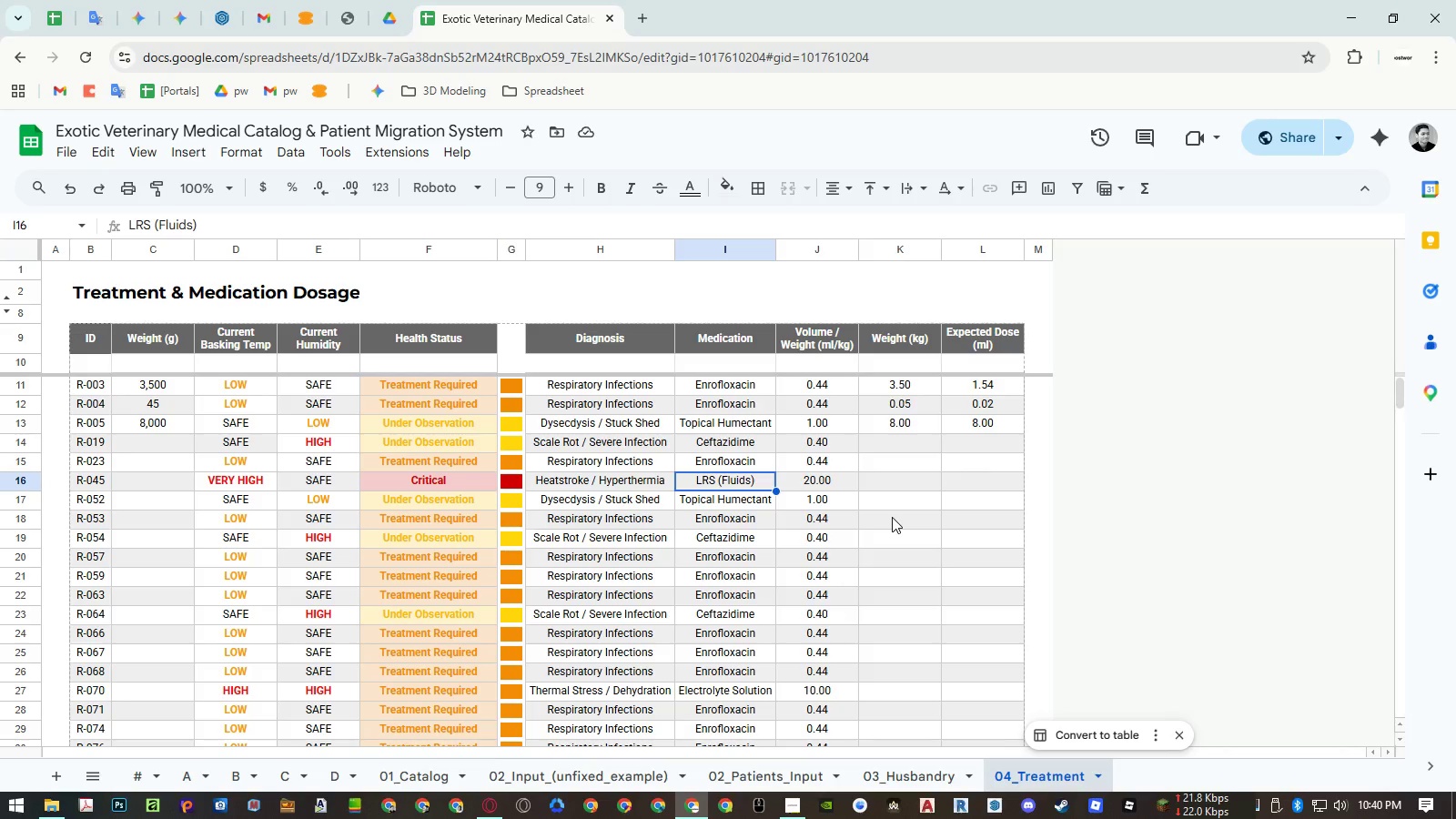 
left_click([810, 769])
 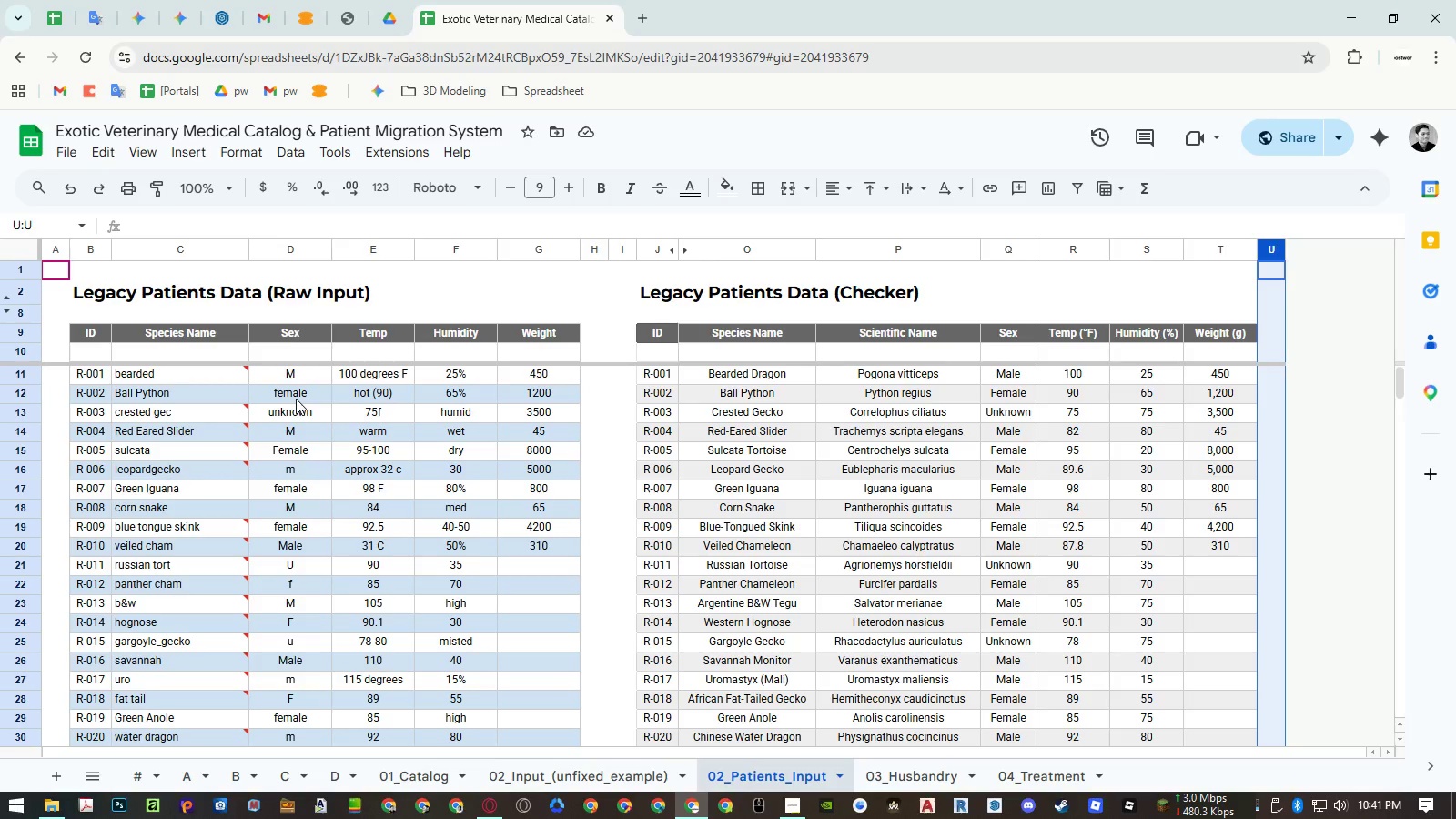 
left_click_drag(start_coordinate=[522, 377], to_coordinate=[535, 545])
 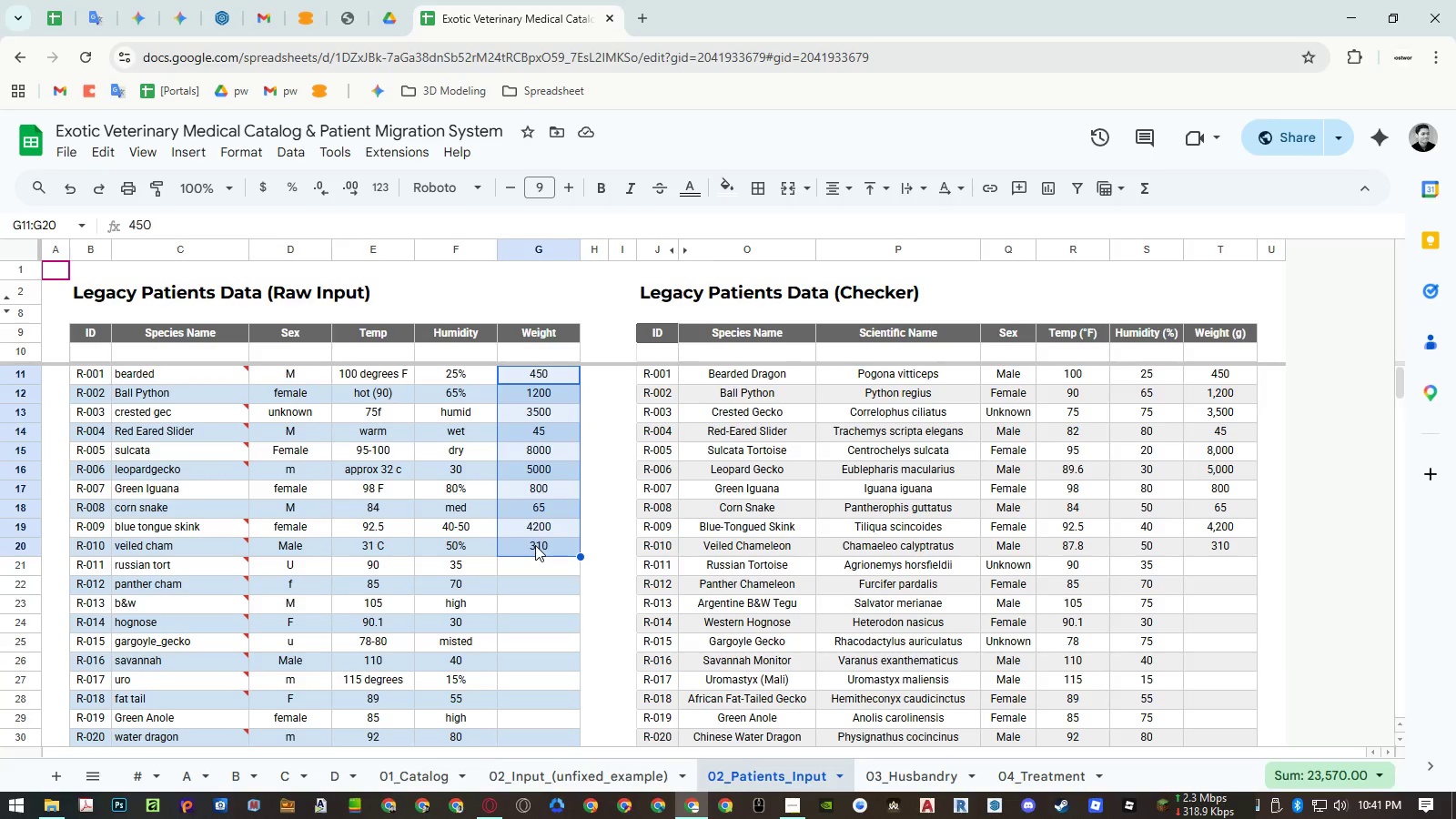 
key(Delete)
 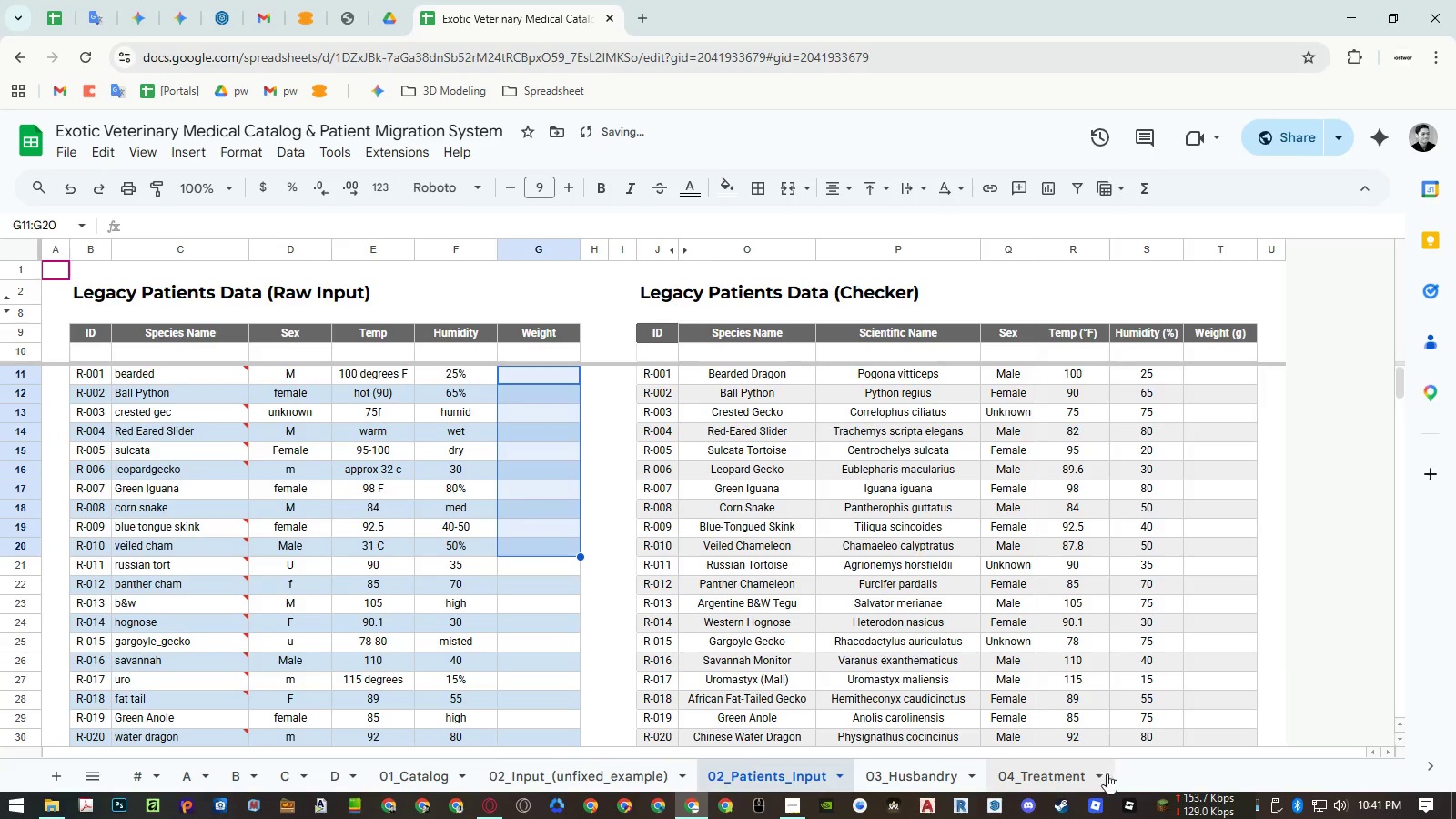 
left_click([1055, 776])
 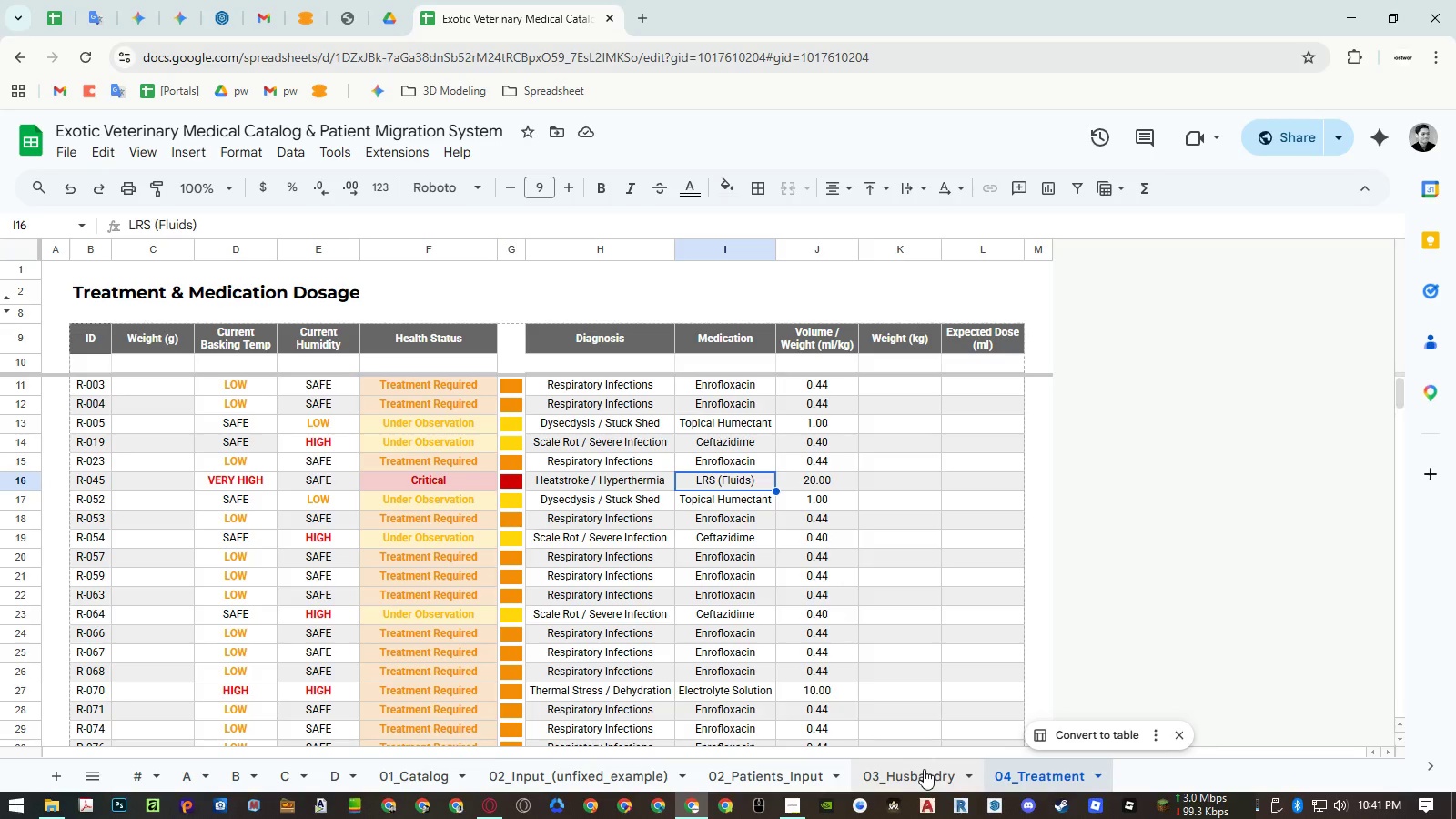 
wait(43.88)
 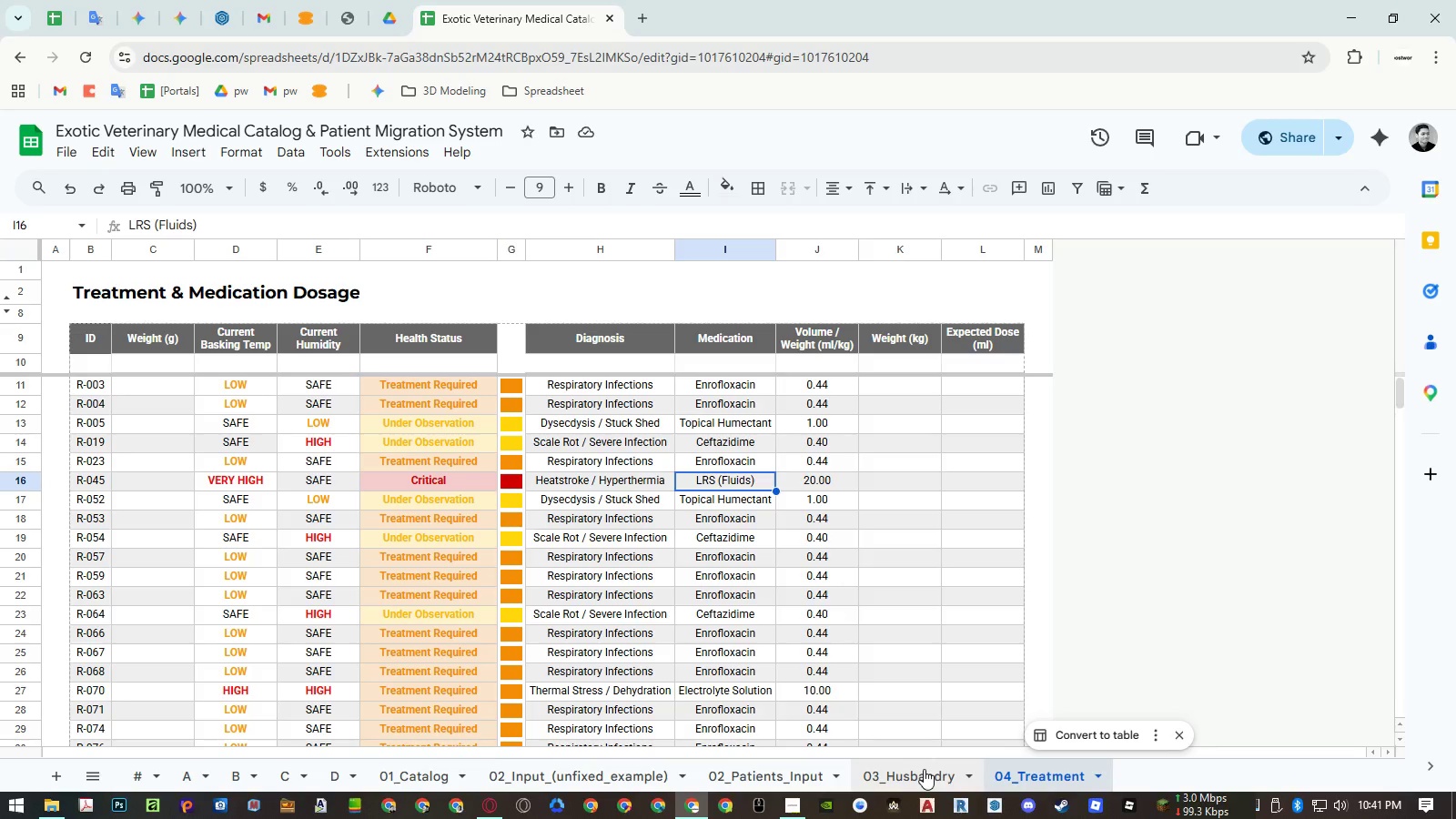 
left_click([823, 773])
 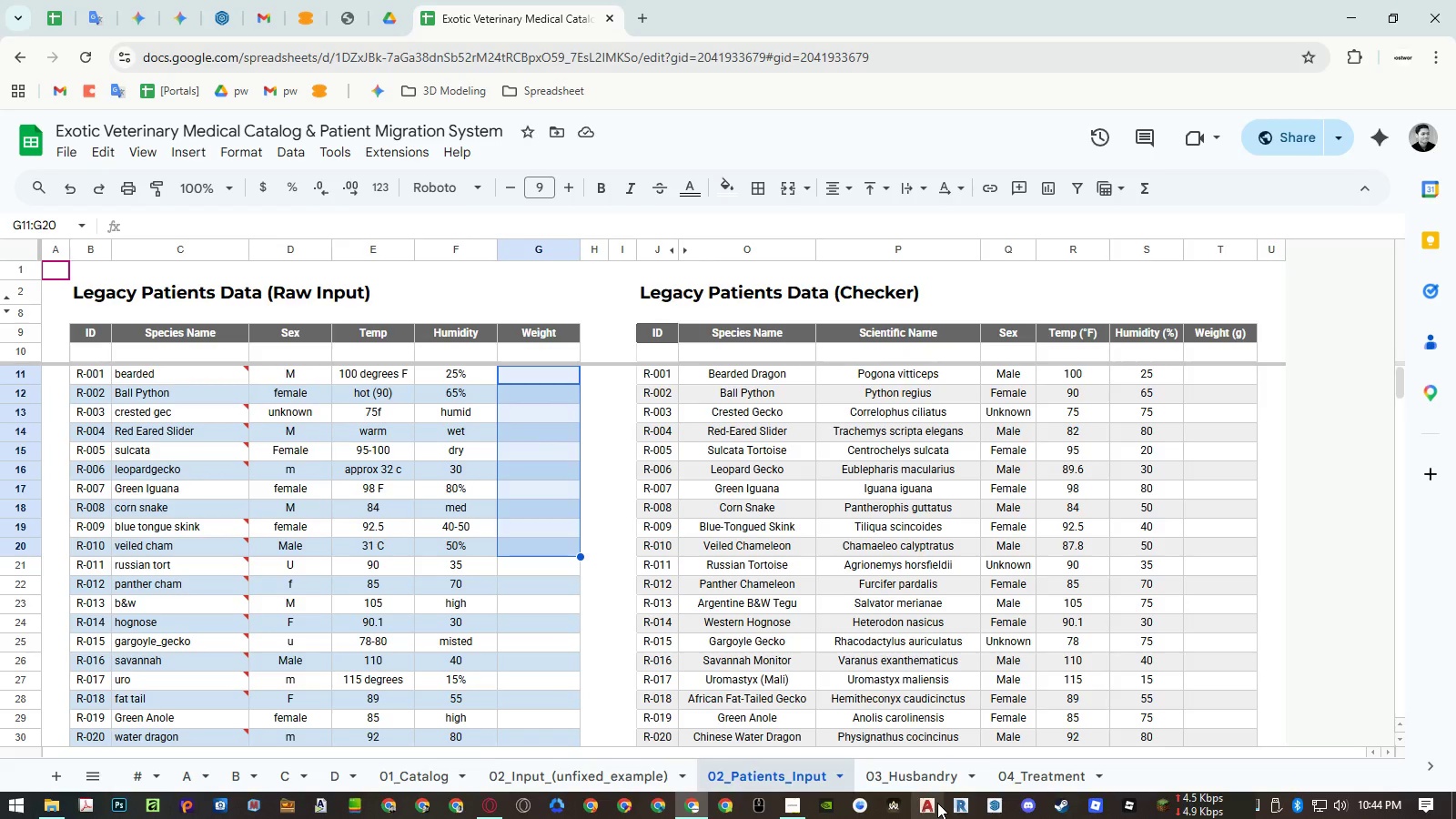 
wait(135.0)
 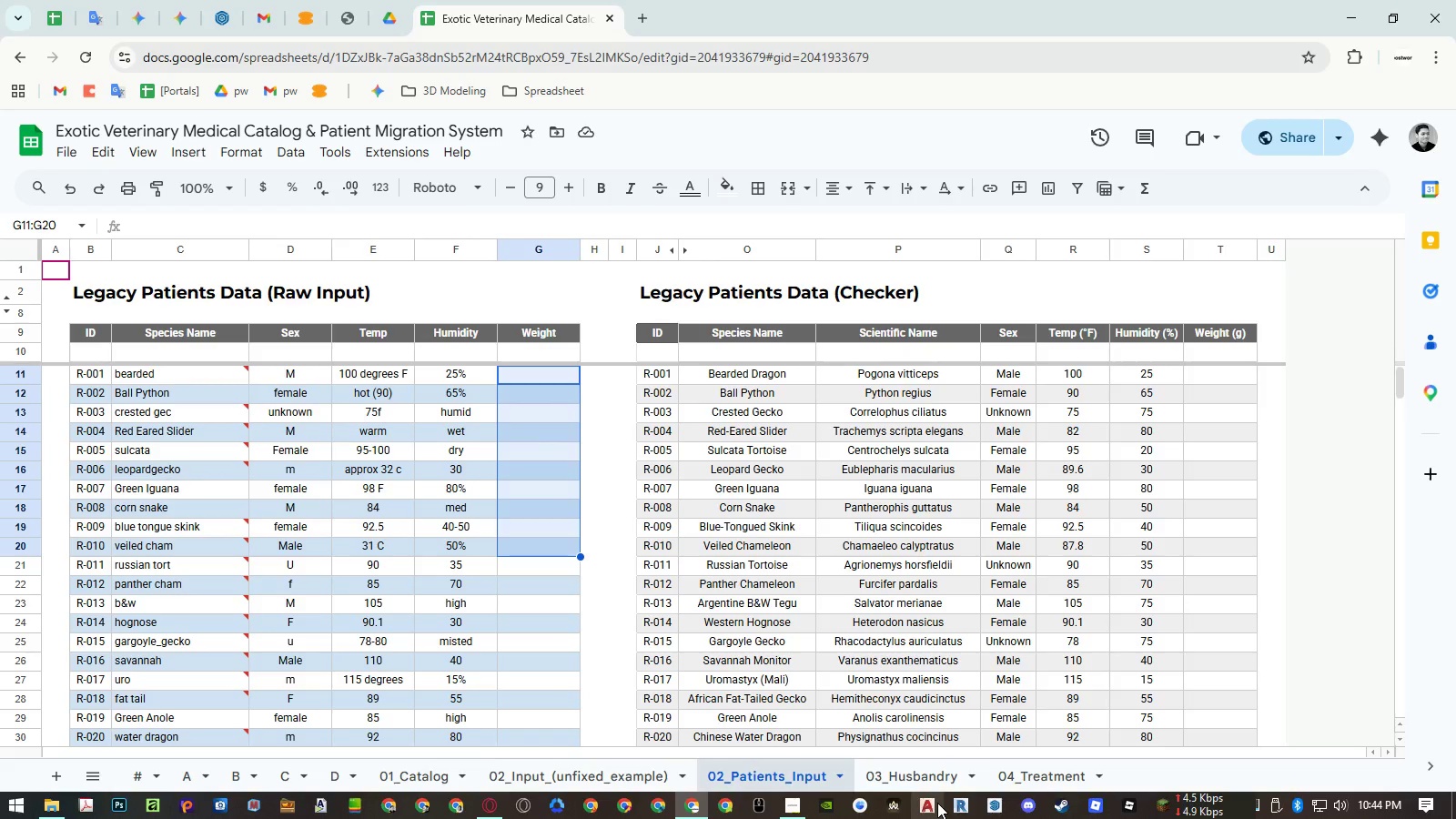 
left_click([566, 355])
 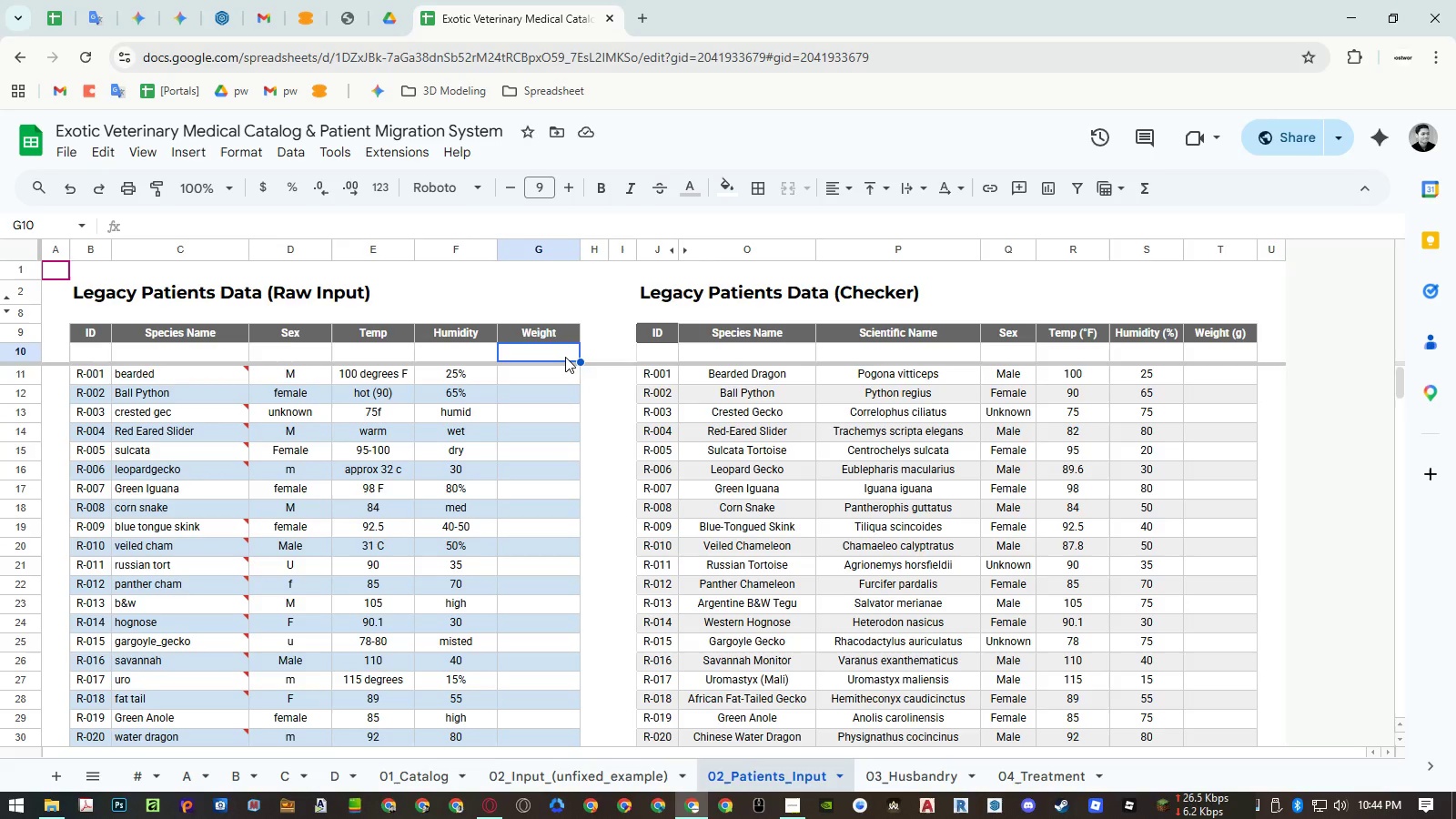 
key(ArrowDown)
 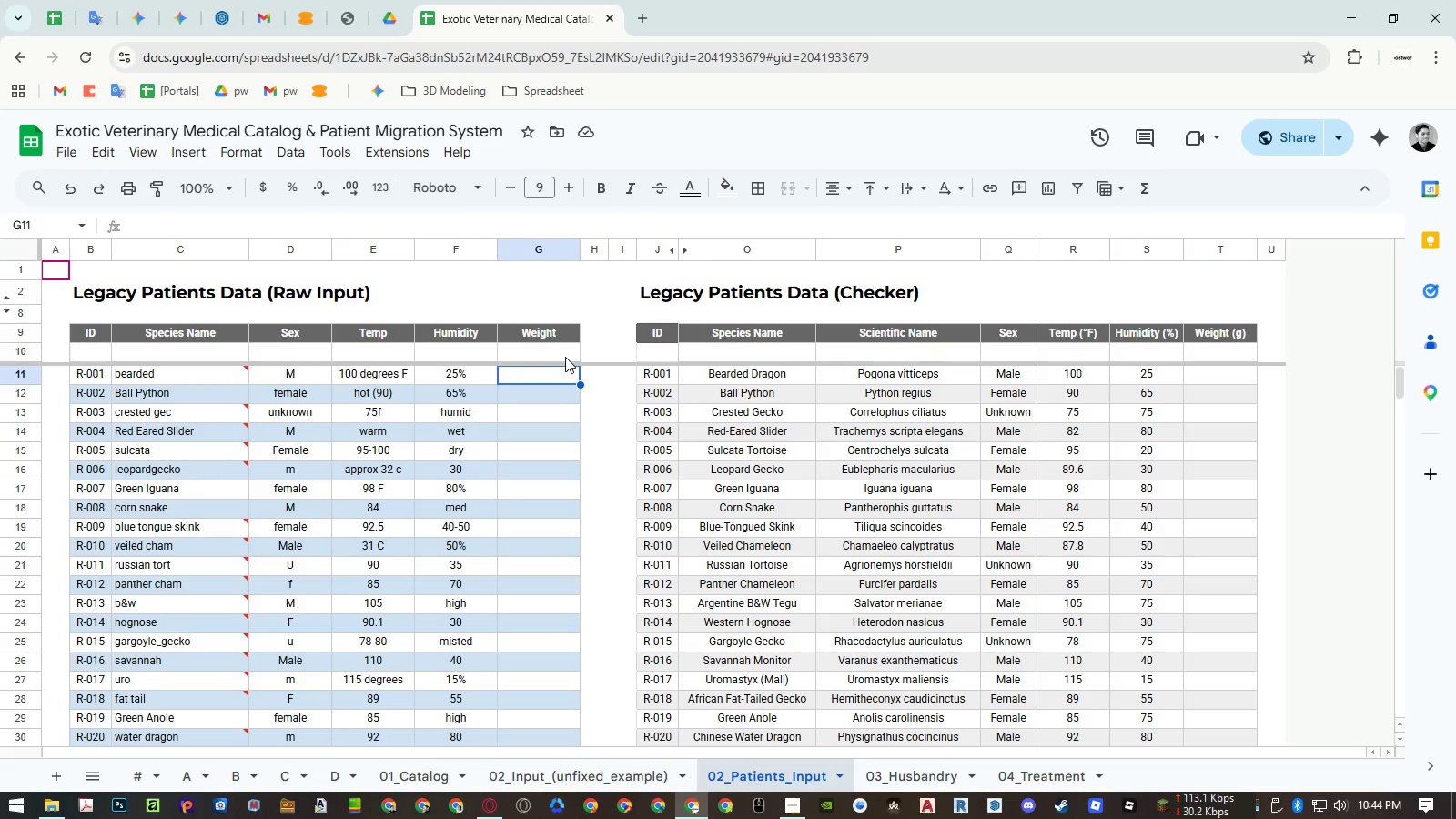 
type(450 gram)
 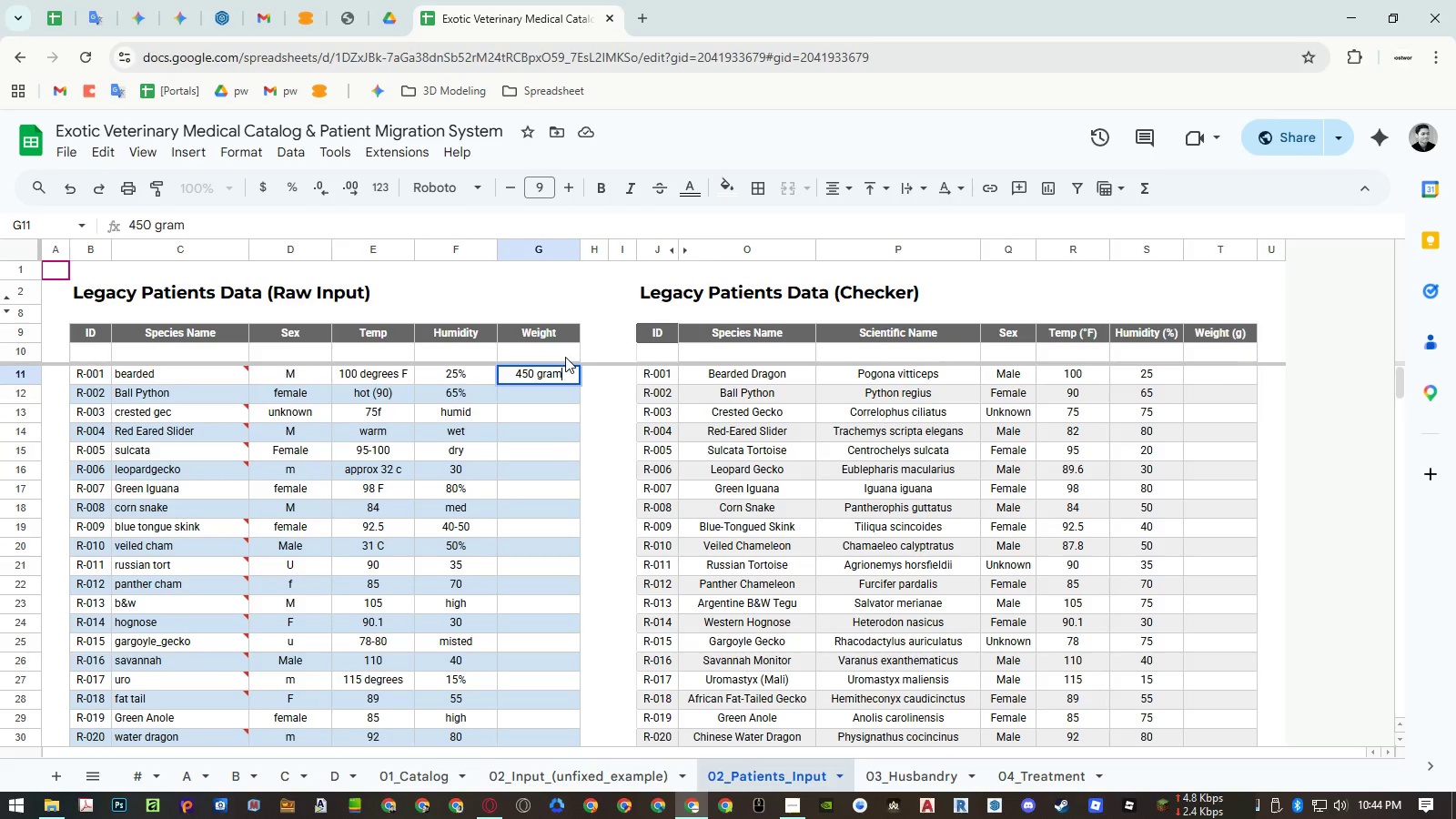 
key(Enter)
 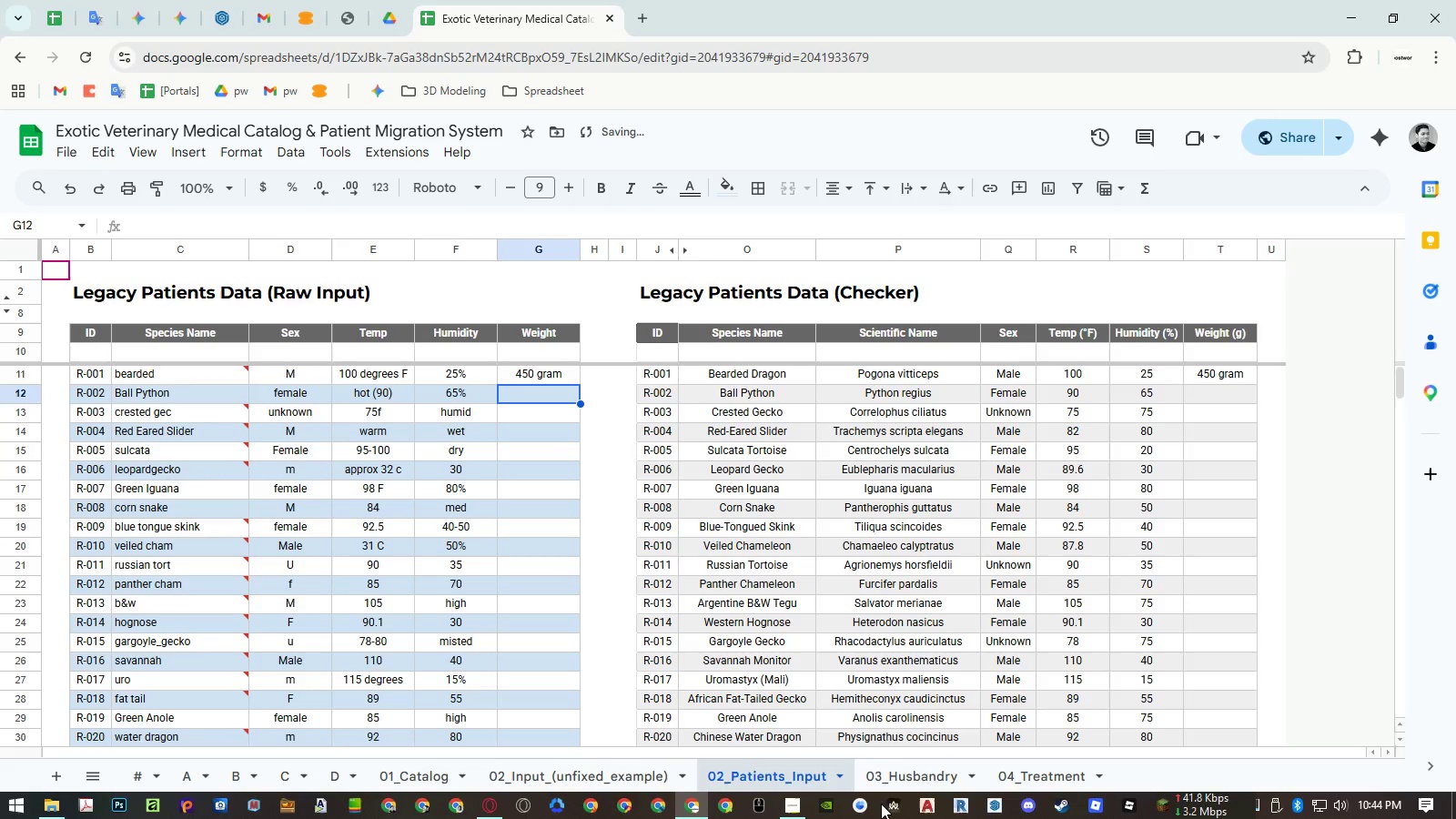 
left_click([1016, 763])
 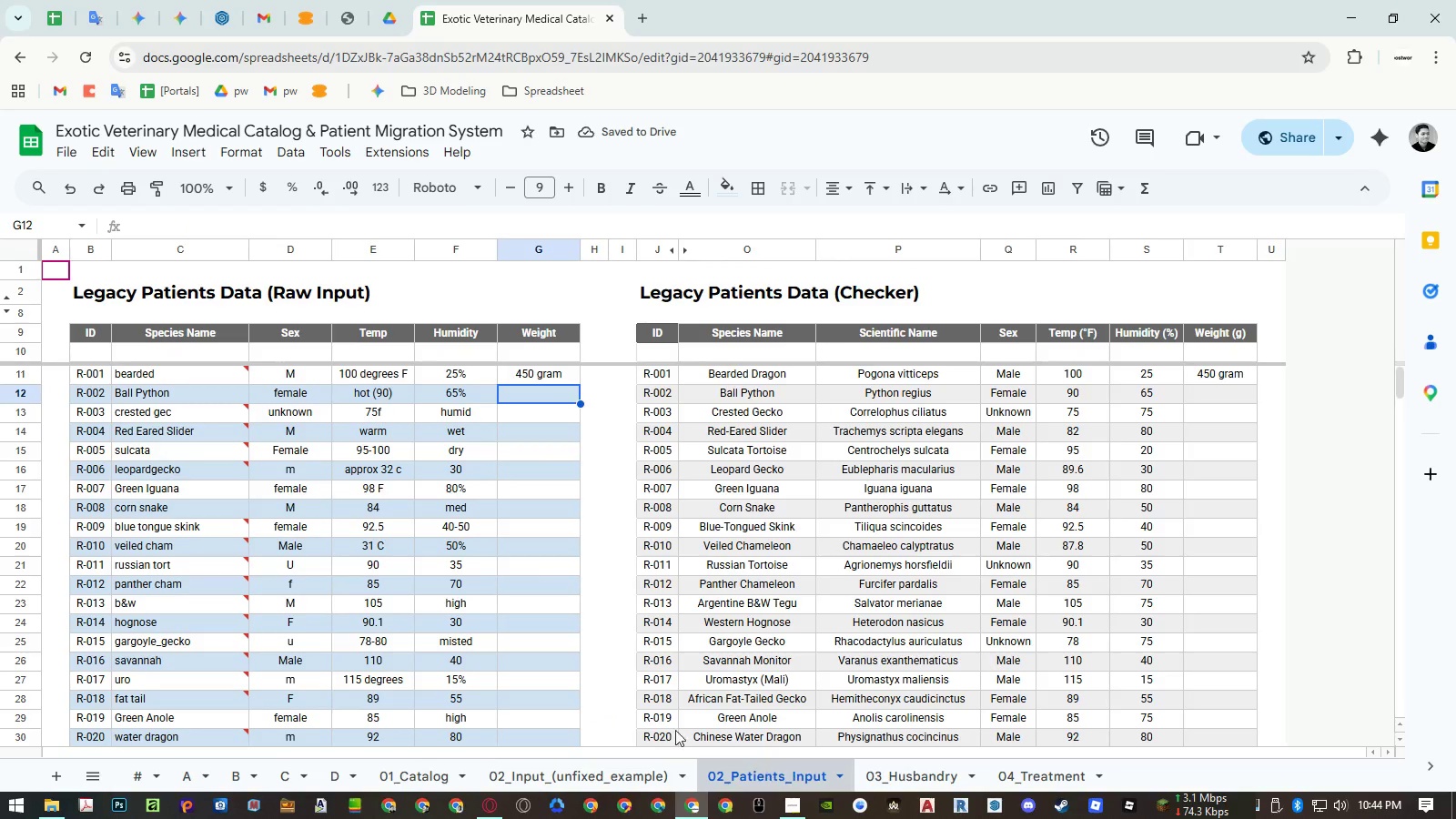 
left_click([531, 396])
 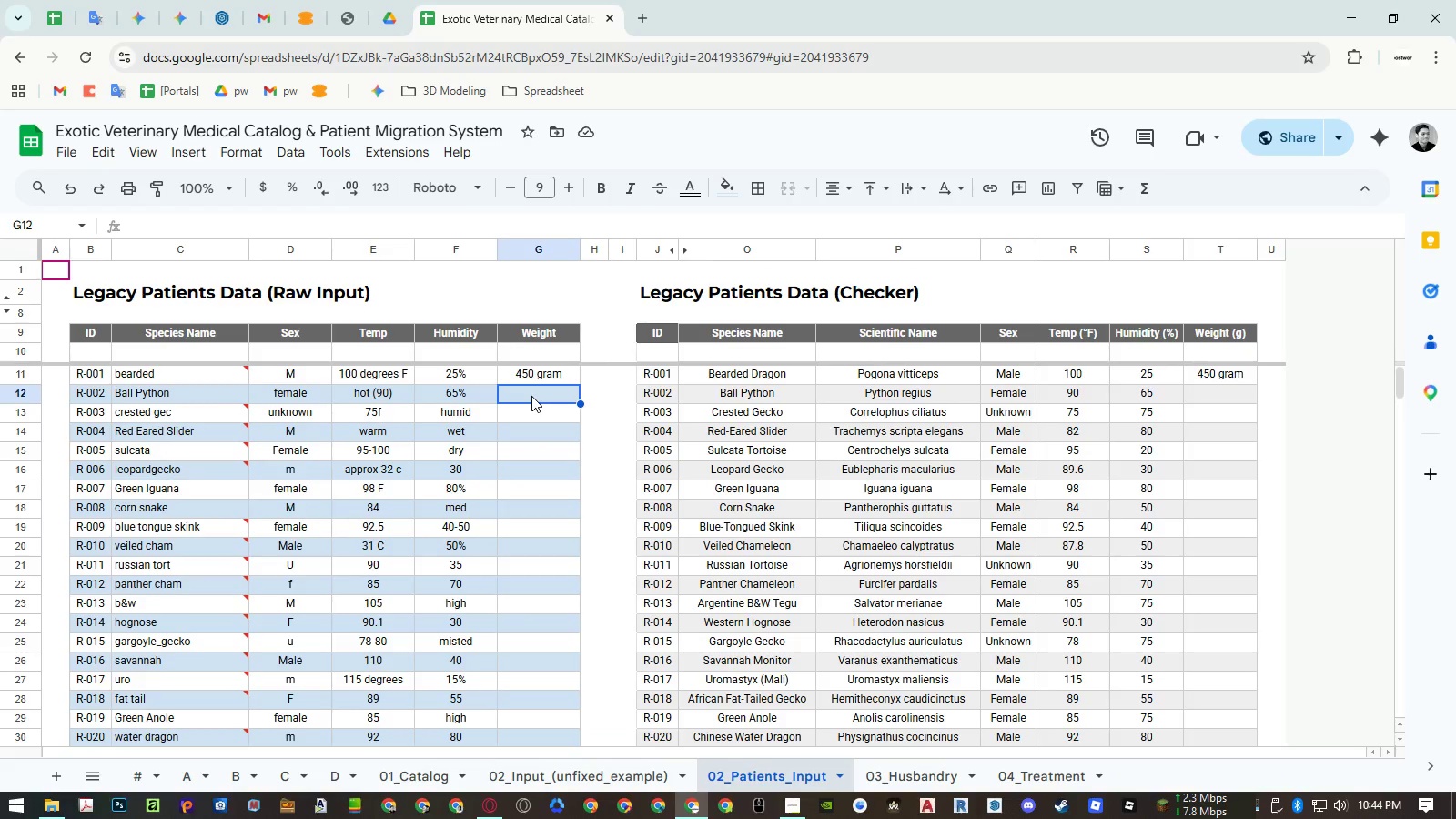 
type(1.2 kg)
key(NumpadEnter)
type(45 gr)
key(NumpadEnter)
type(0.8 kilo)
key(NumpadEnter)
type(8.5 kilograms)
 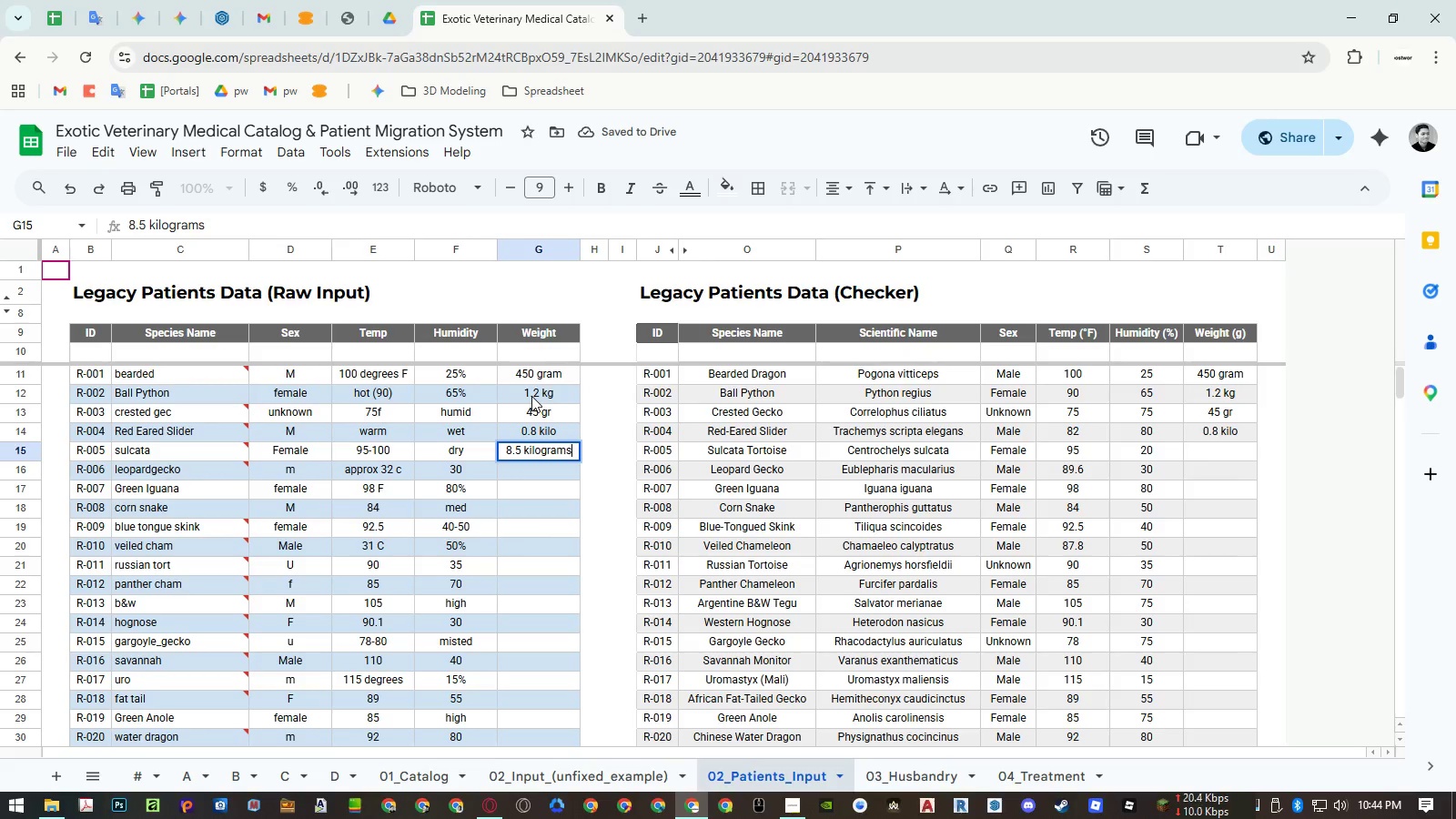 
key(Enter)
 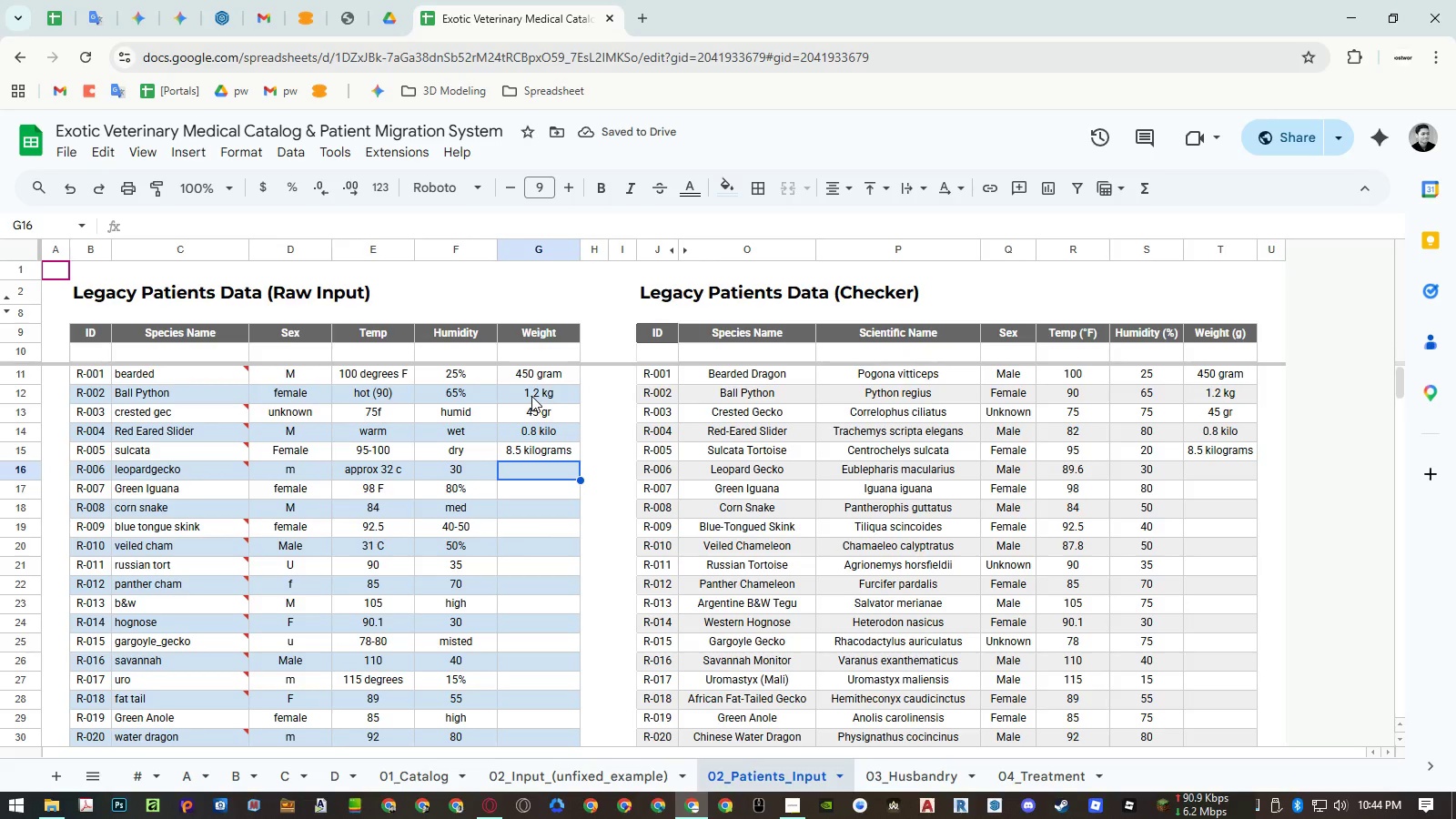 
type(65g)
key(NumpadEnter)
type(approx.)
key(Backspace)
type( 3.5kg)
key(NumpadEnter)
 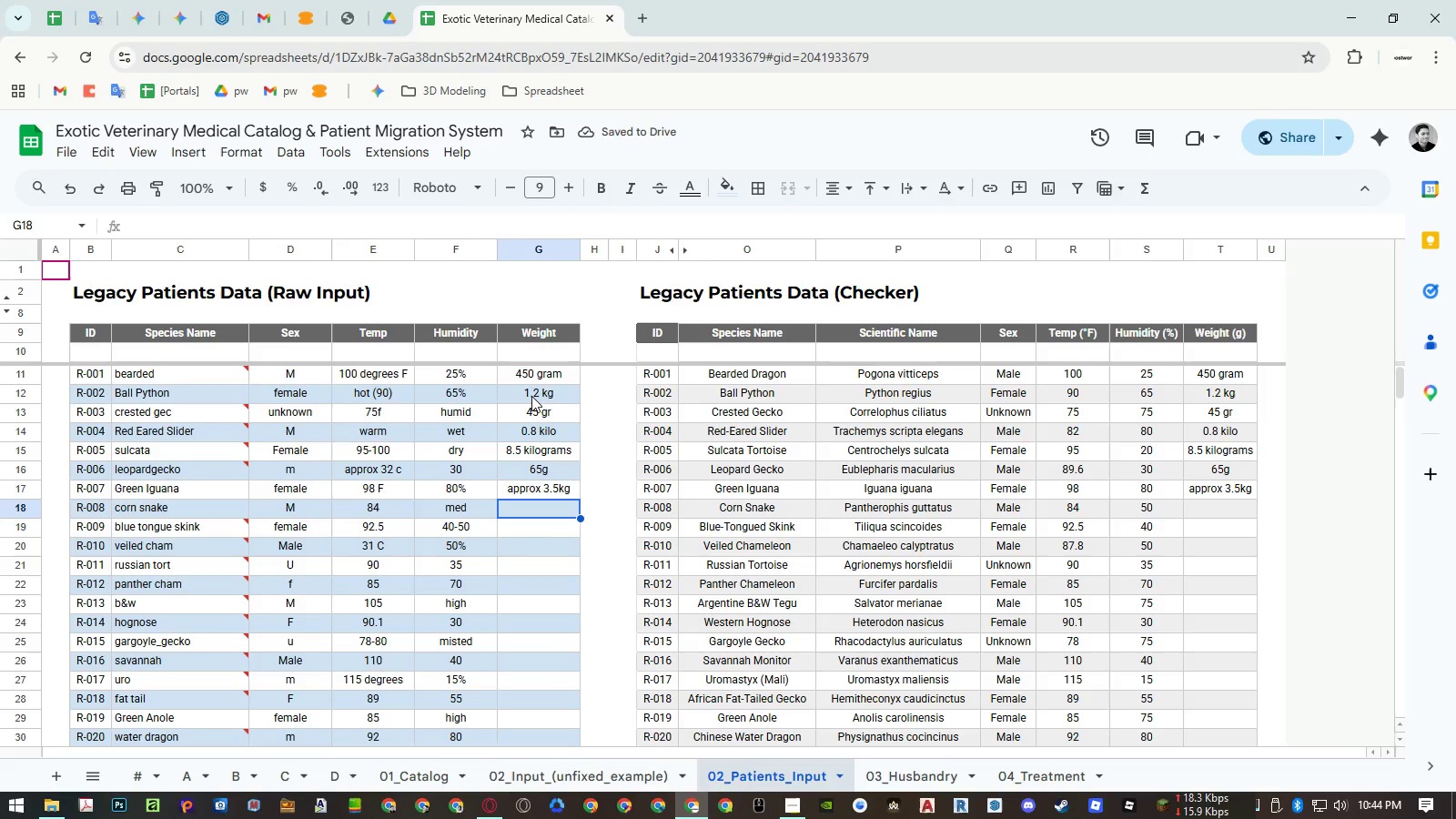 
type(500 grams)
 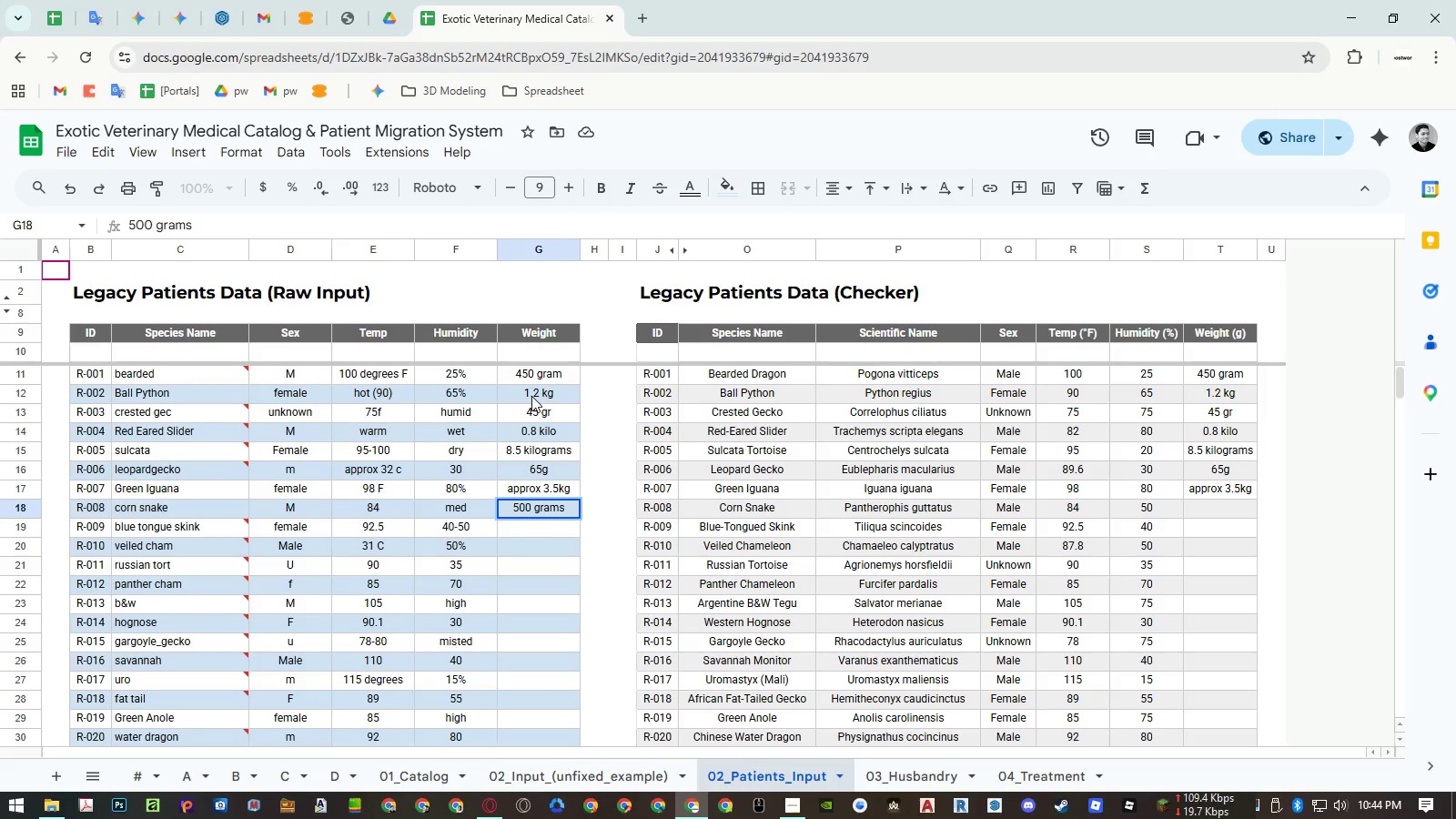 
key(Enter)
 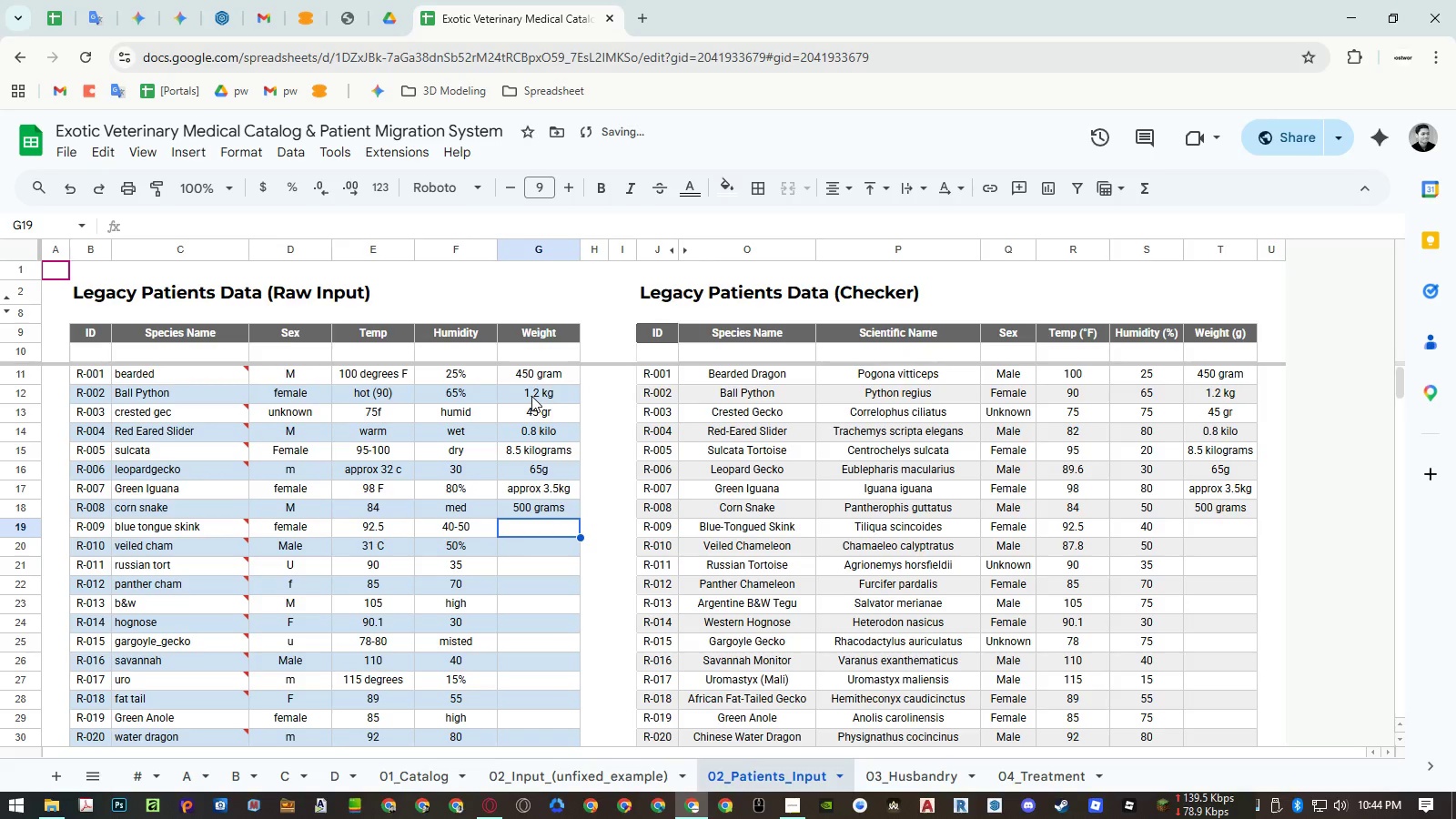 
type(2.5)
key(Backspace)
type(1 KILO)
 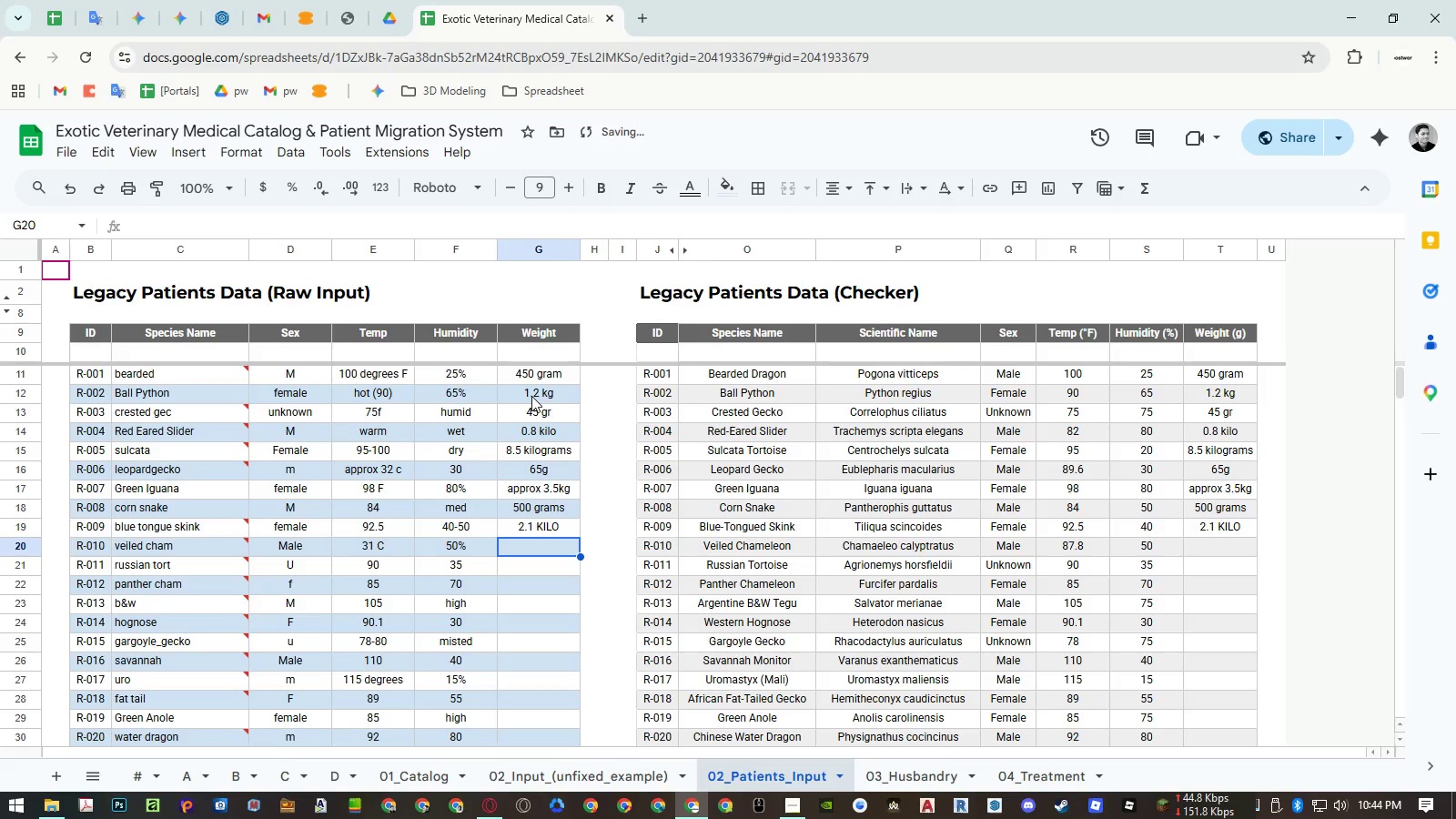 
 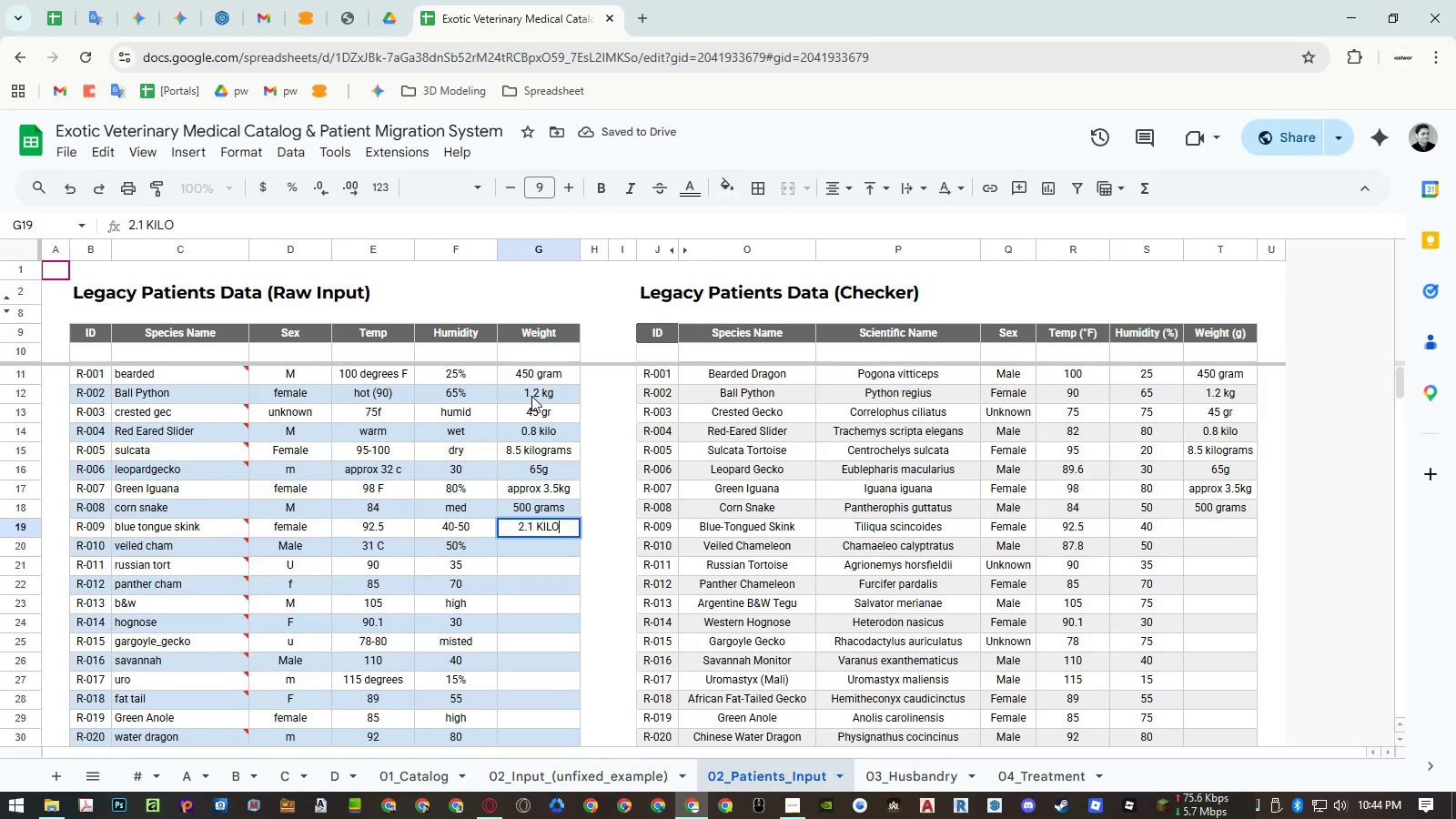 
key(Enter)
 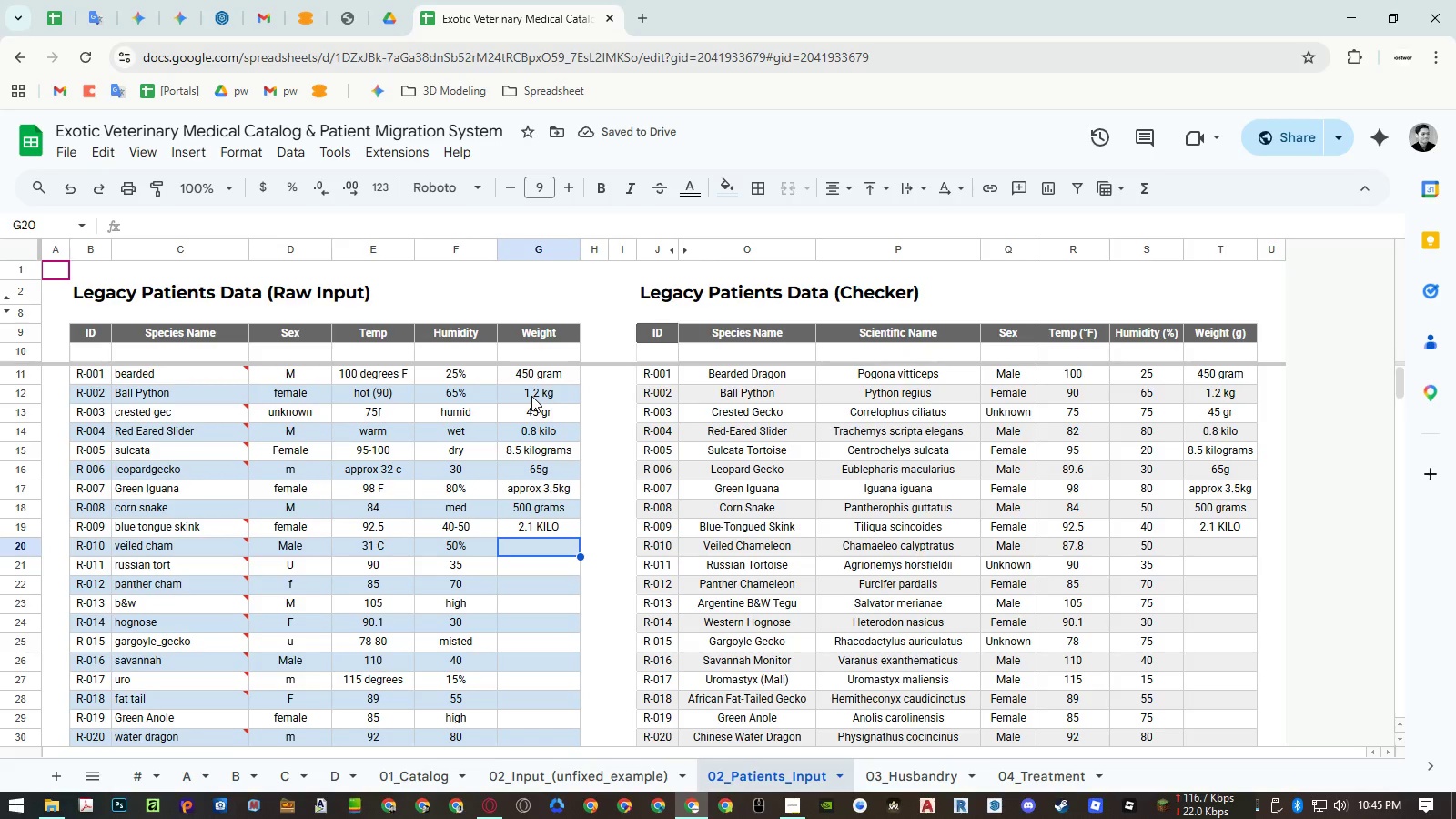 
wait(5.95)
 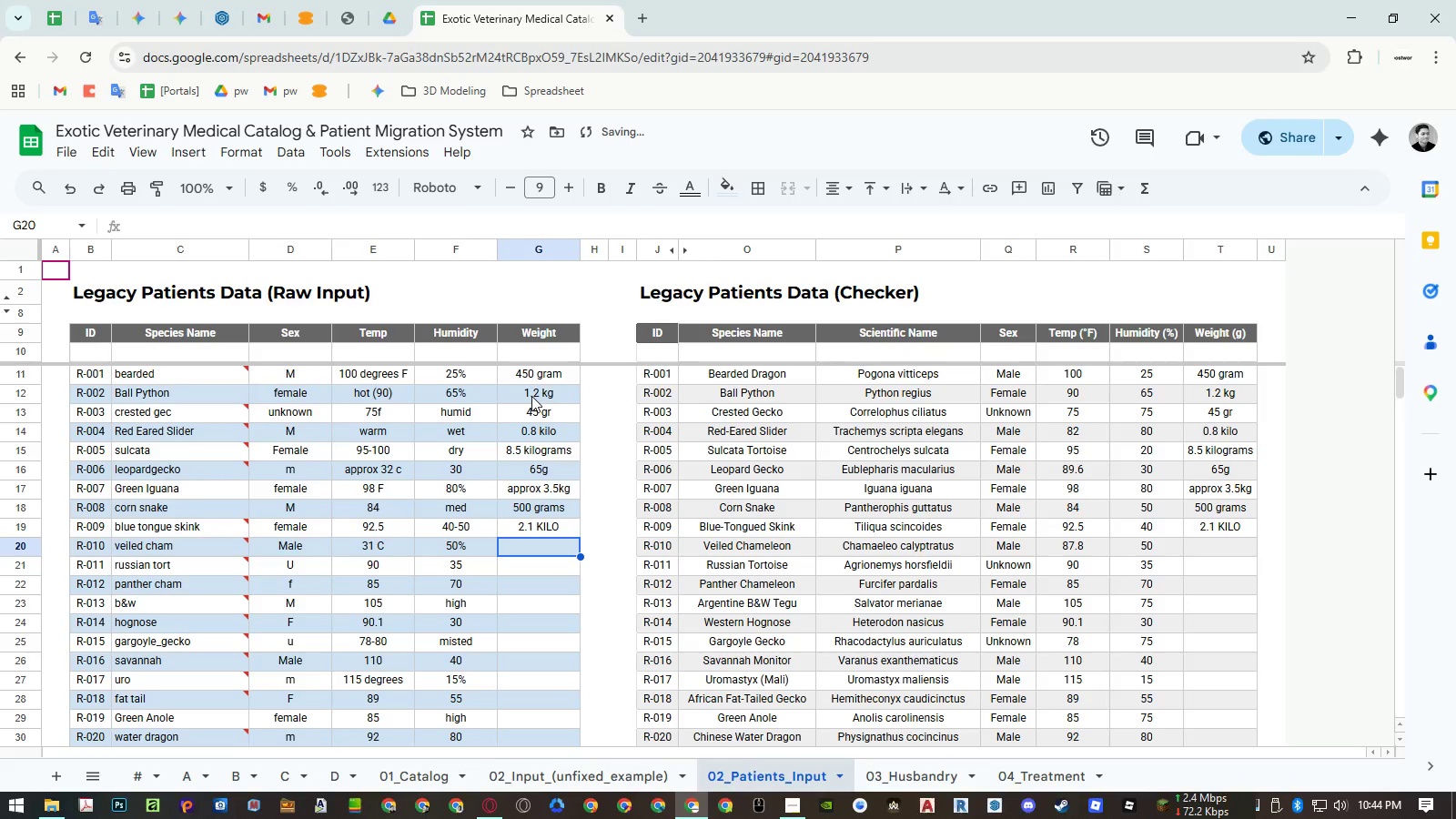 
type(150 gr.)
key(NumpadEnter)
type(950 g)
key(NumpadEnter)
type(425gram)
 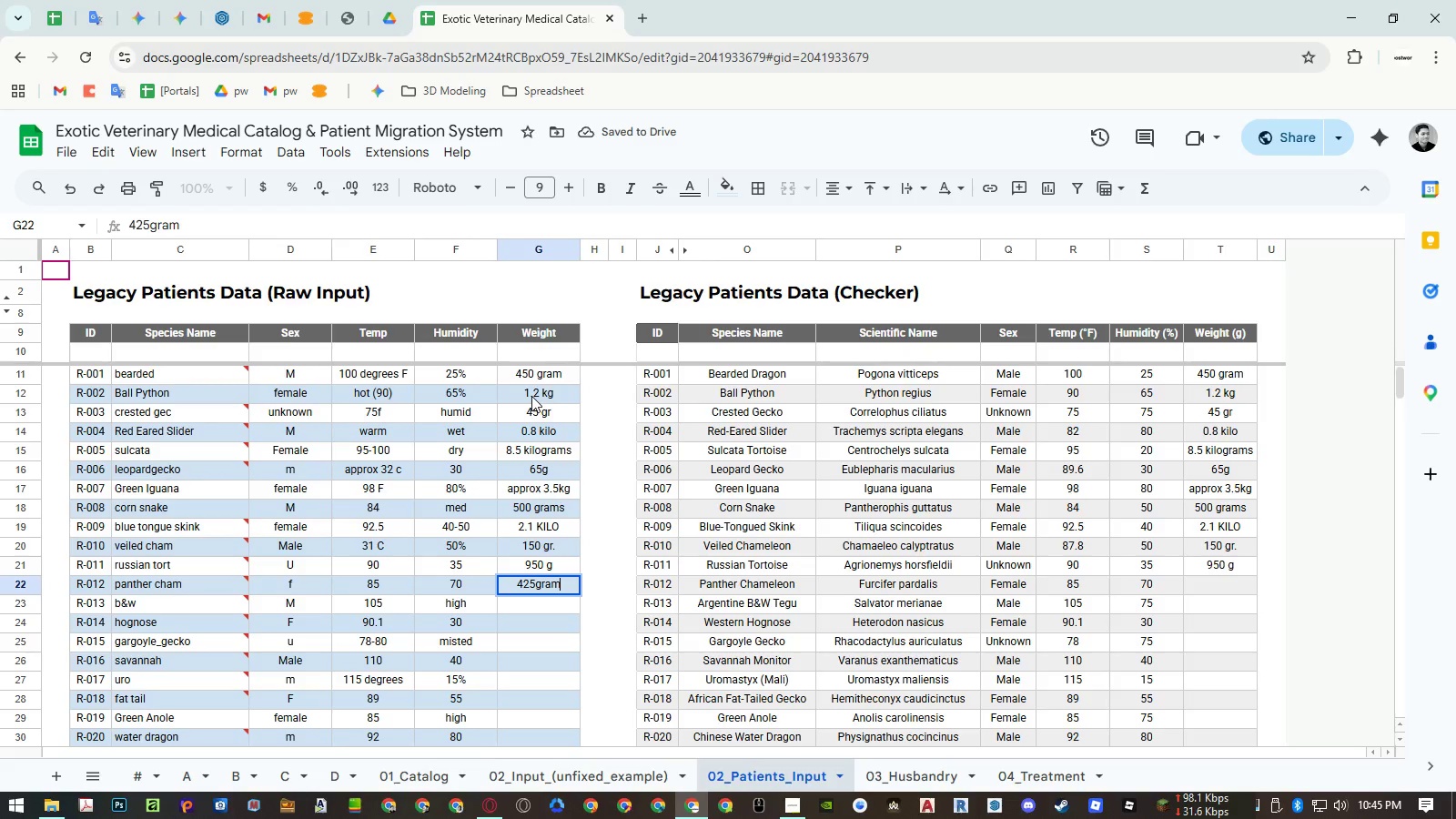 
key(Enter)
 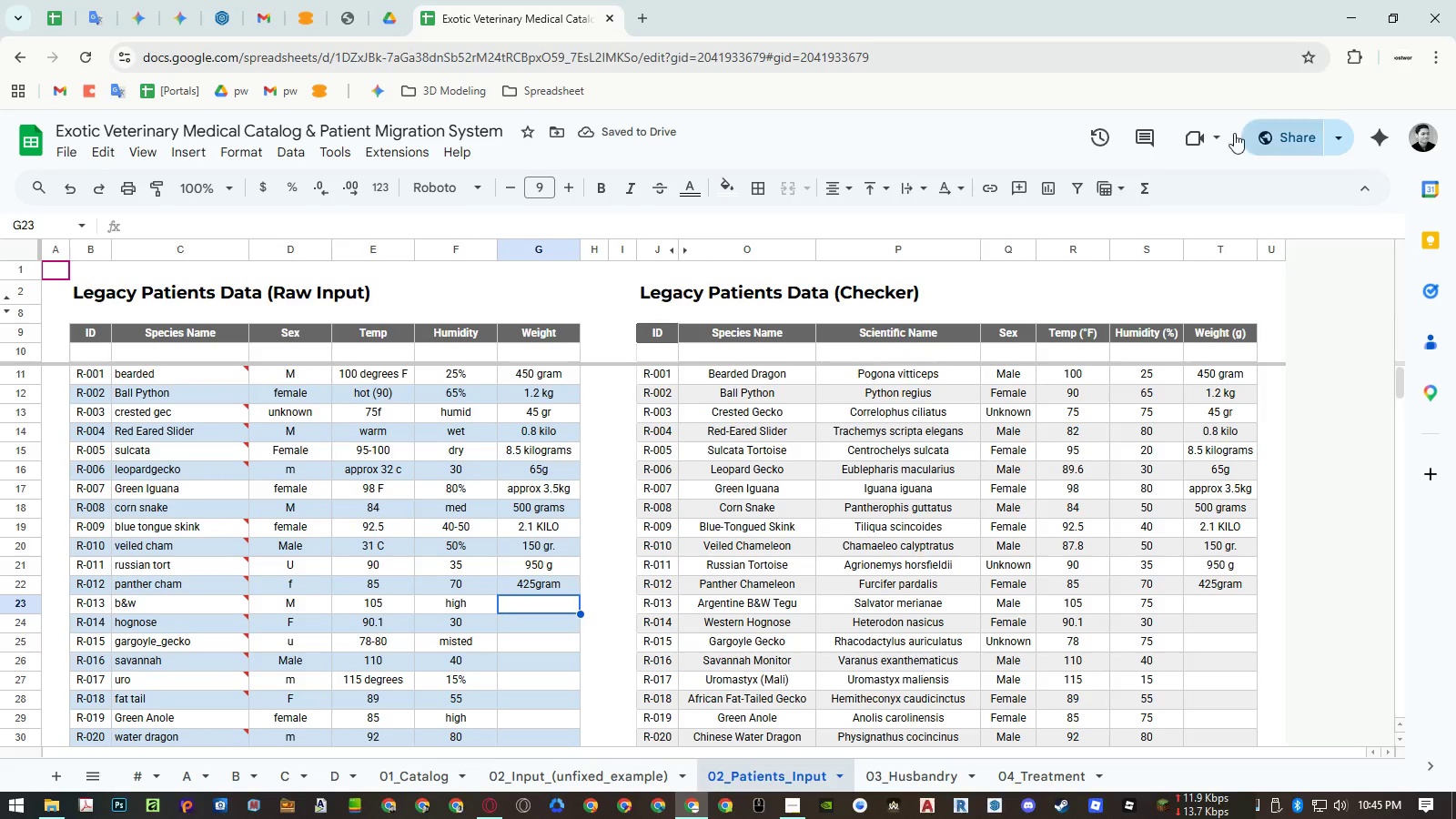 
wait(7.09)
 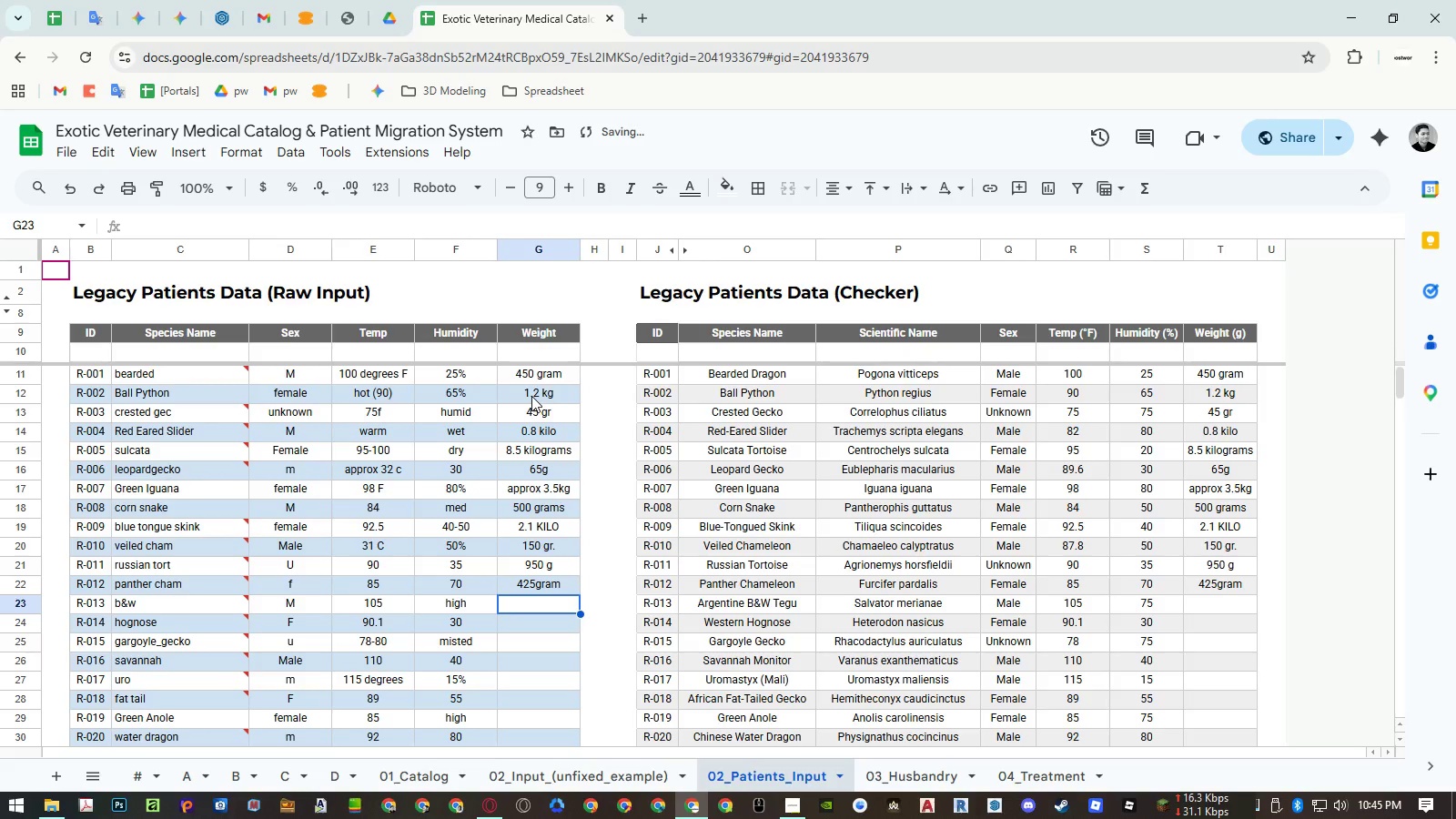 
left_click([687, 253])
 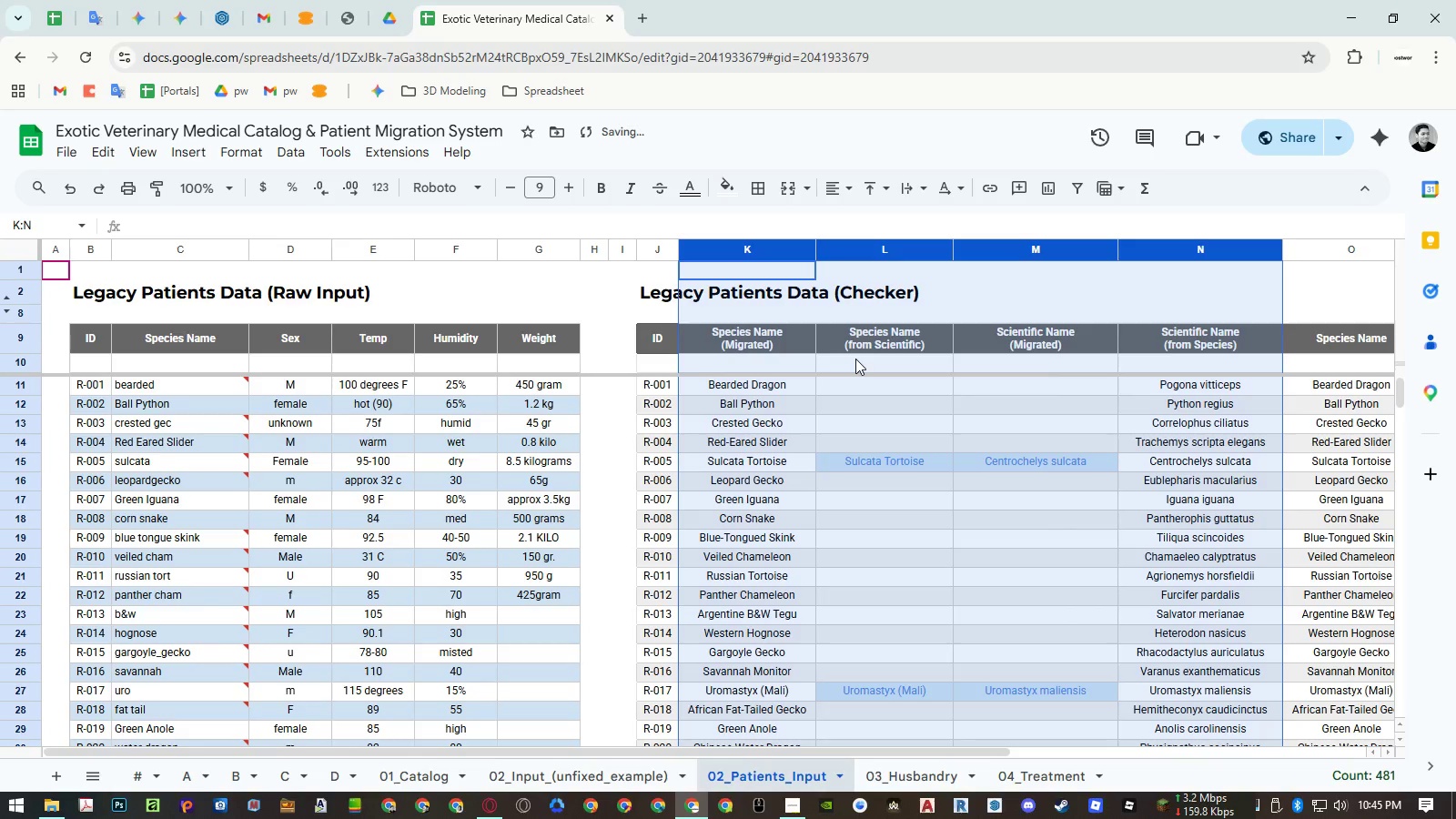 
key(Control+Z)
 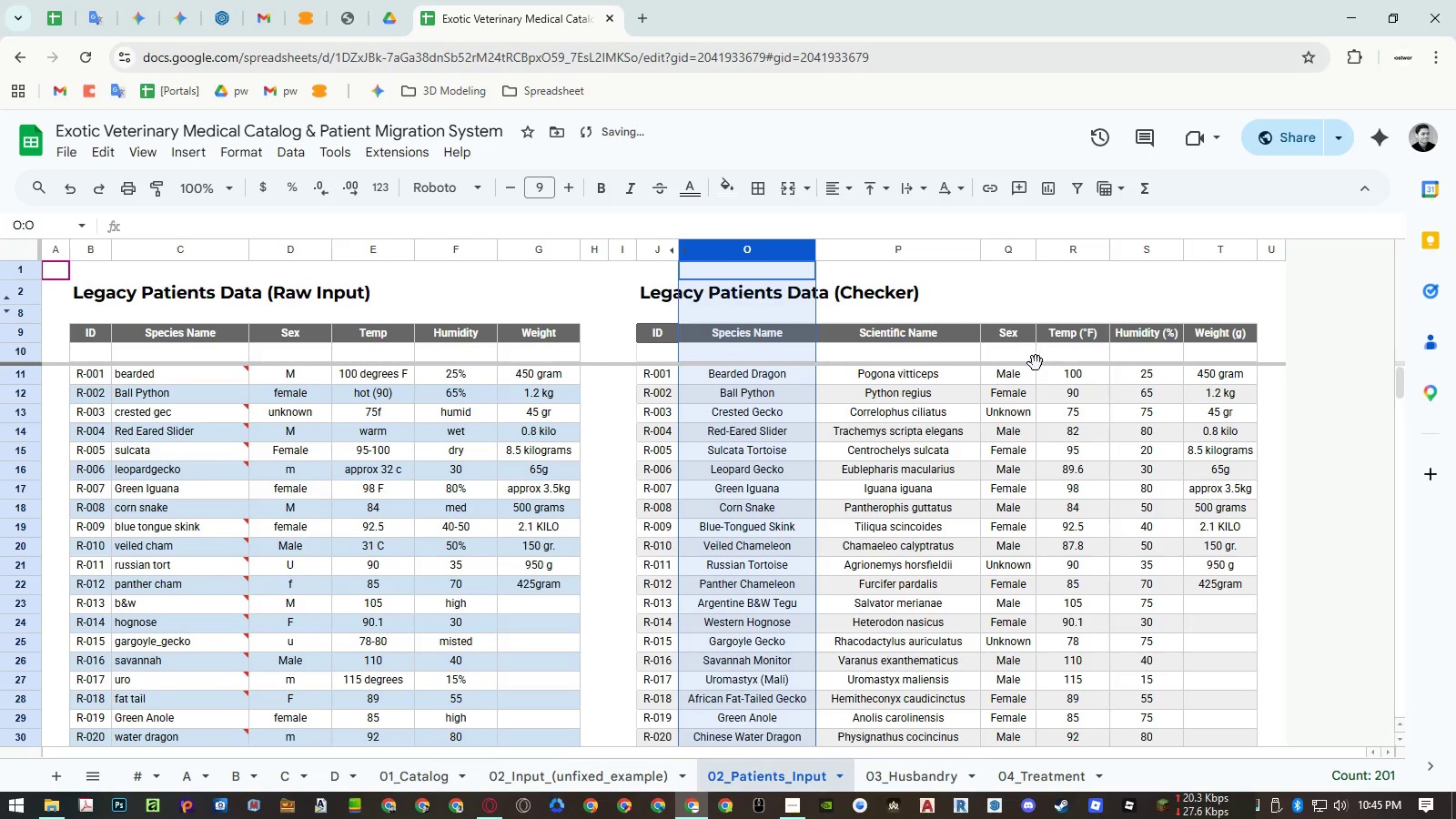 
double_click([1067, 356])
 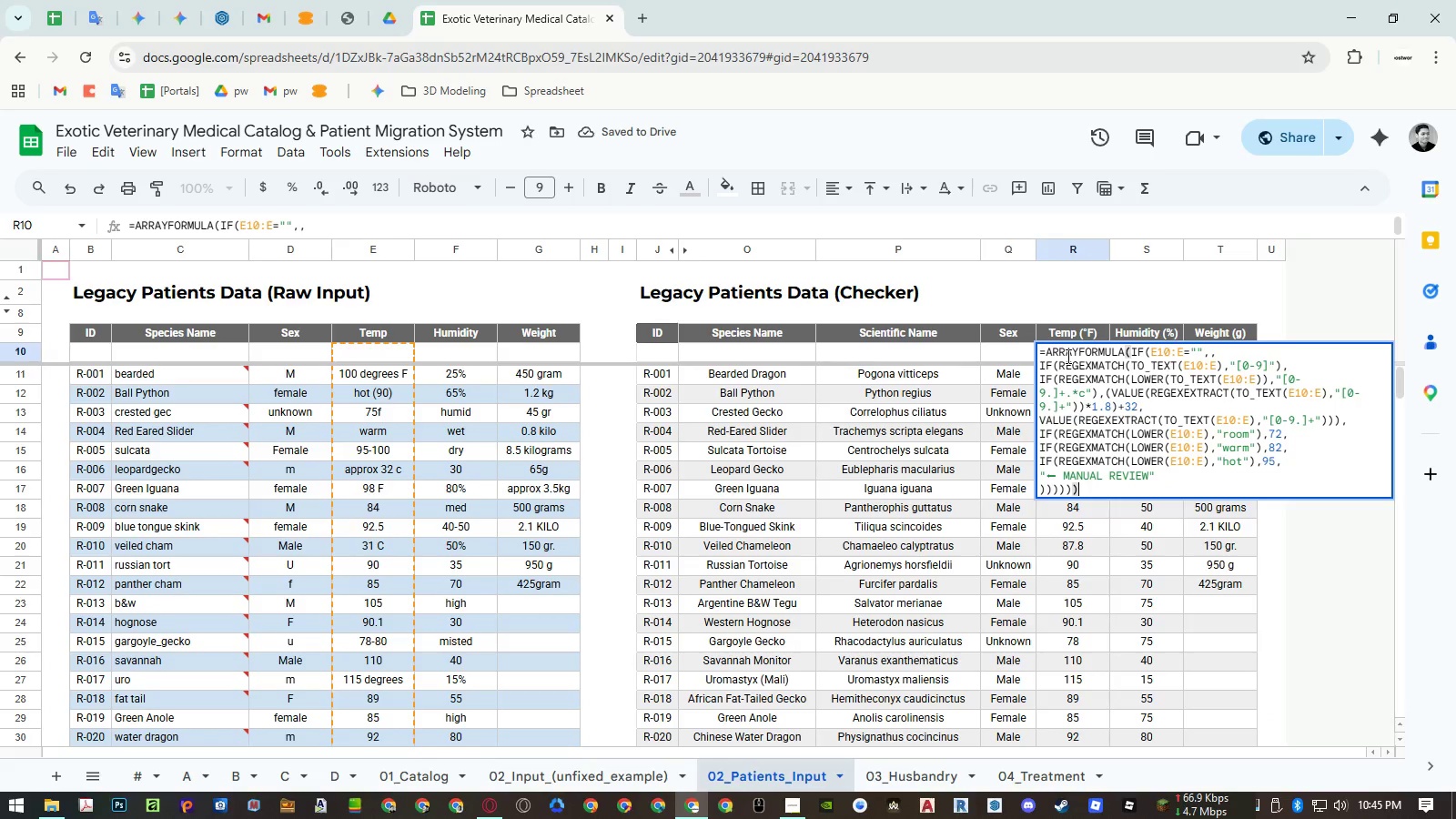 
key(Control+A)
 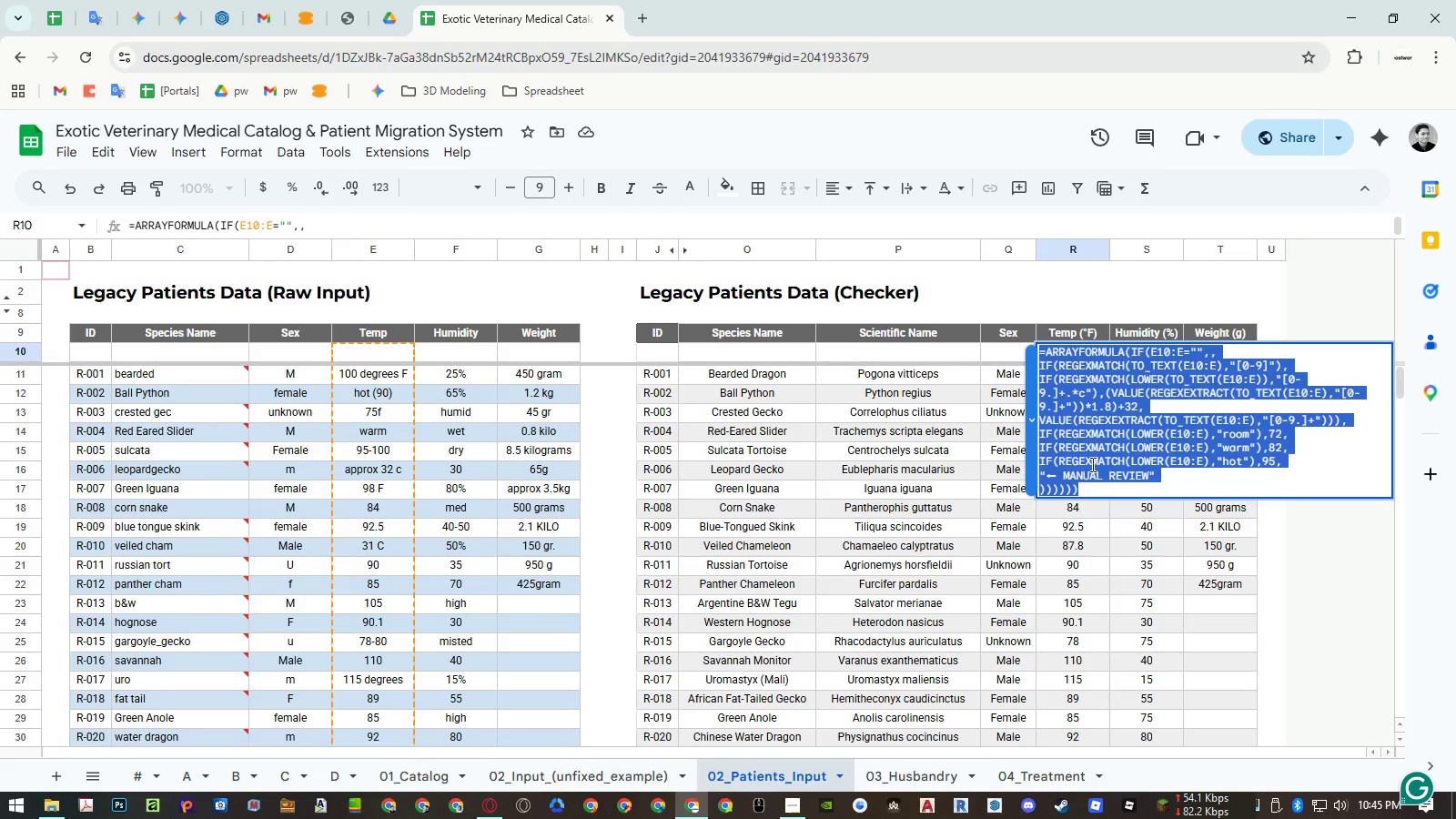 
left_click([1100, 440])
 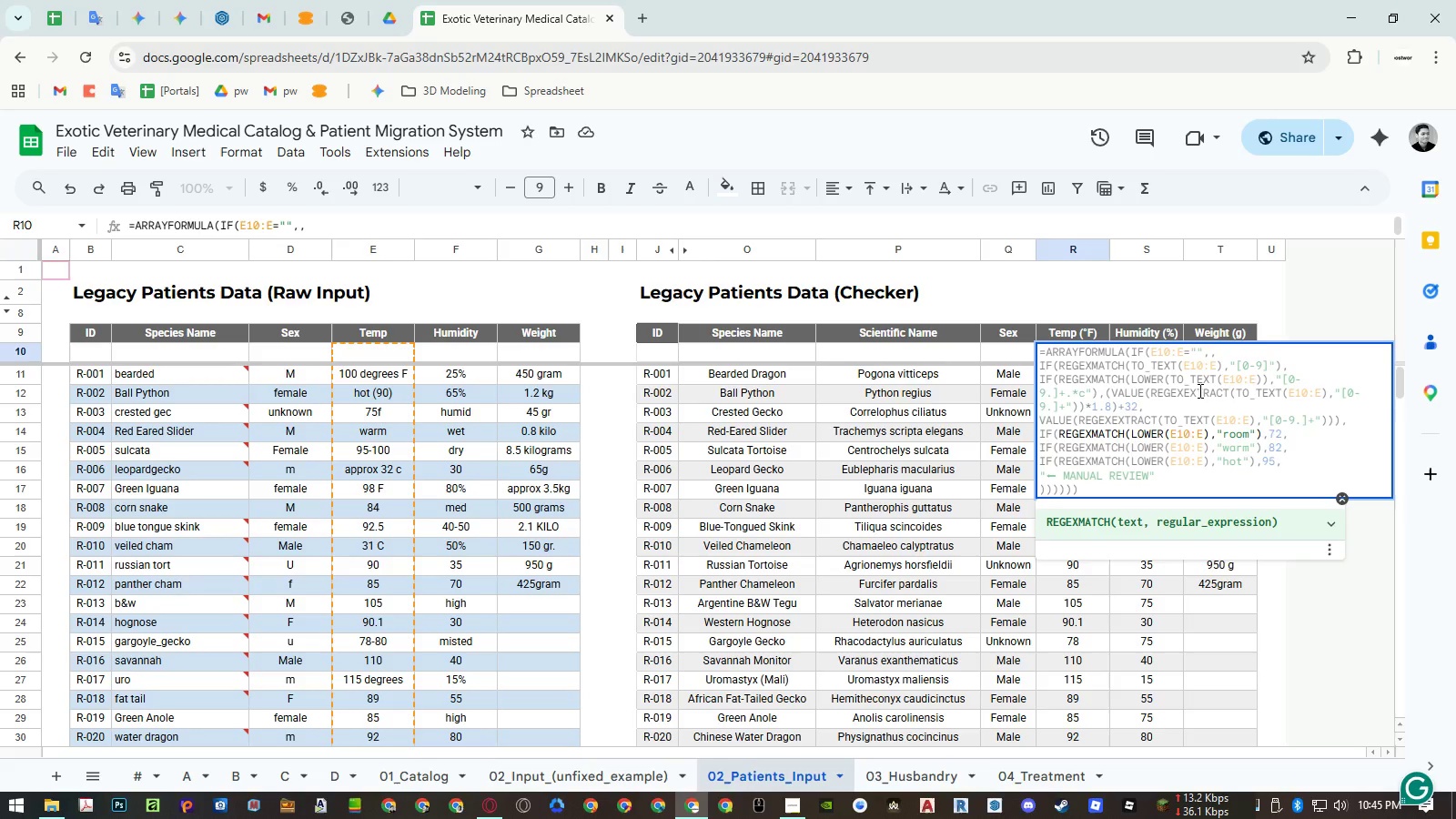 
wait(13.22)
 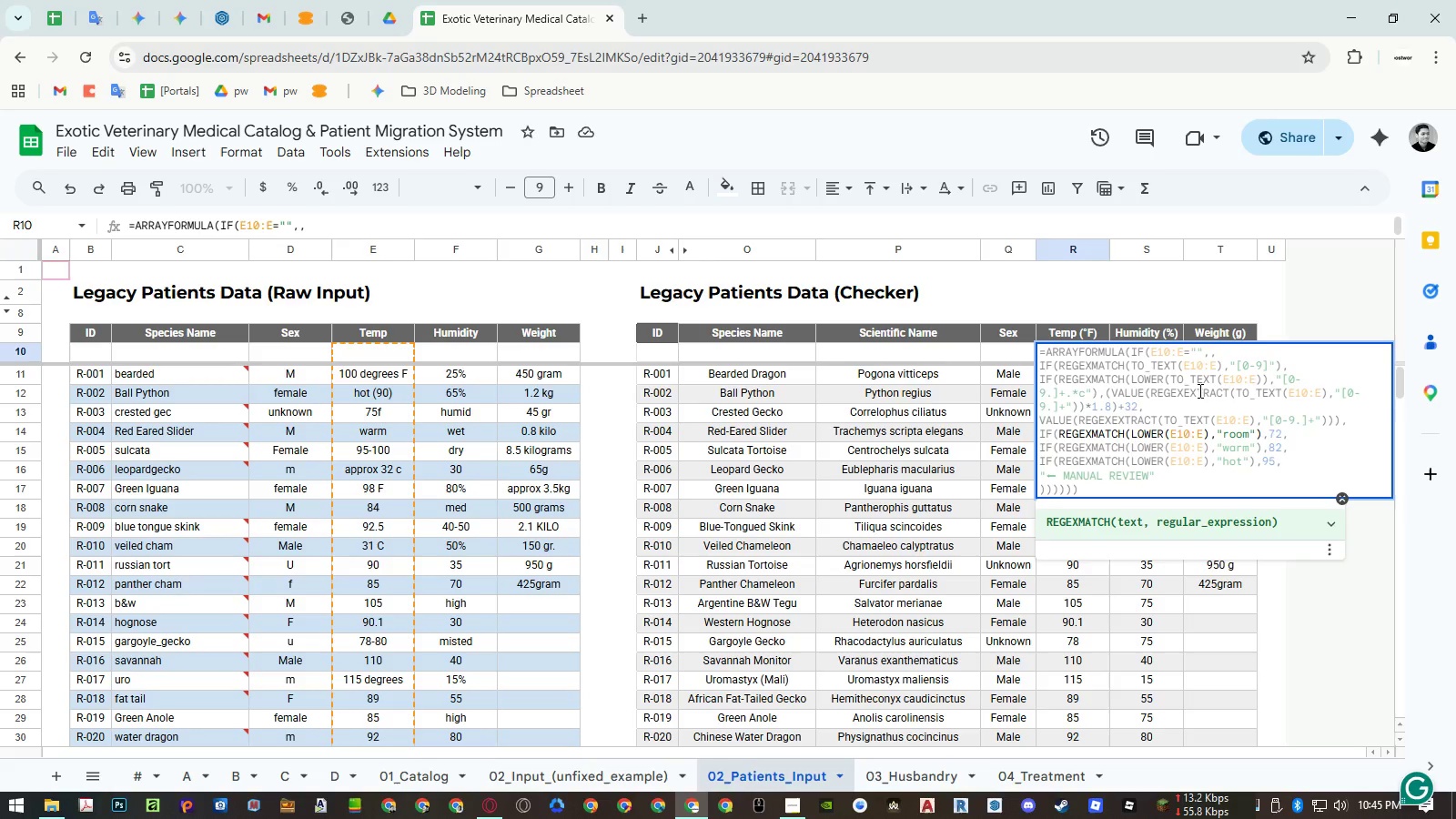 
key(Control+A)
 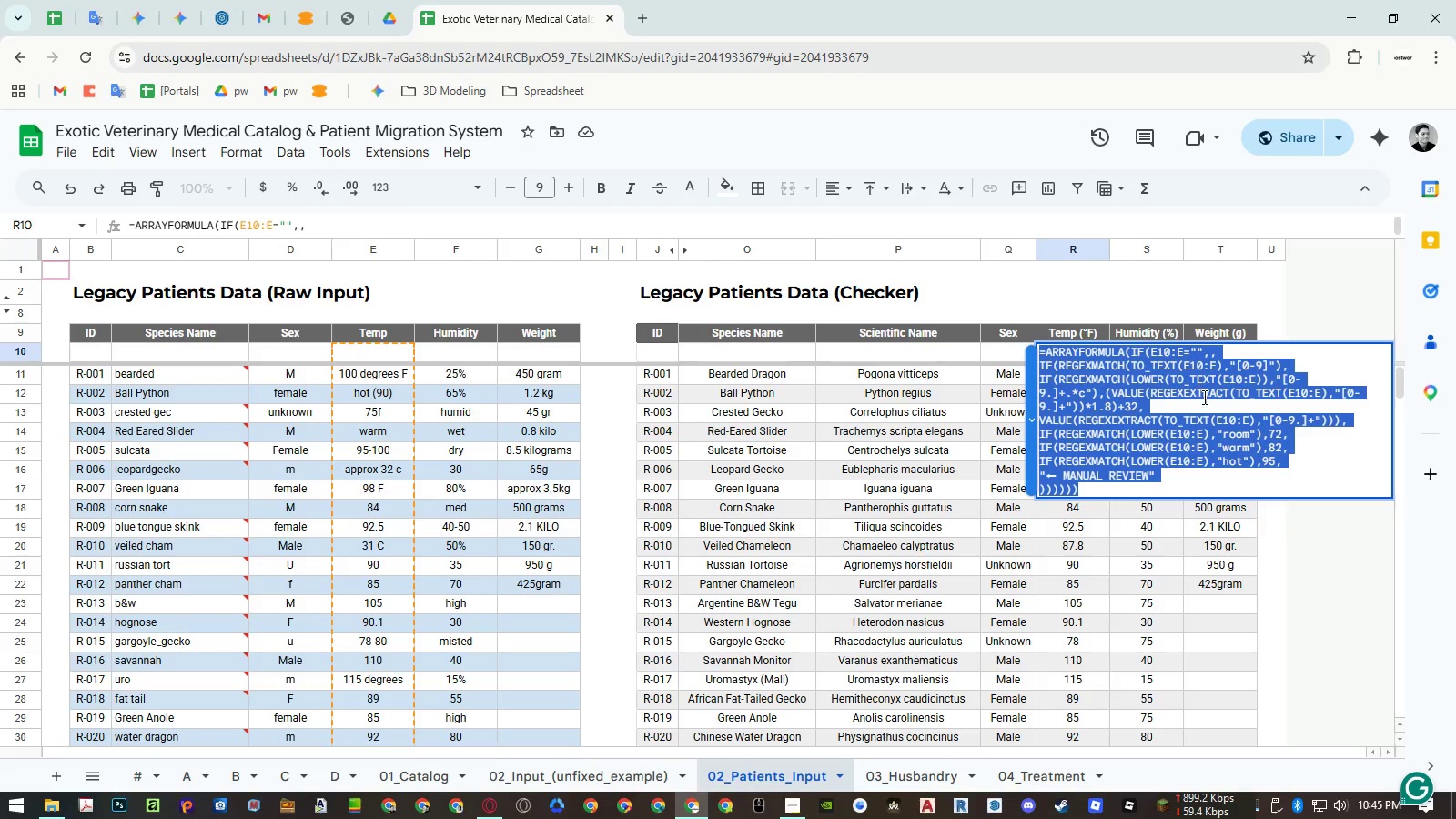 
key(Control+ControlLeft)
 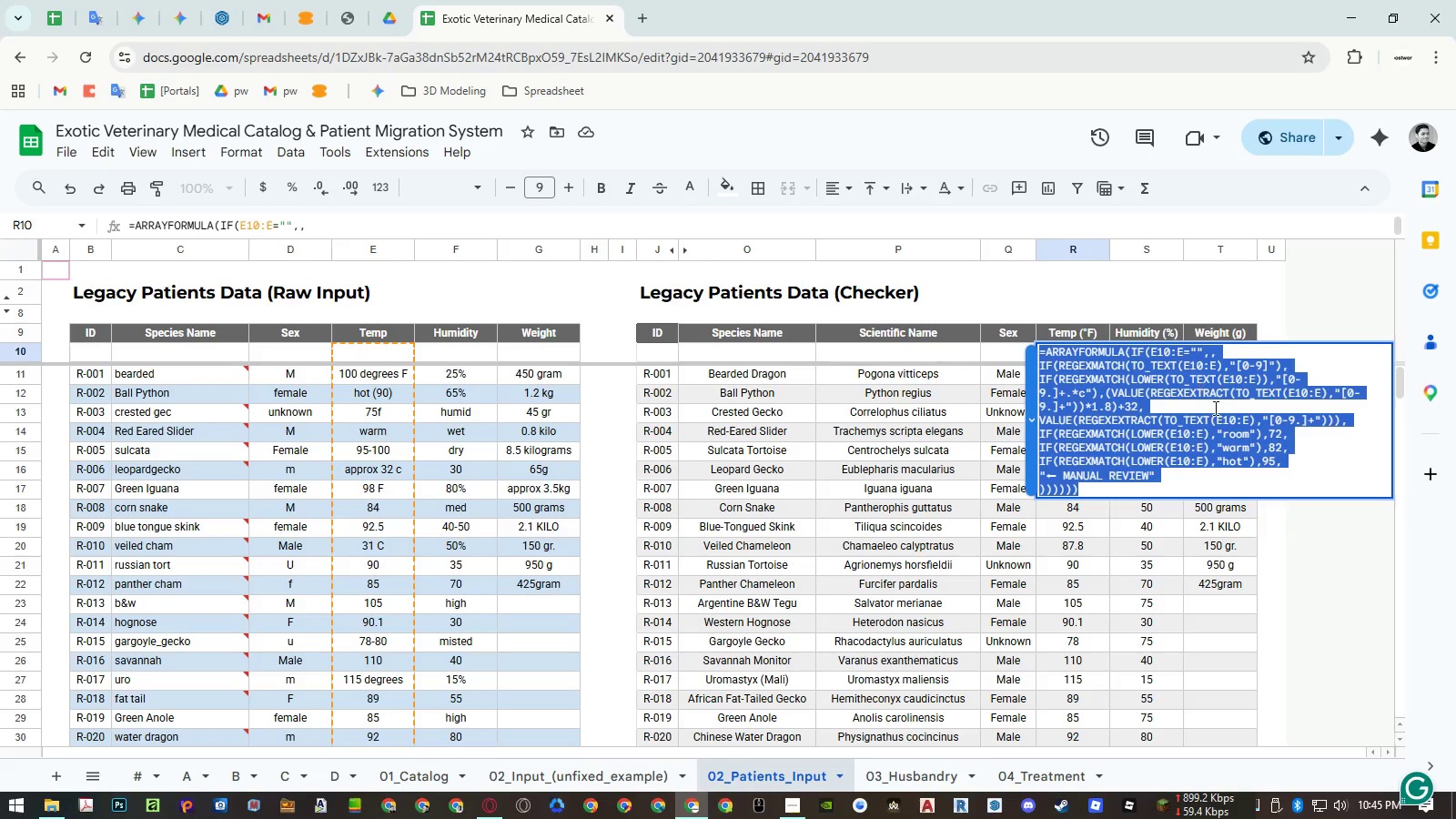 
key(Control+C)
 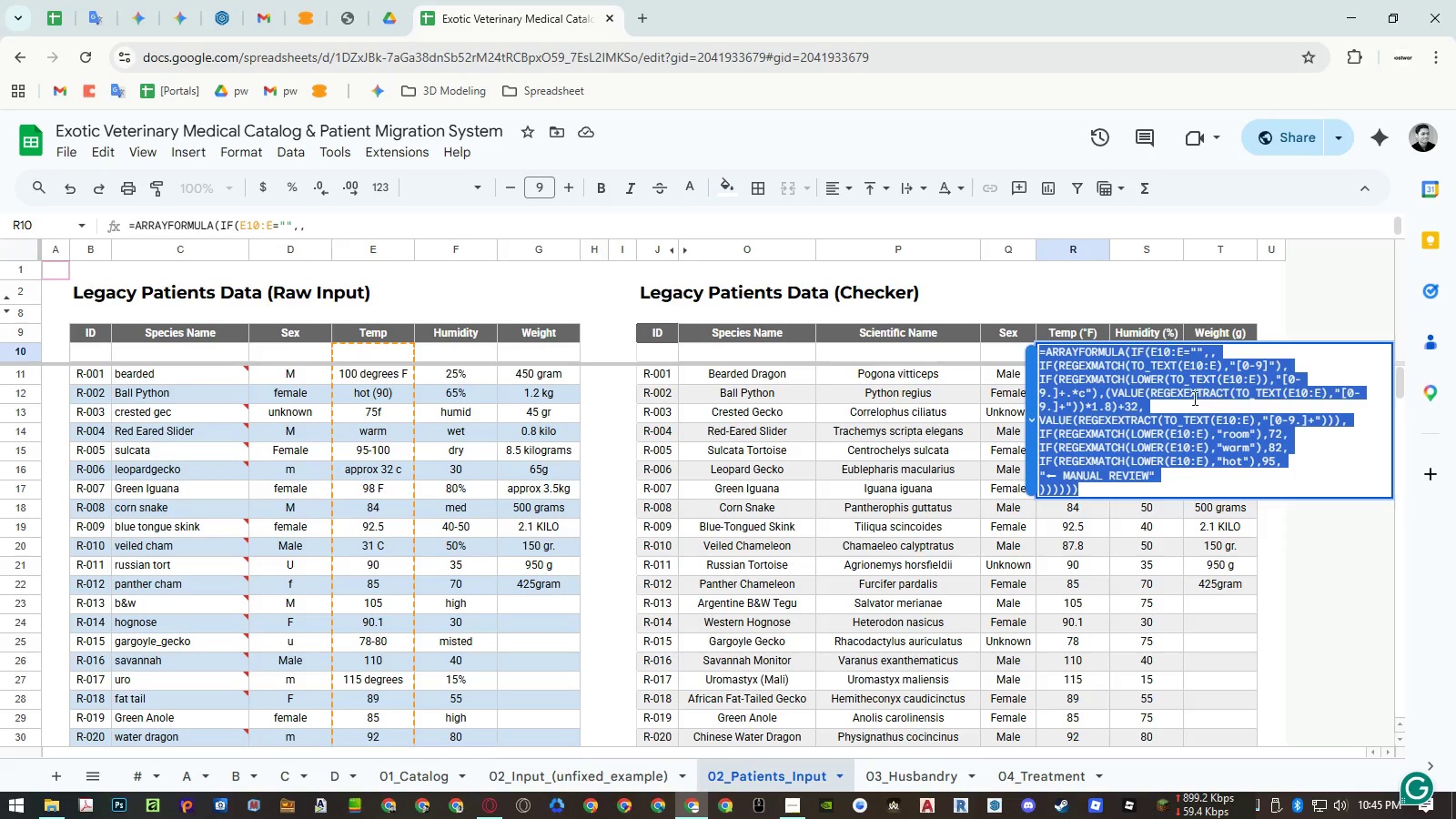 
left_click([1181, 396])
 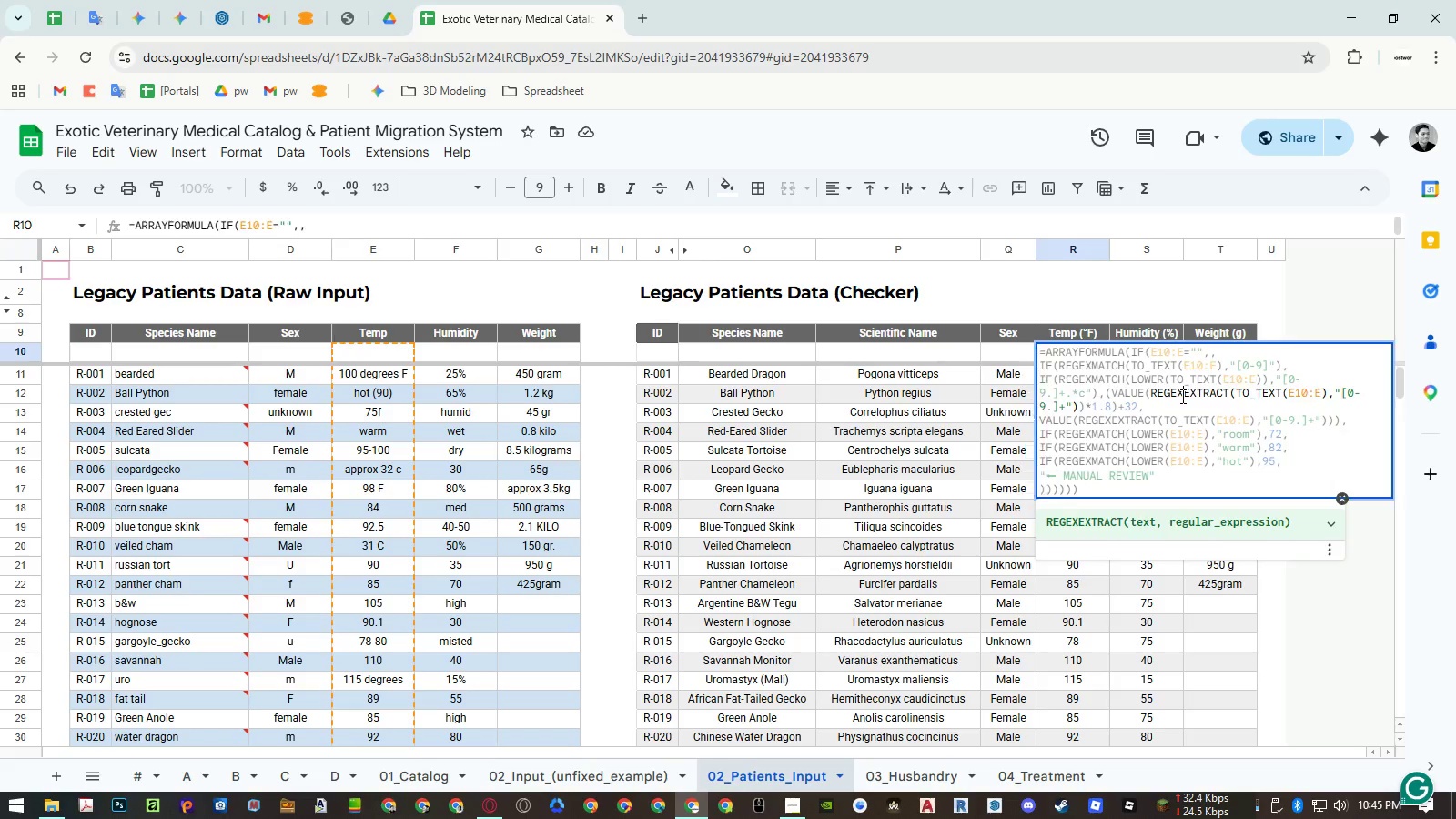 
key(Escape)
 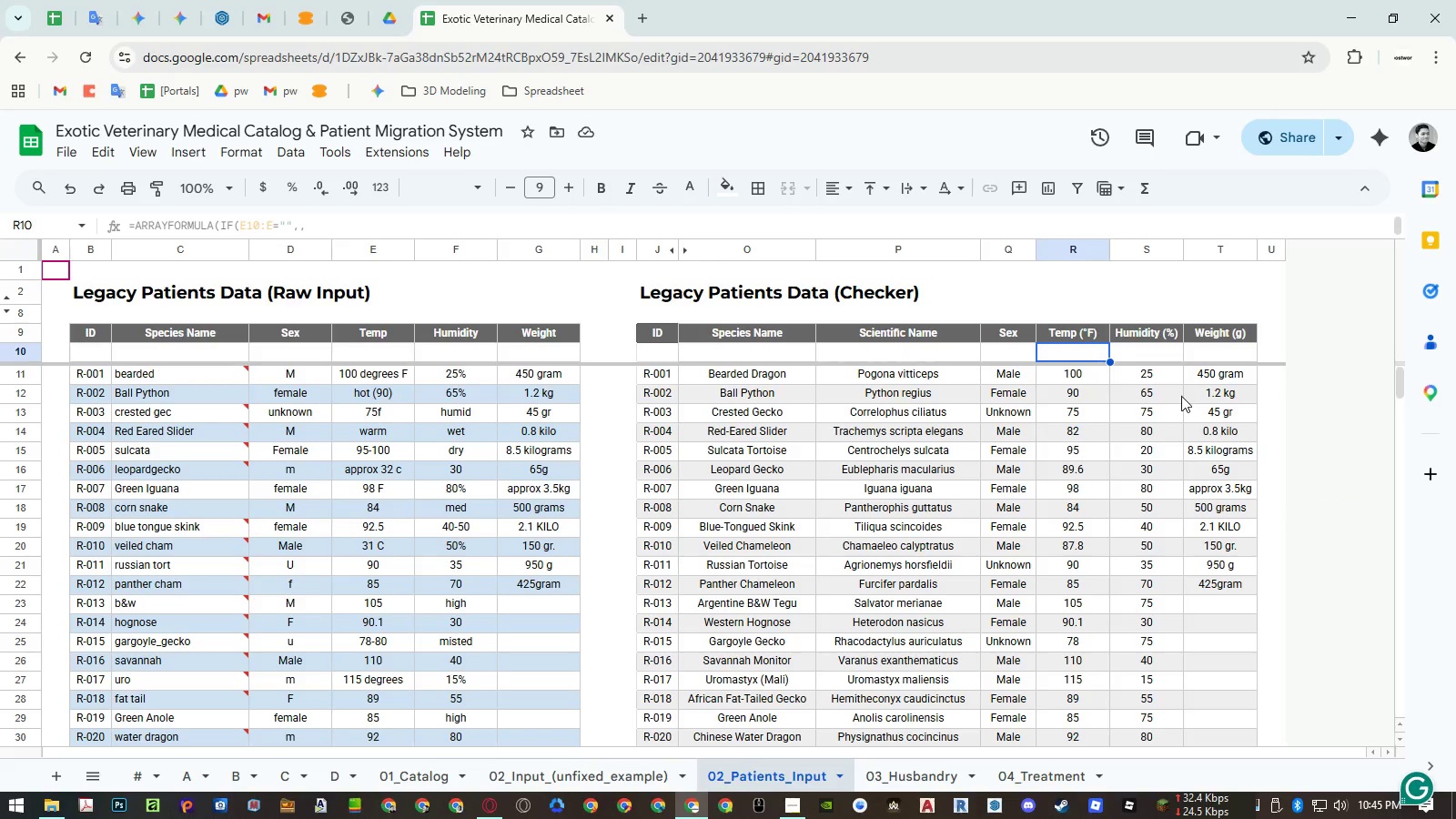 
key(Escape)
 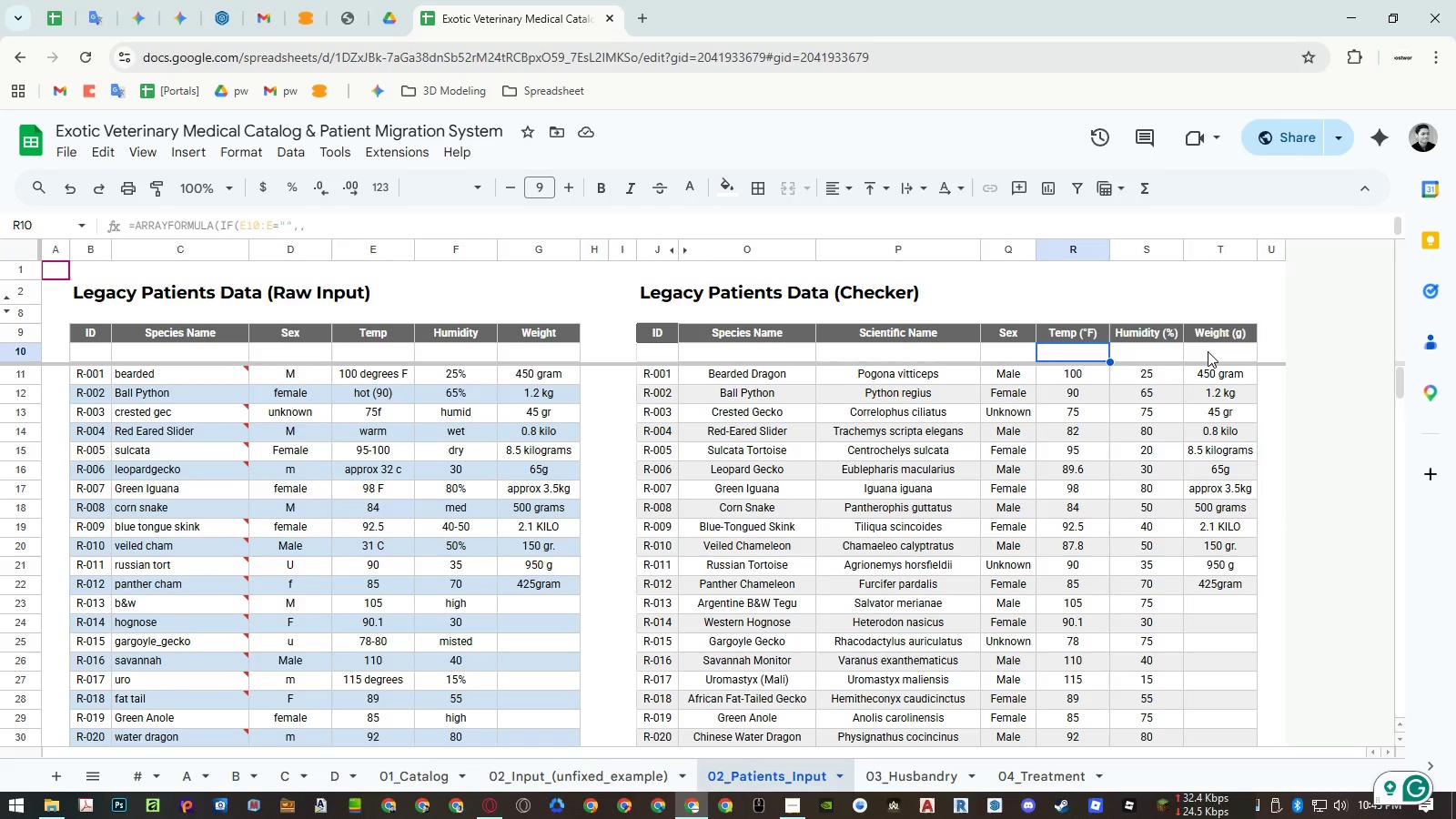 
double_click([1210, 353])
 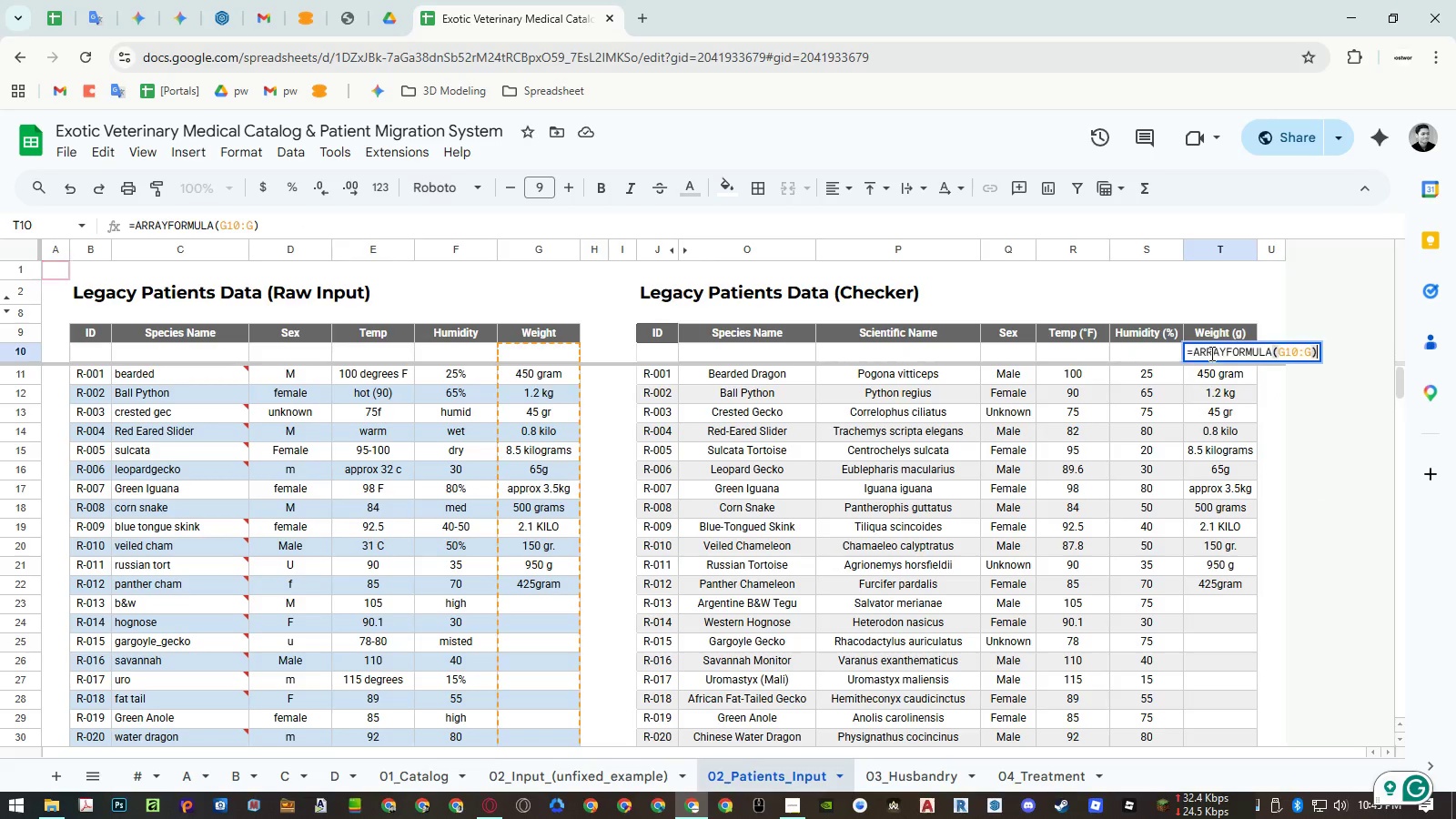 
key(Control+A)
 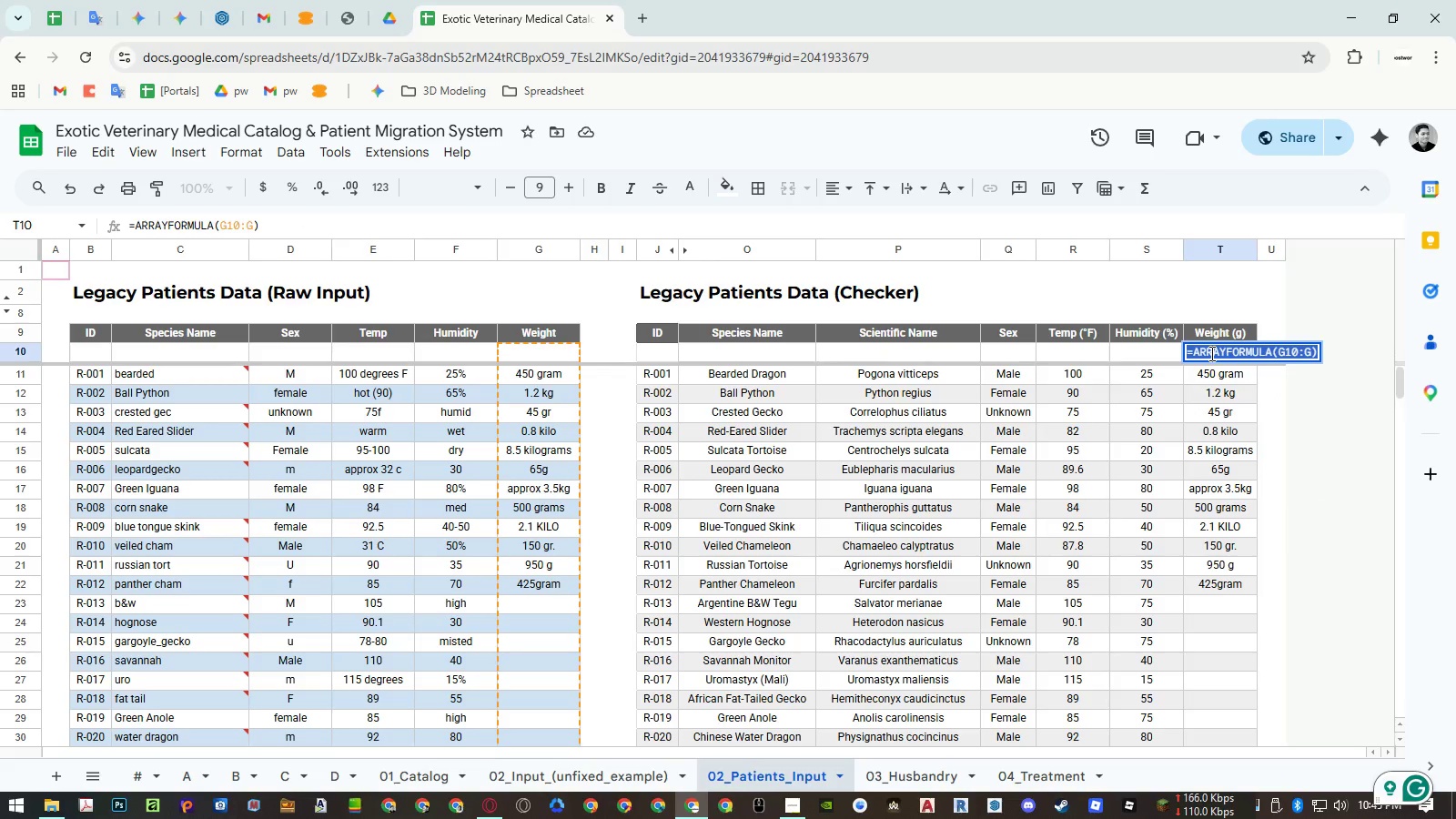 
key(Control+ControlLeft)
 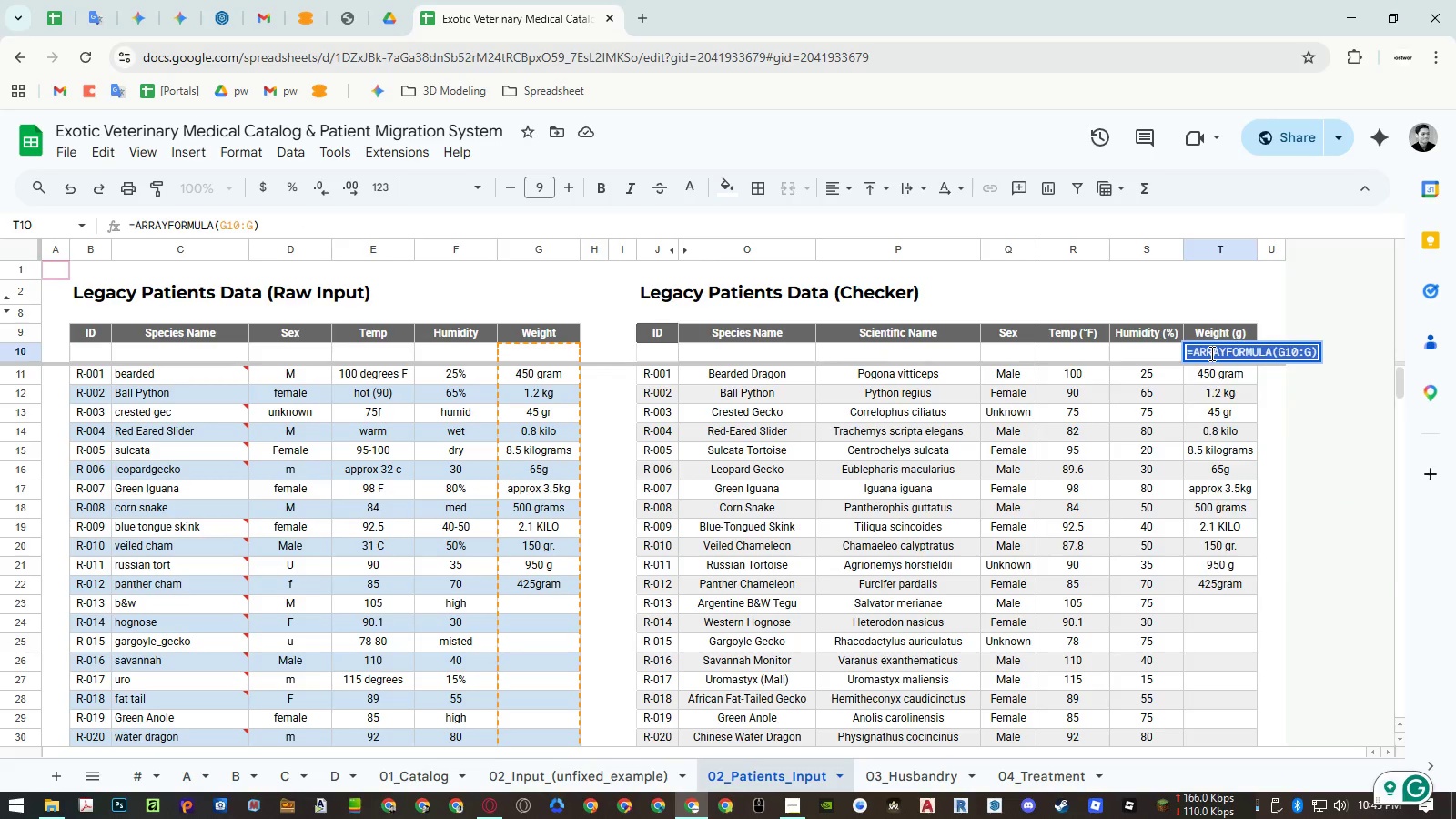 
key(Control+V)
 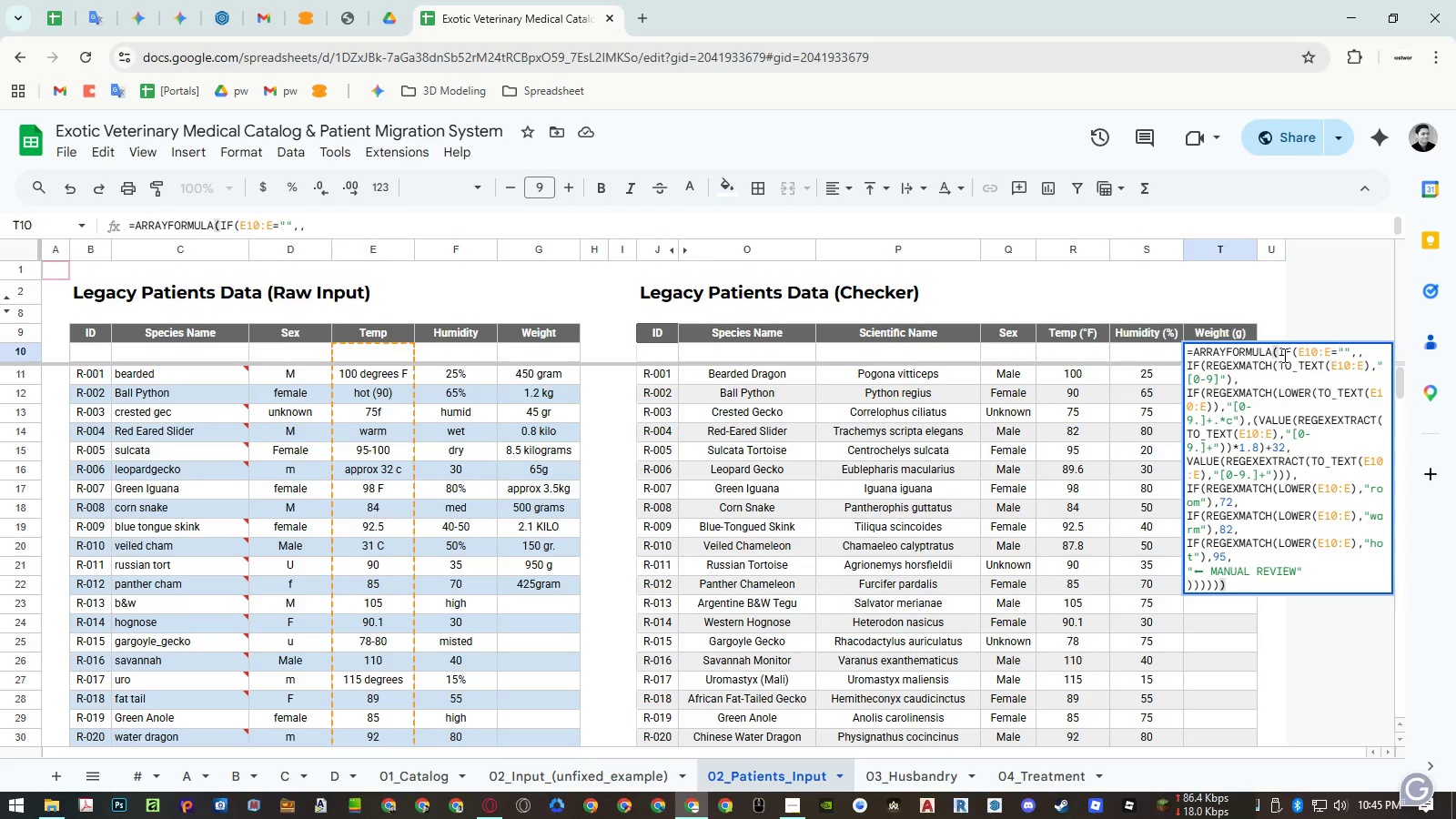 
key(Escape)
 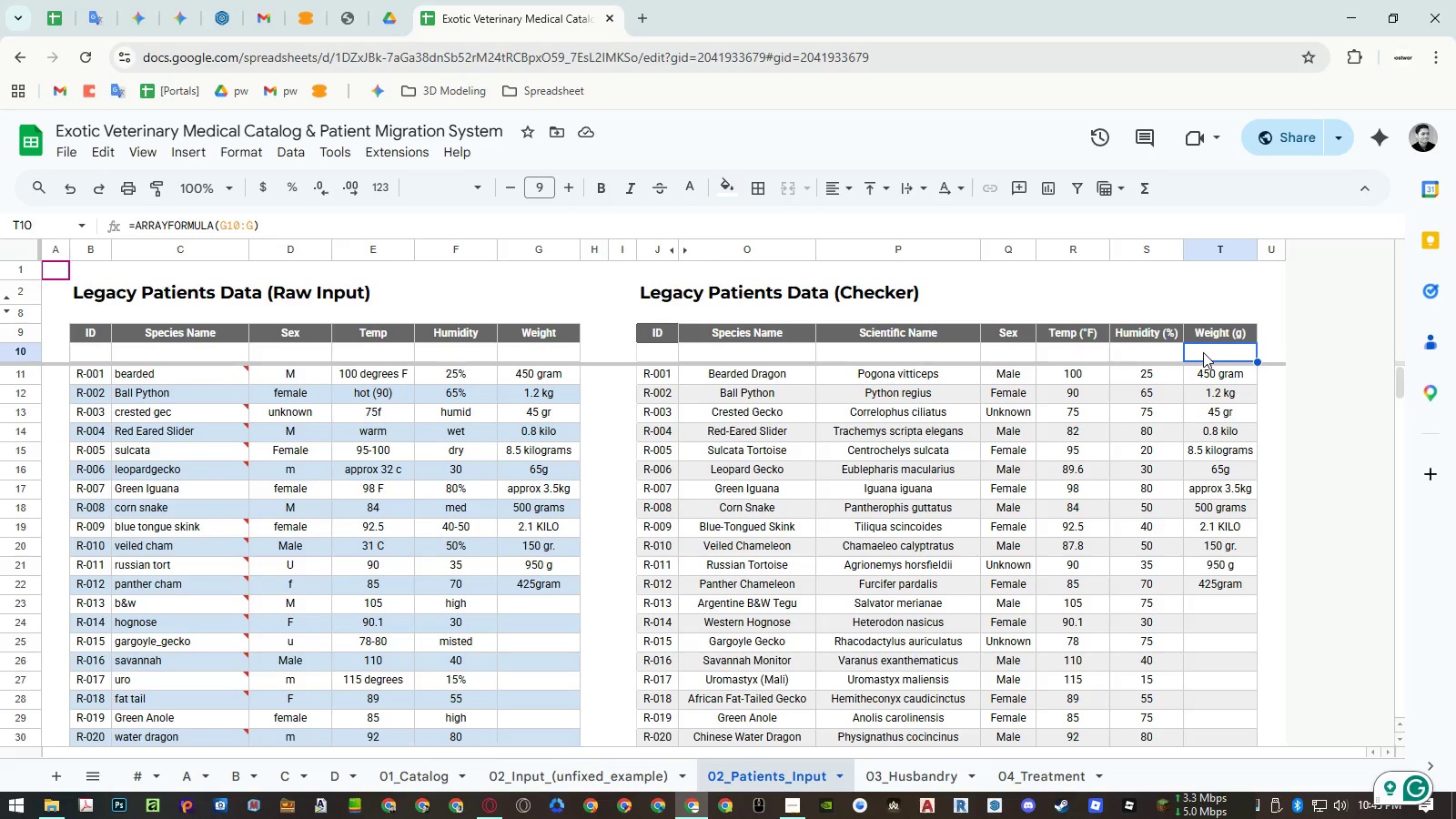 
key(Control+ControlLeft)
 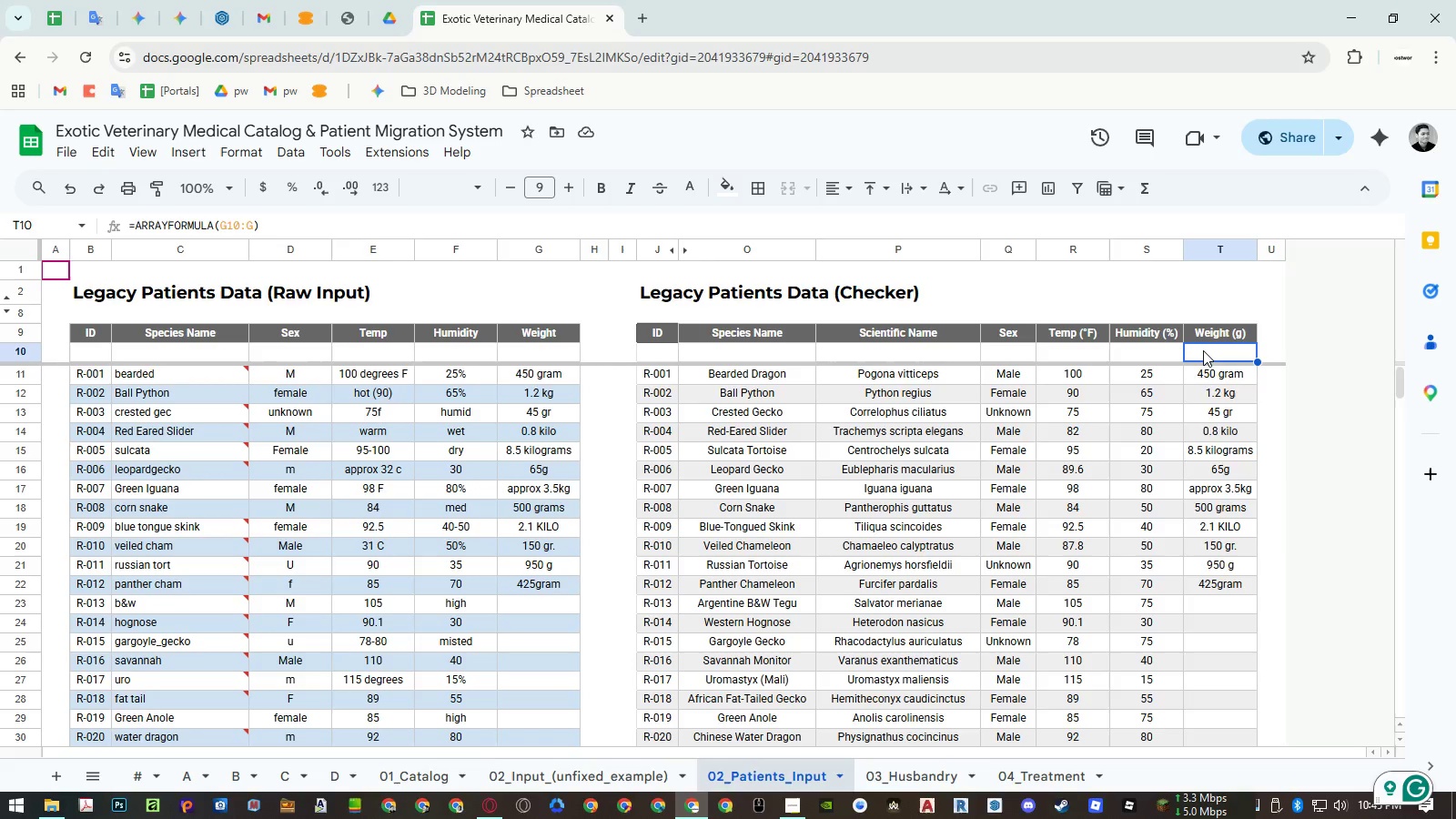 
key(Control+V)
 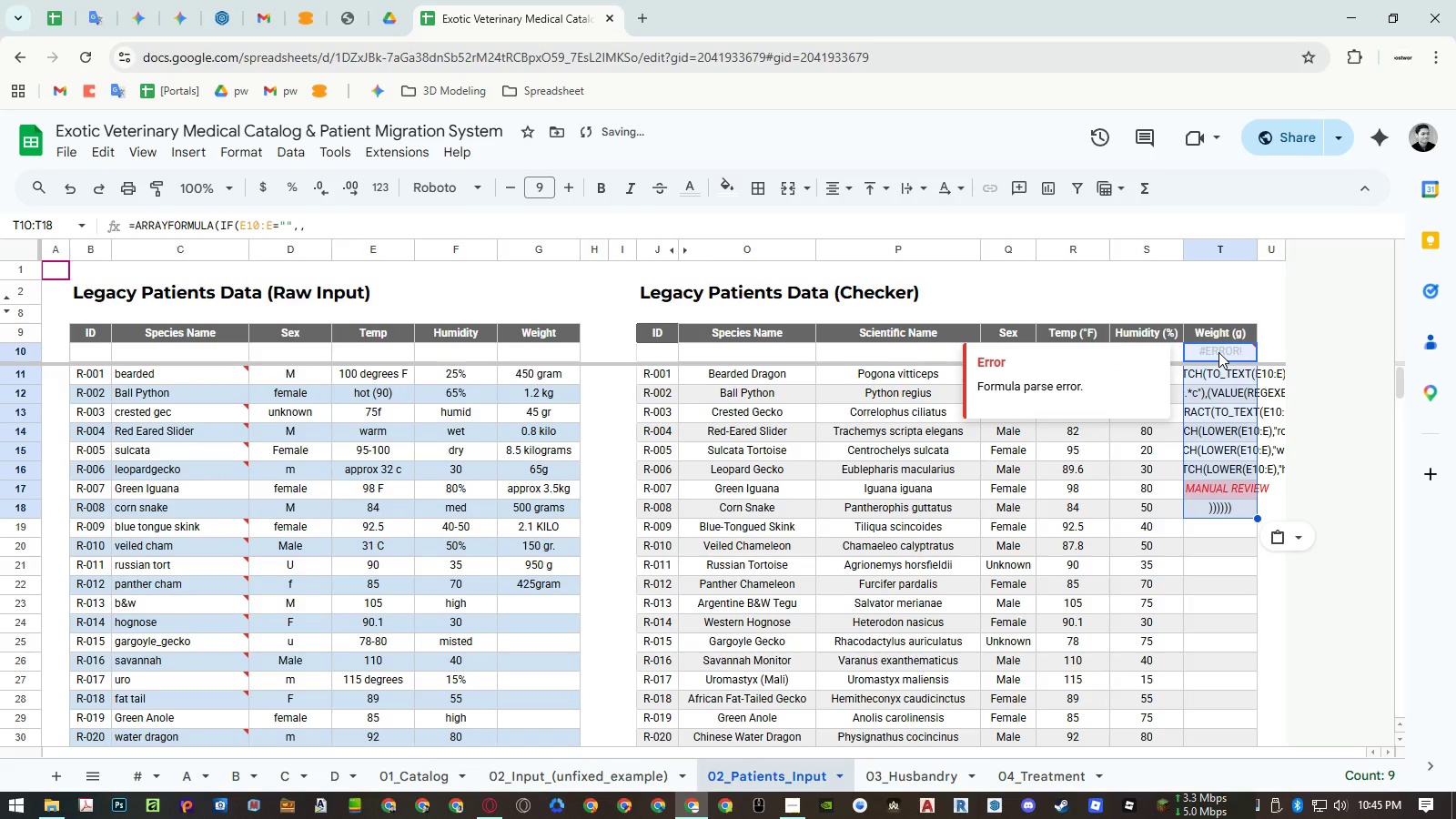 
key(Control+ControlLeft)
 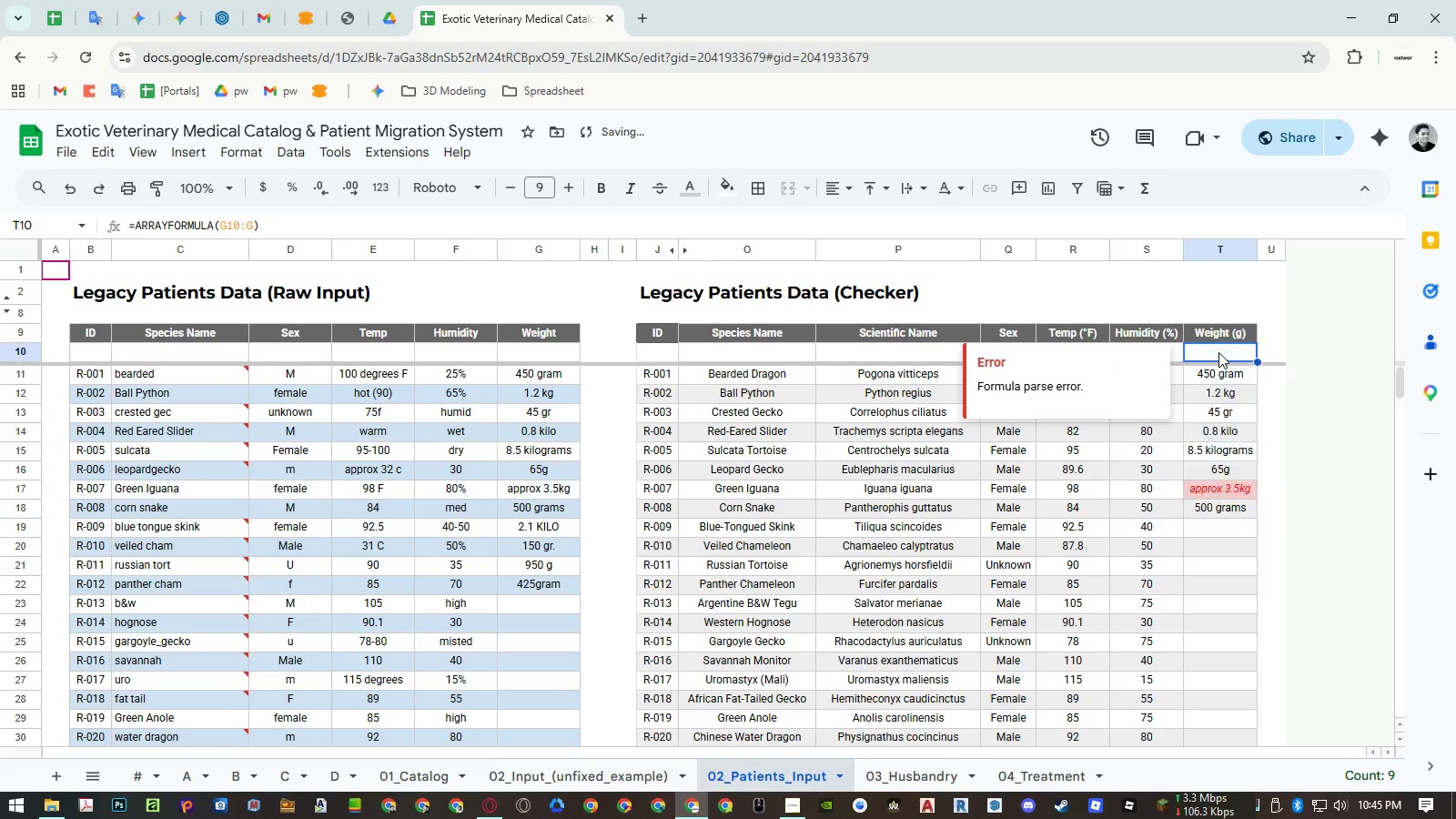 
key(Control+Z)
 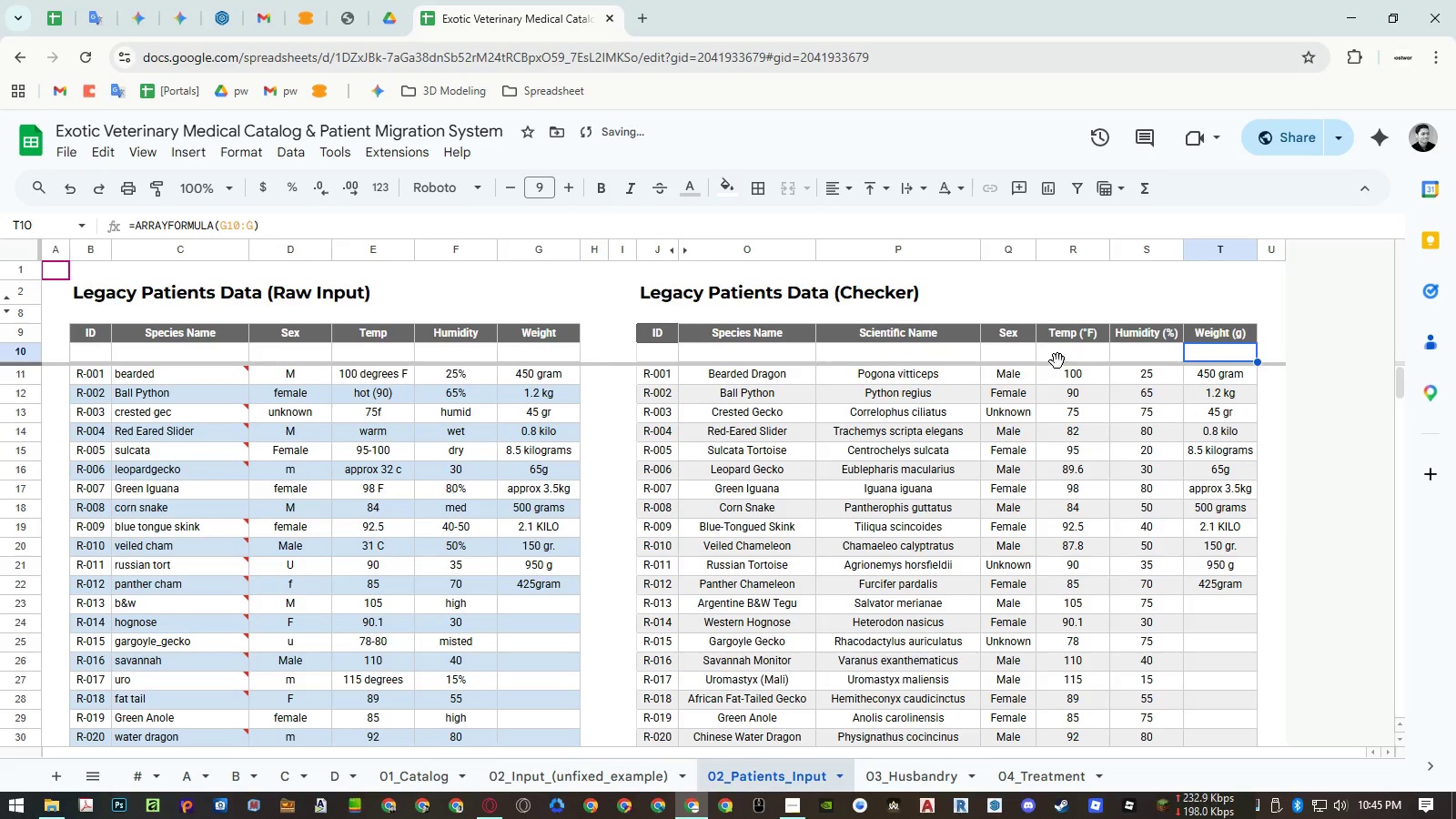 
left_click([1068, 351])
 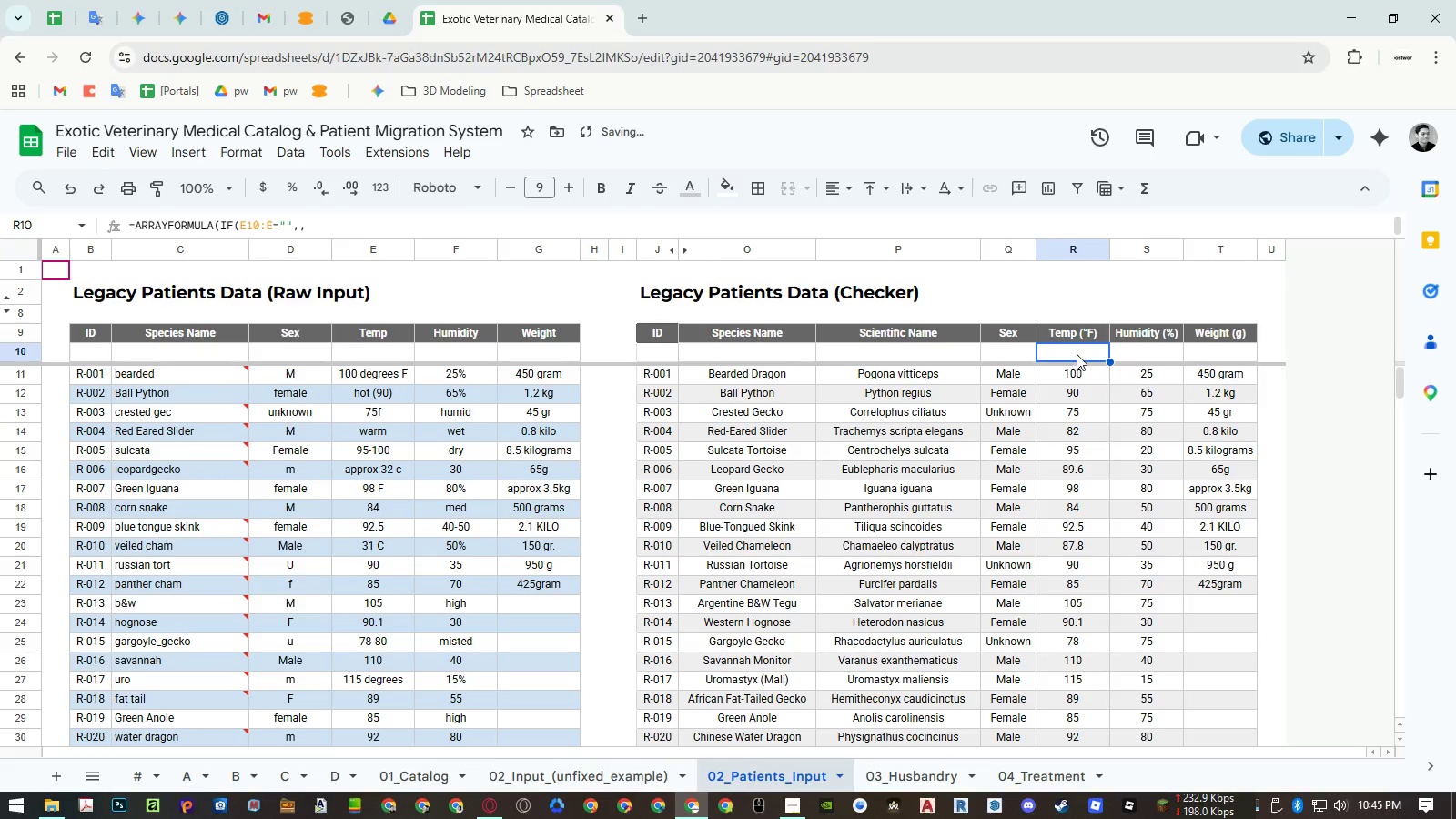 
double_click([1077, 352])
 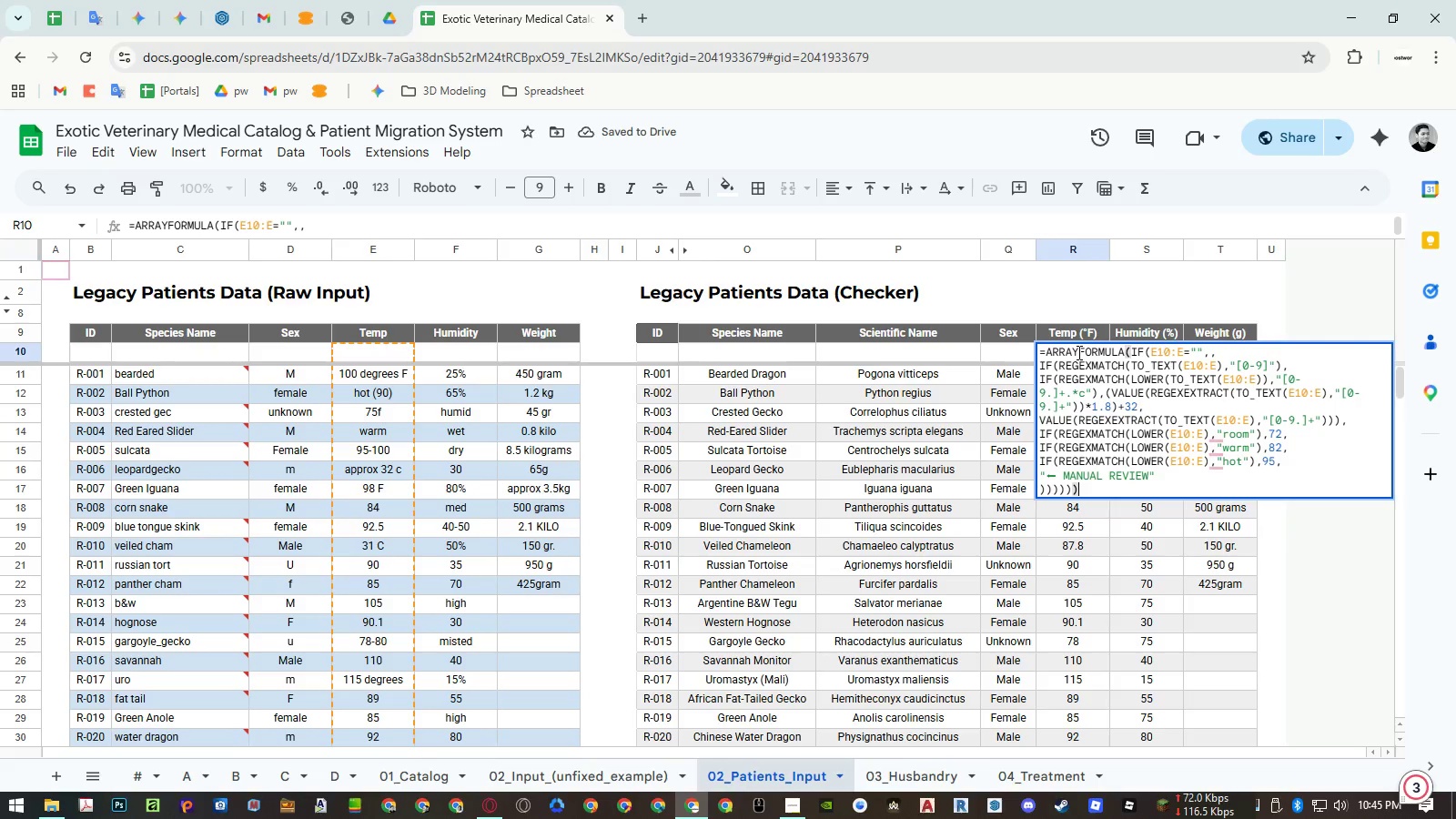 
key(Escape)
 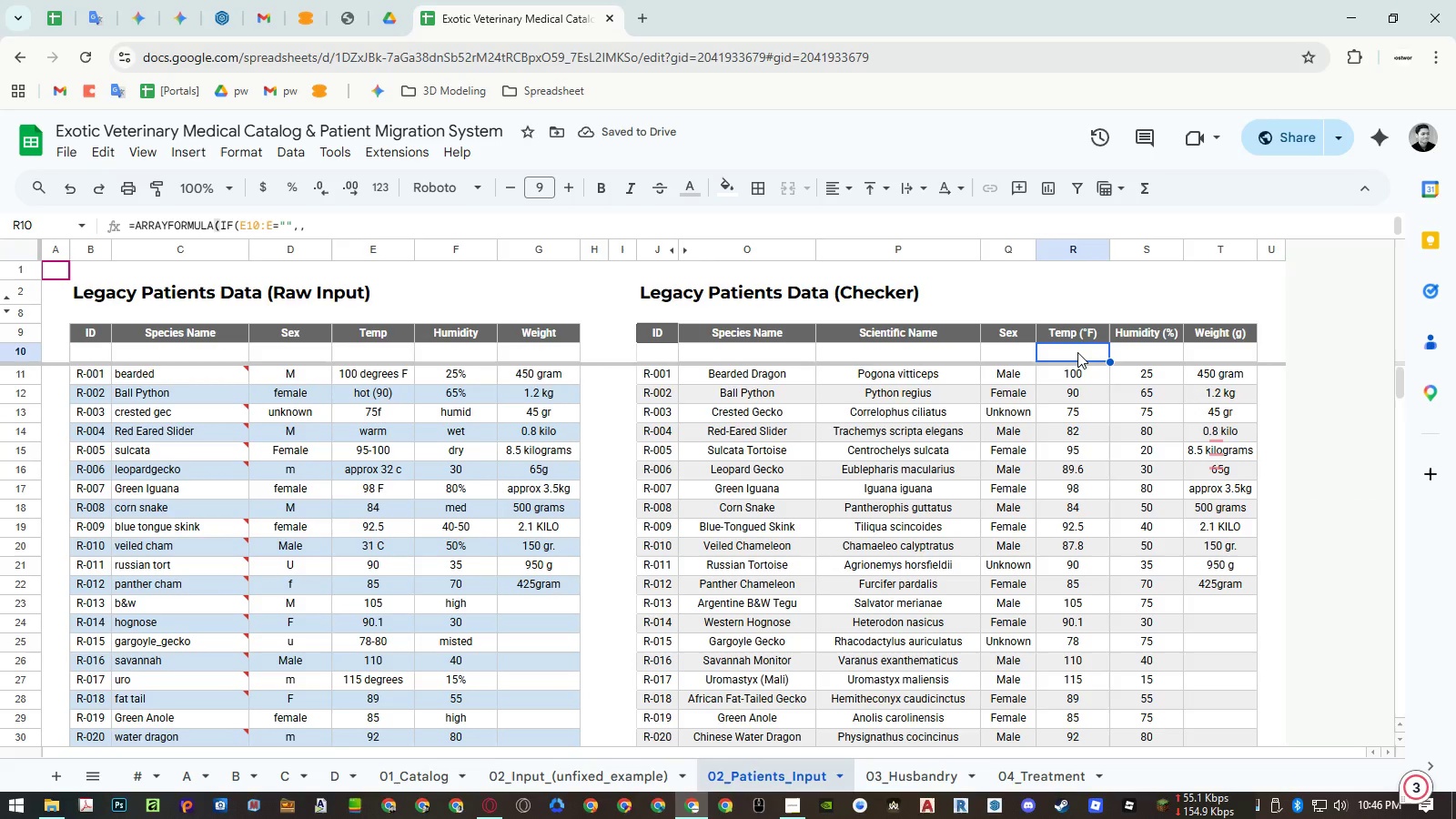 
key(Escape)
 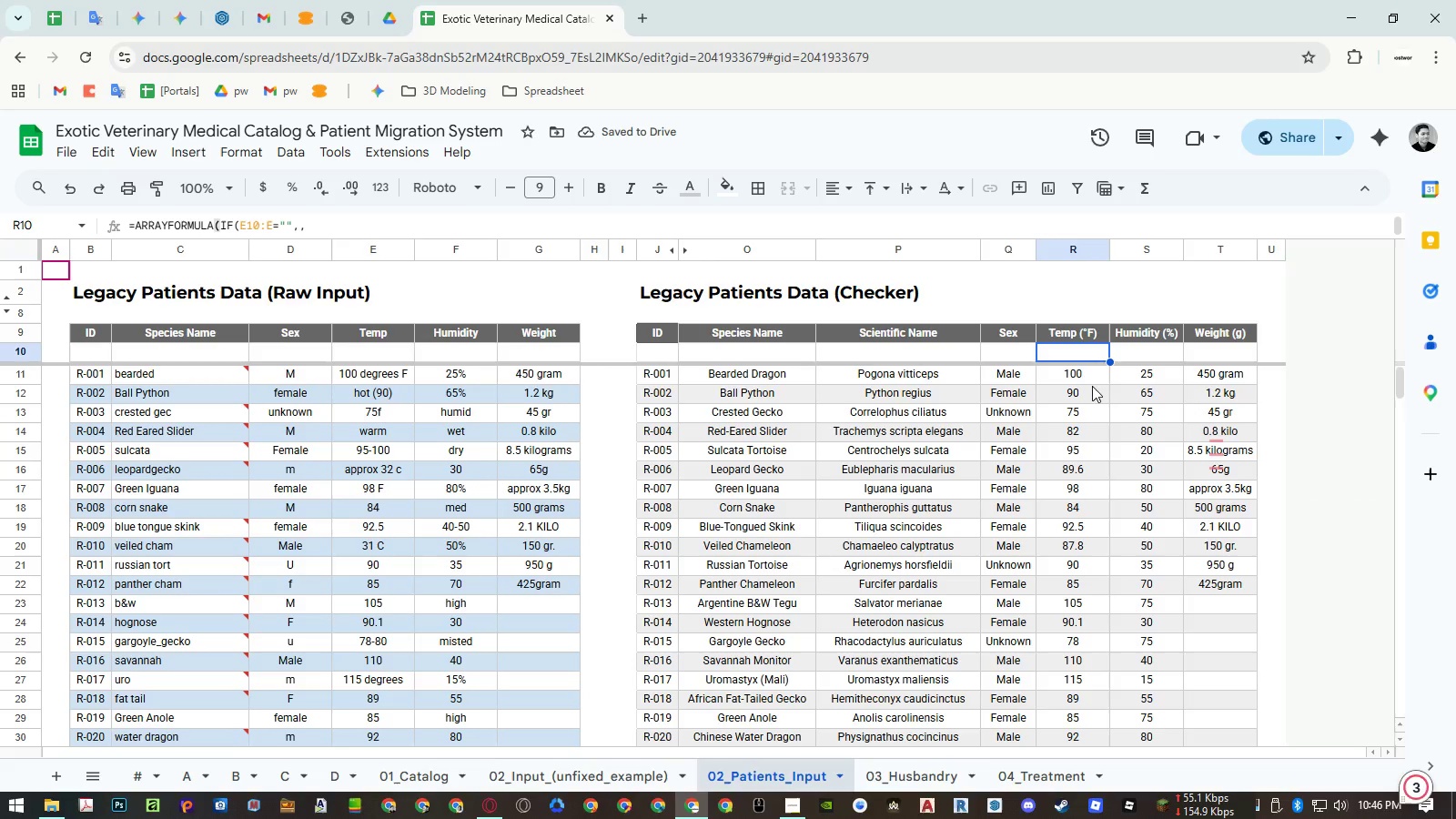 
key(Control+ControlLeft)
 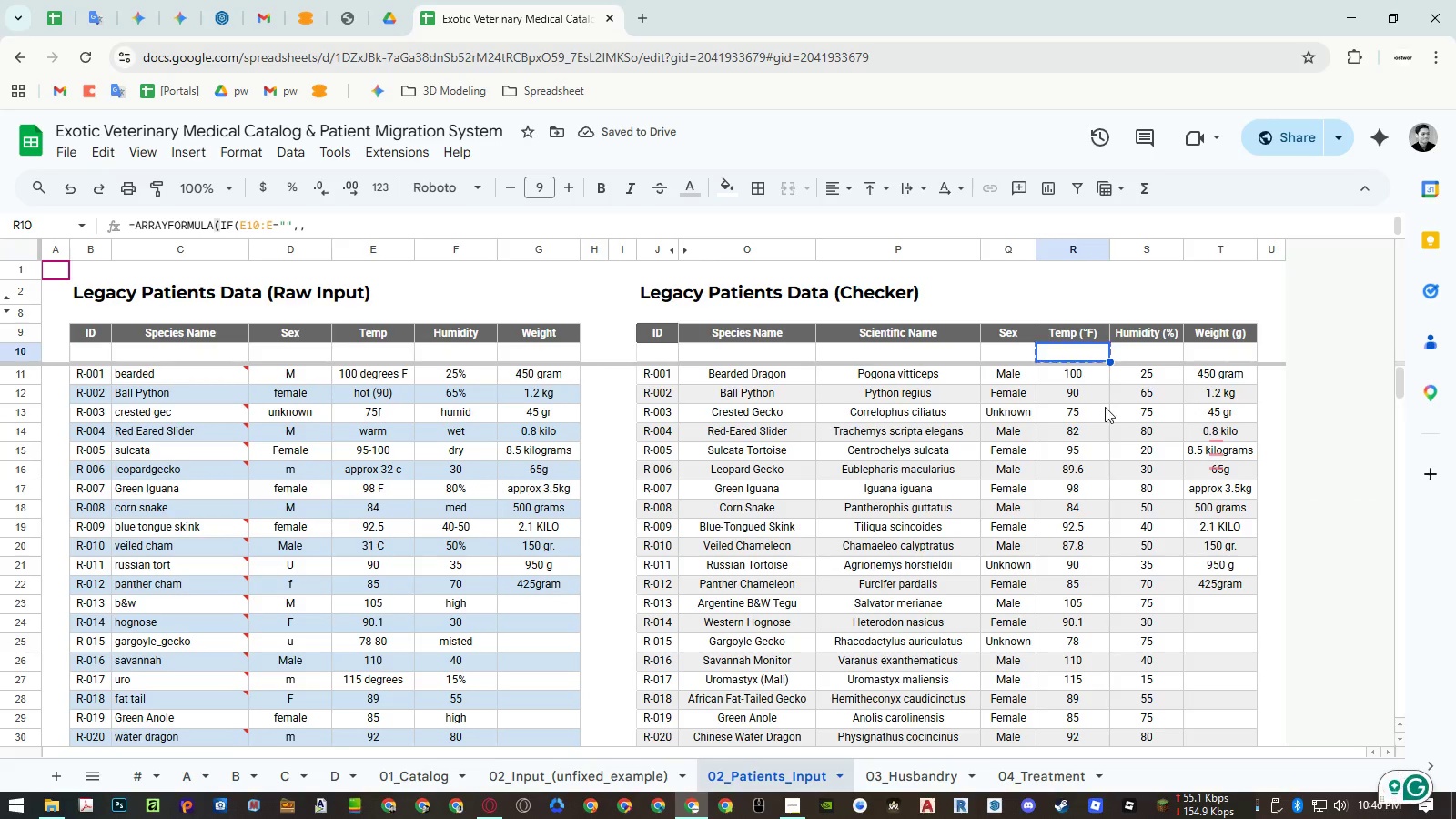 
key(Control+C)
 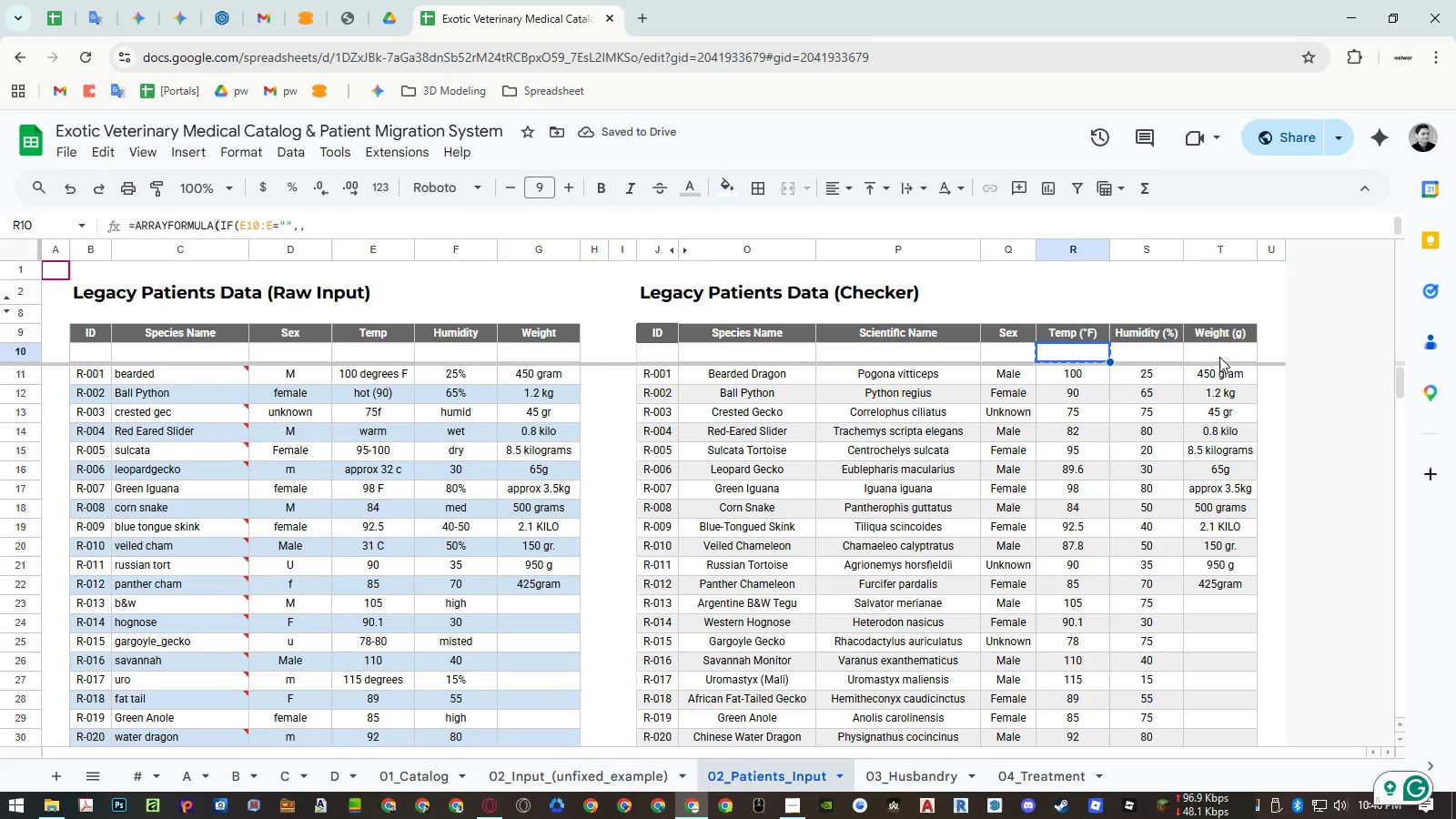 
left_click([1219, 357])
 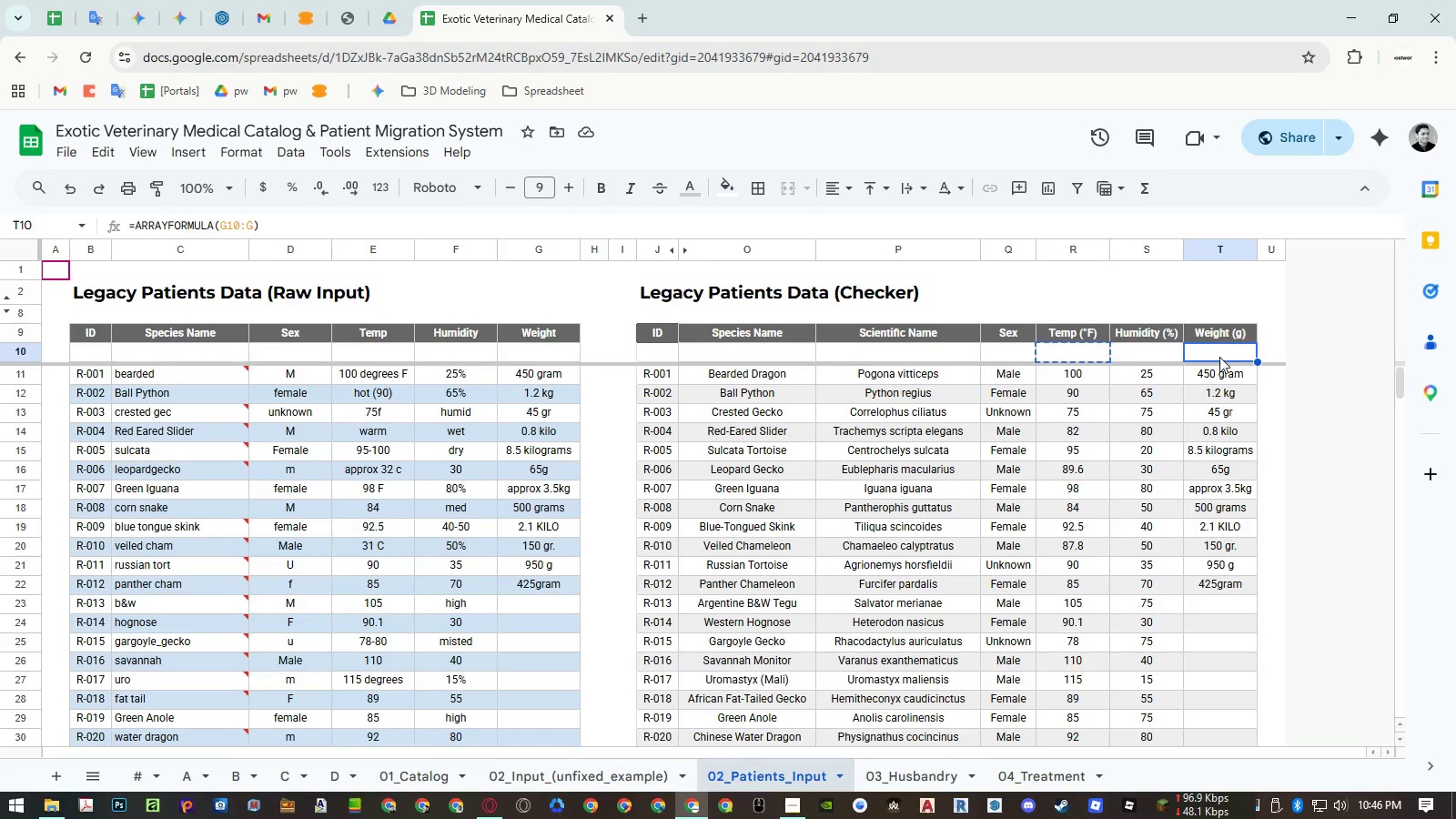 
key(Control+ControlLeft)
 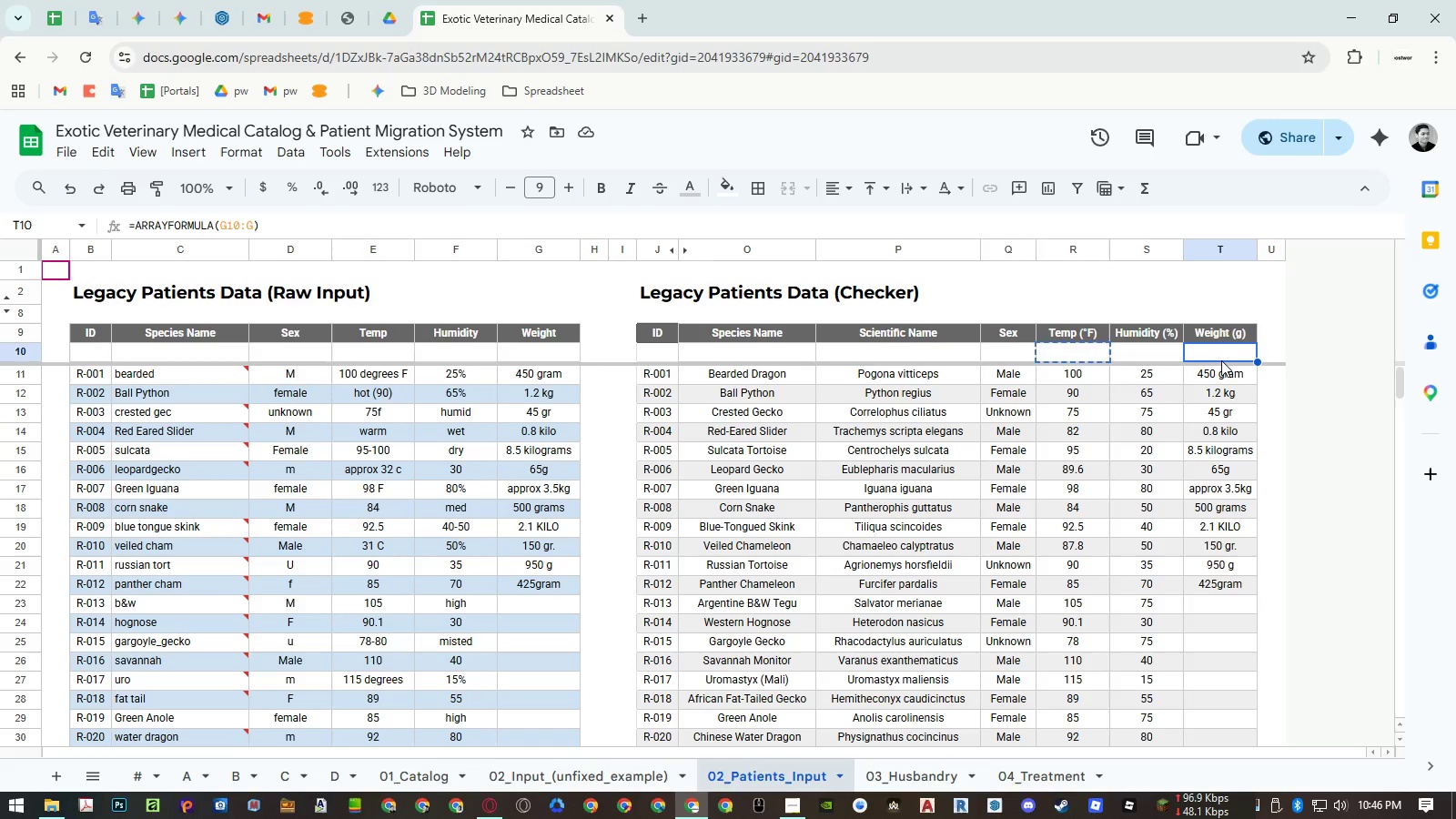 
key(Control+V)
 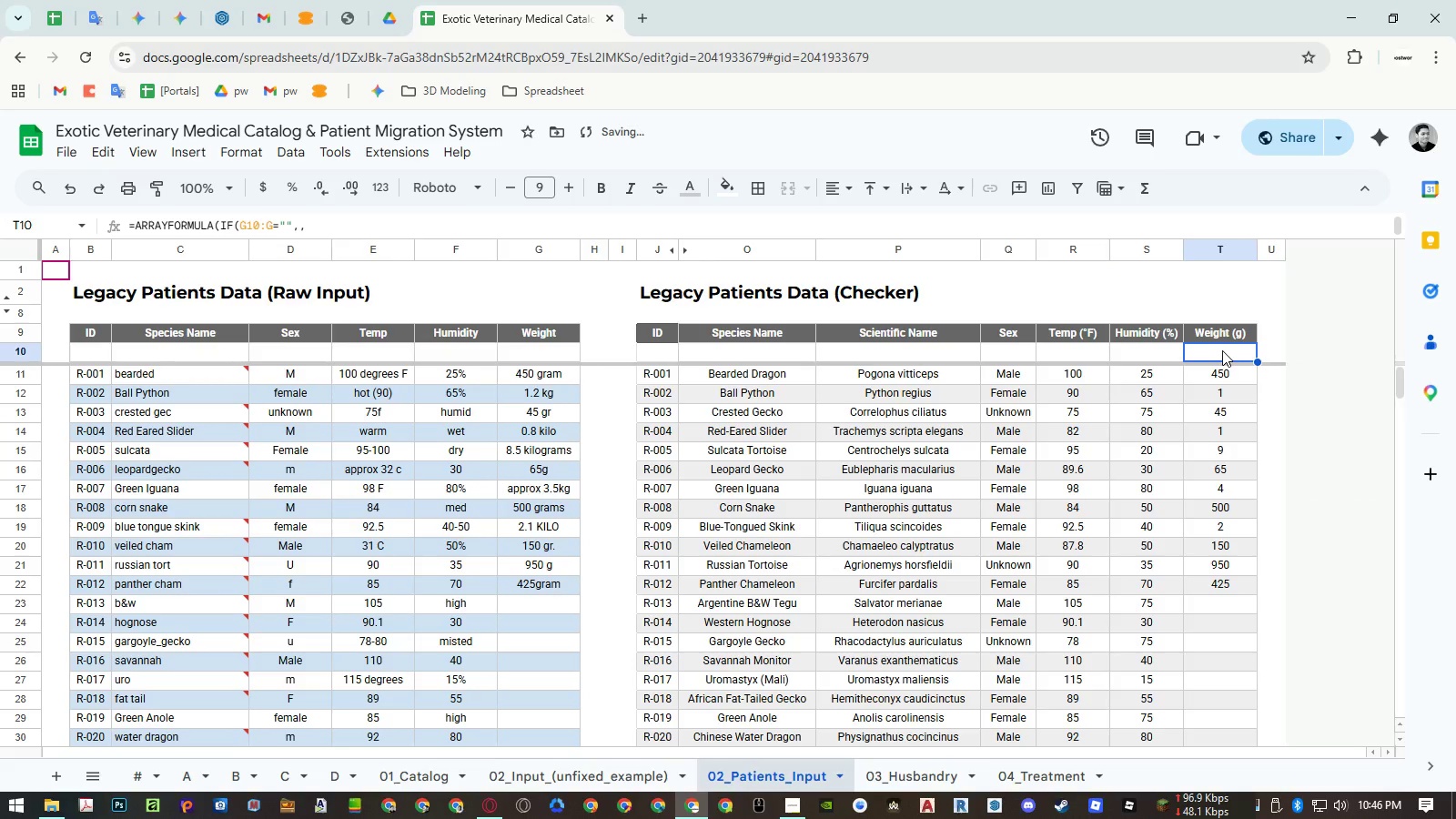 
double_click([1222, 350])
 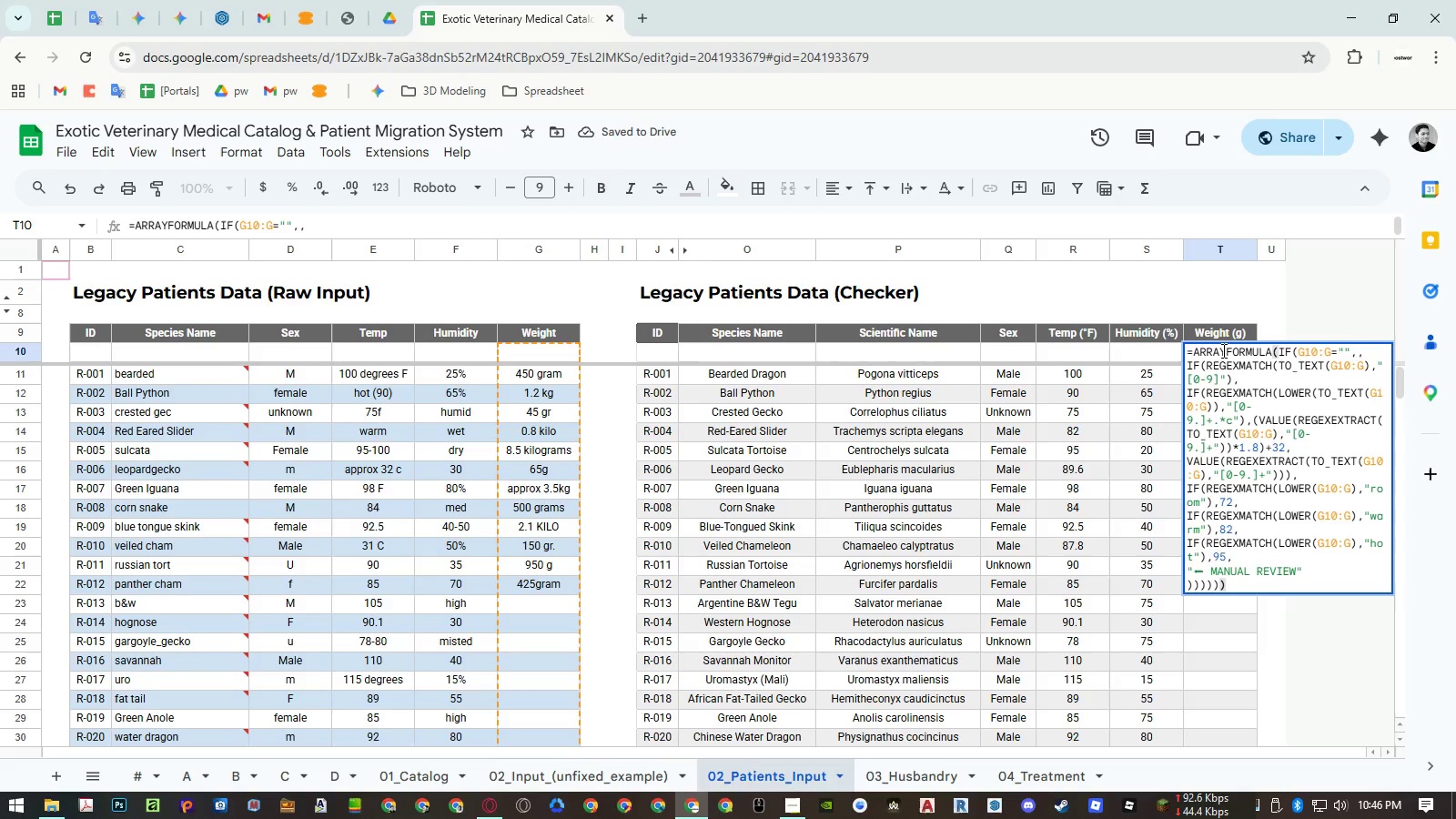 
key(Escape)
 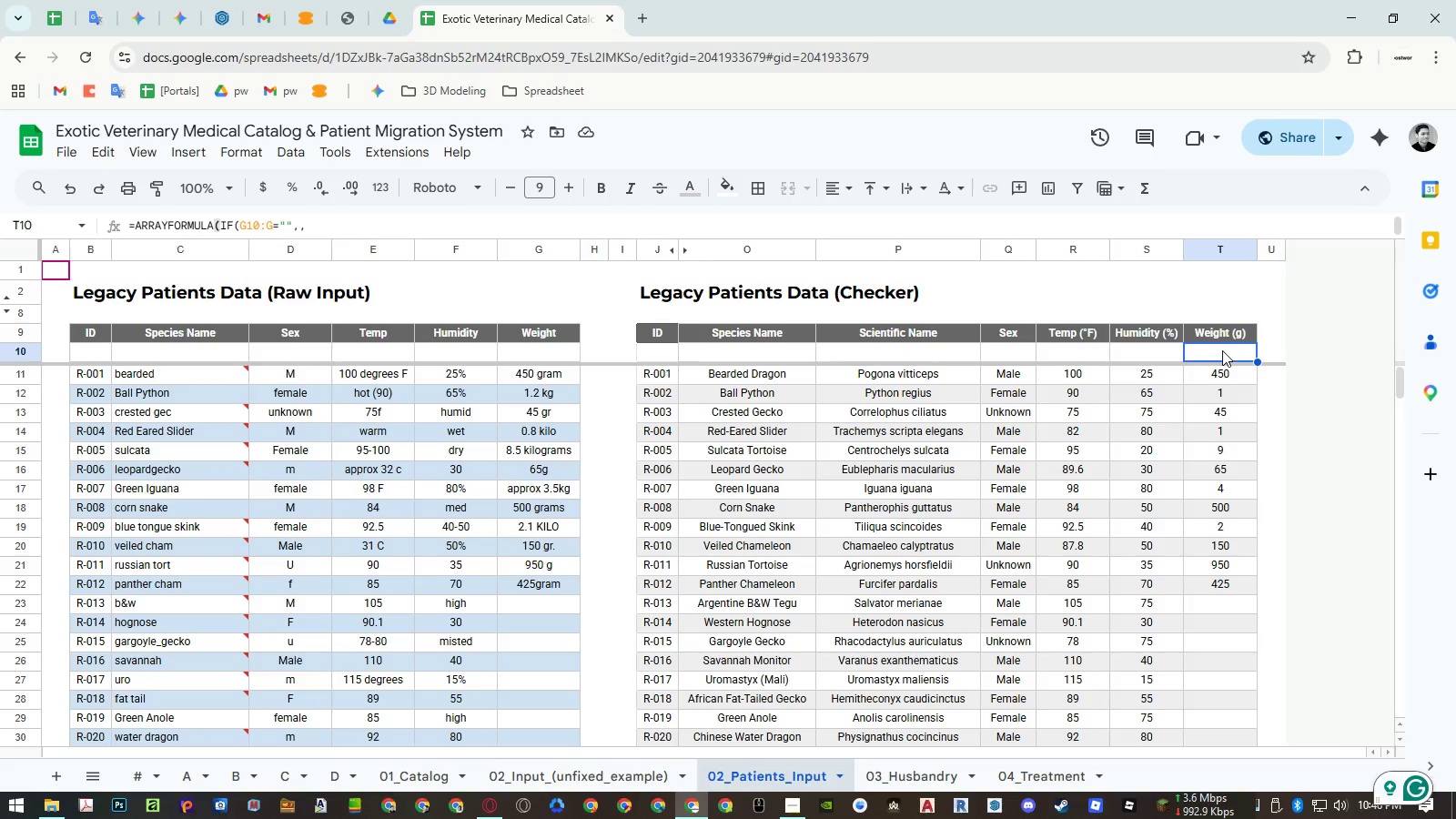 
key(ArrowDown)
 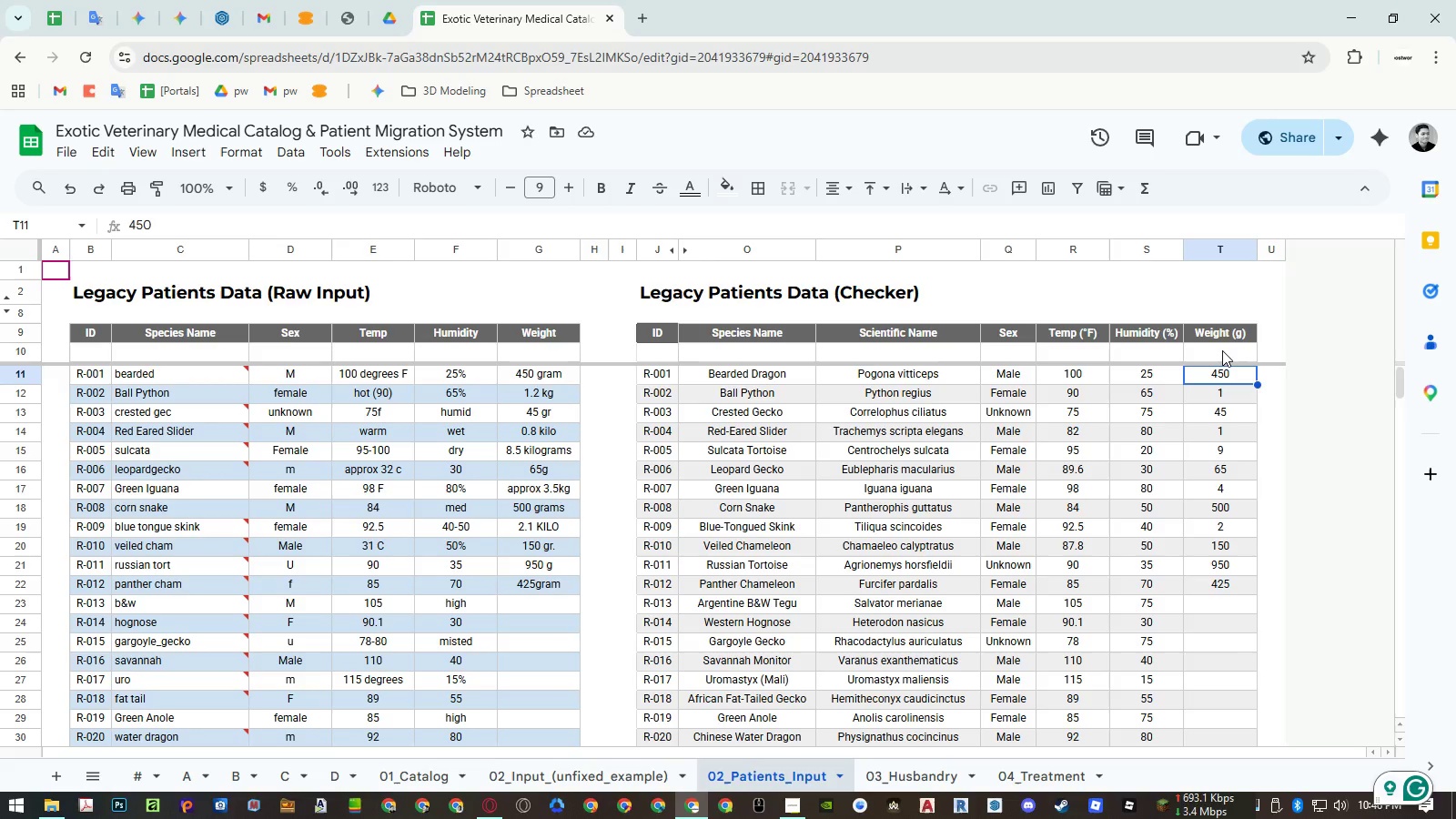 
key(Control+Shift+ArrowDown)
 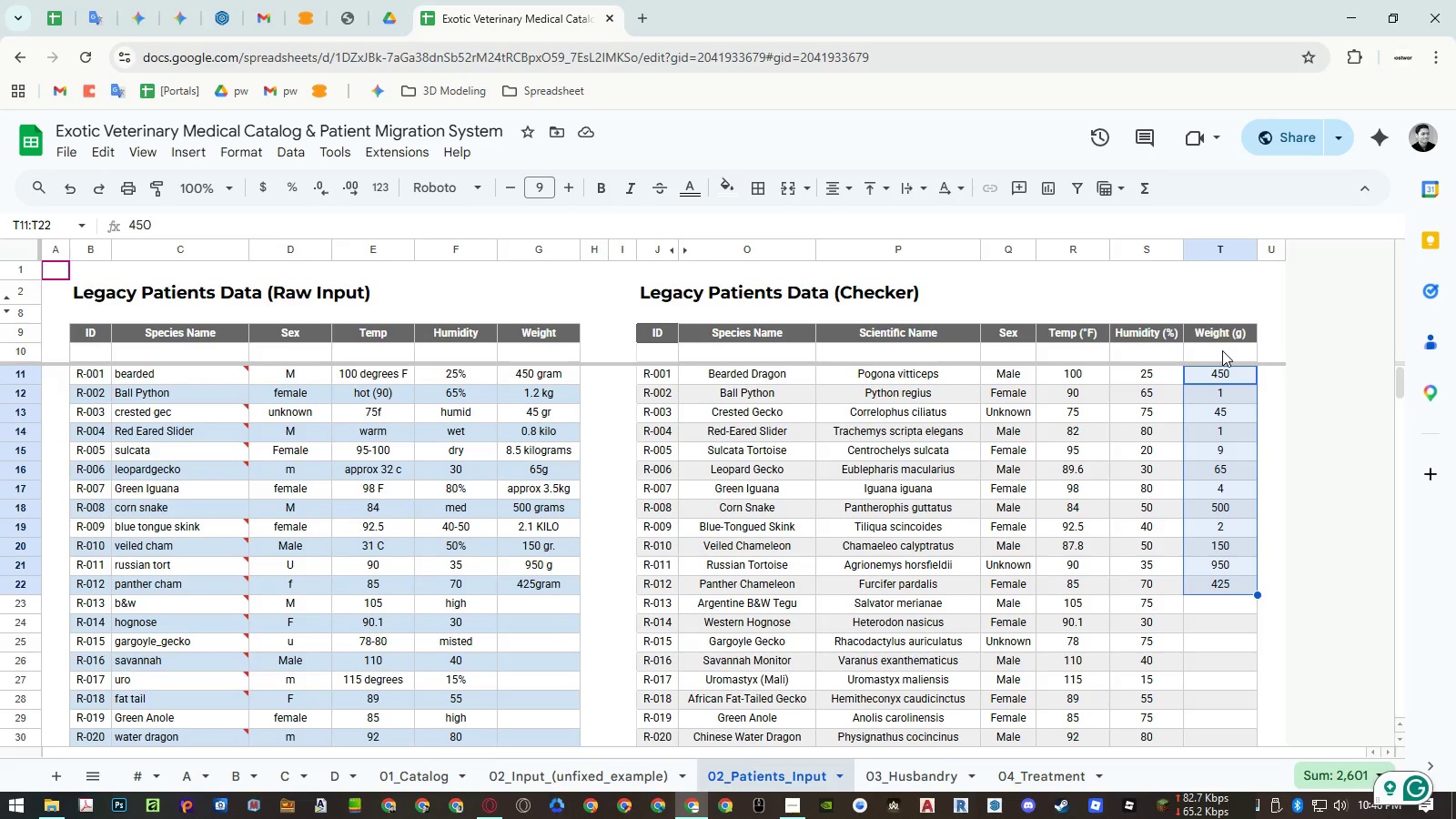 
key(Control+Shift+ArrowDown)
 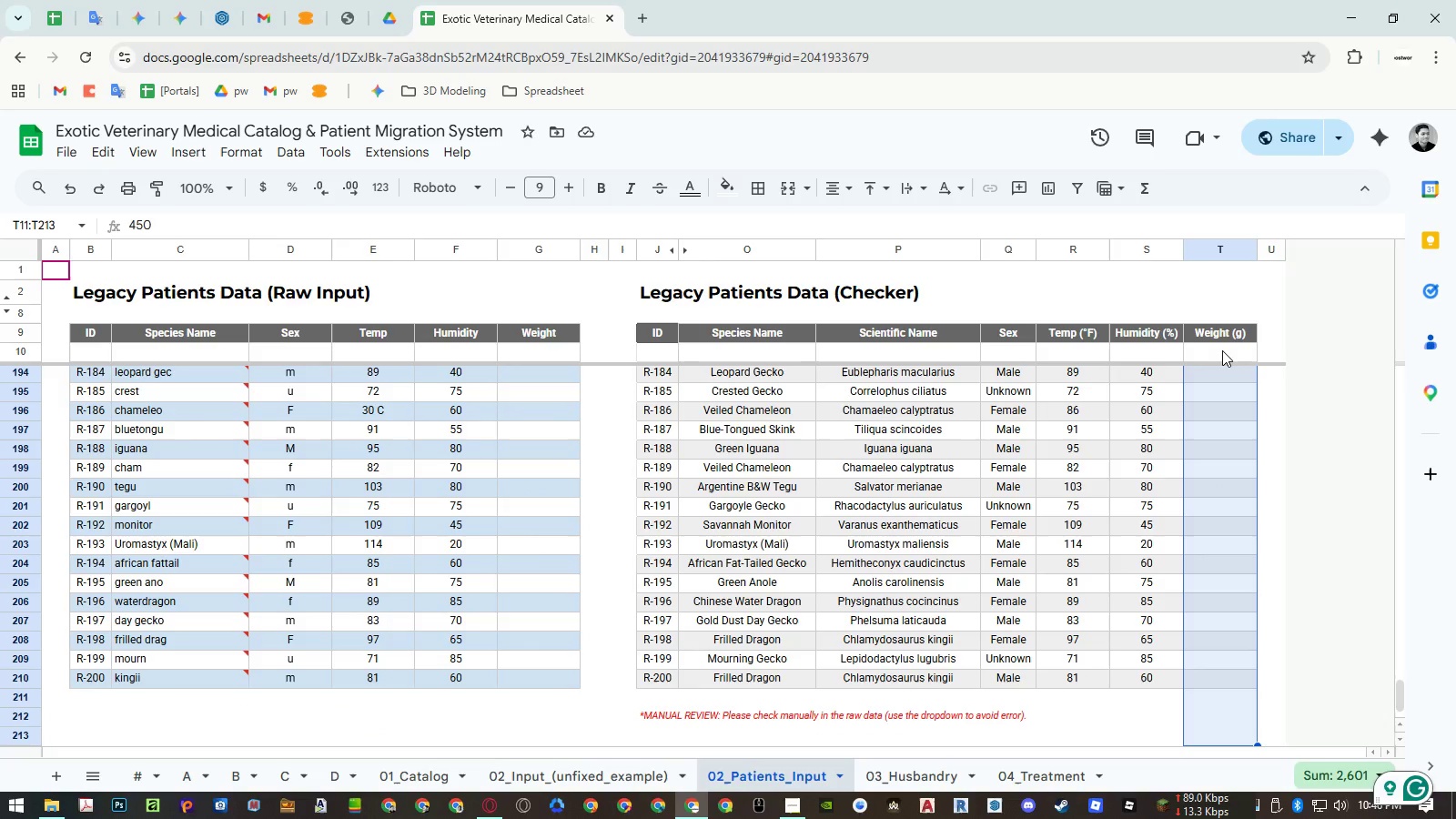 
left_click([1222, 350])
 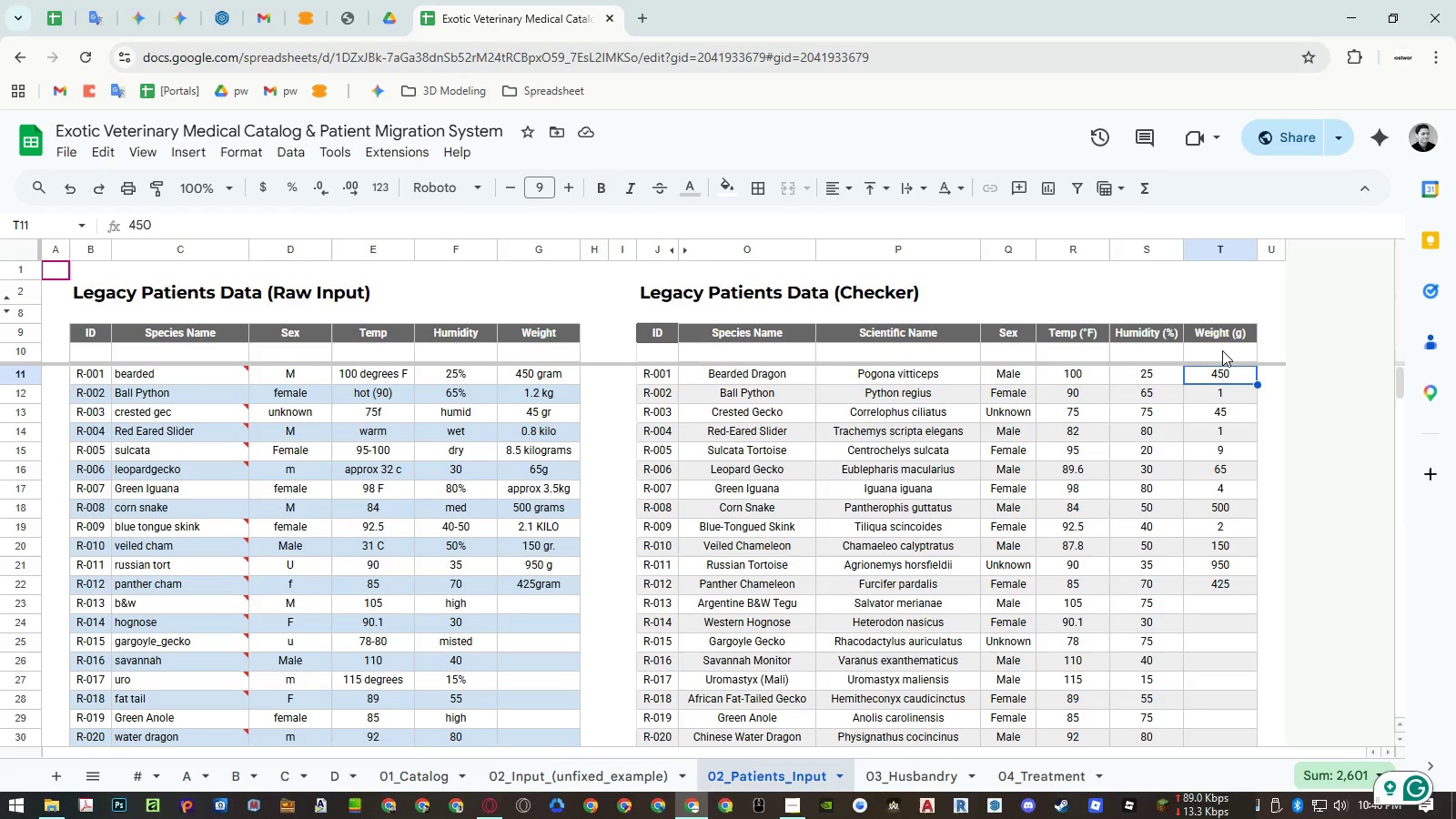 
key(ArrowDown)
 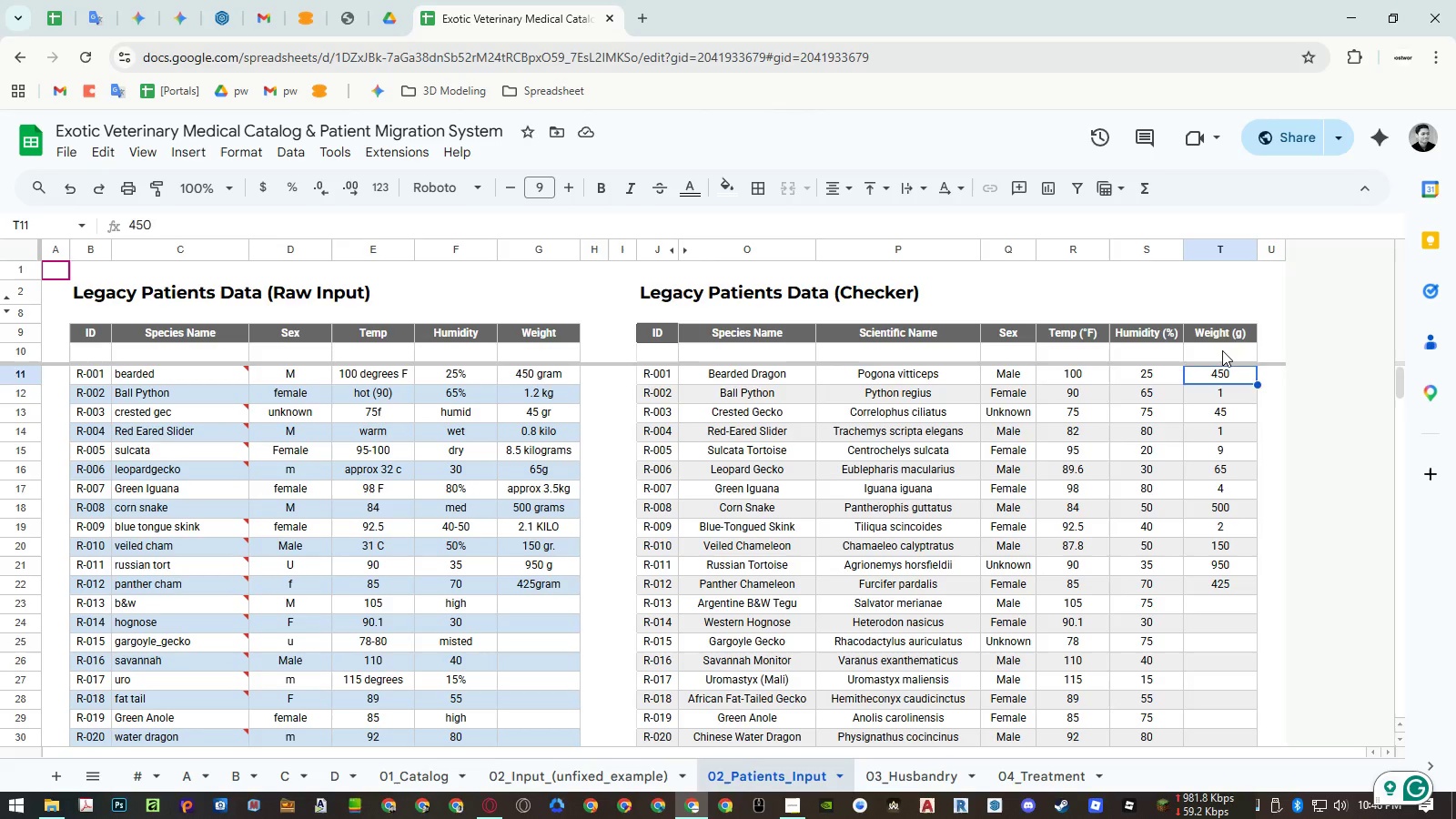 
double_click([1222, 350])
 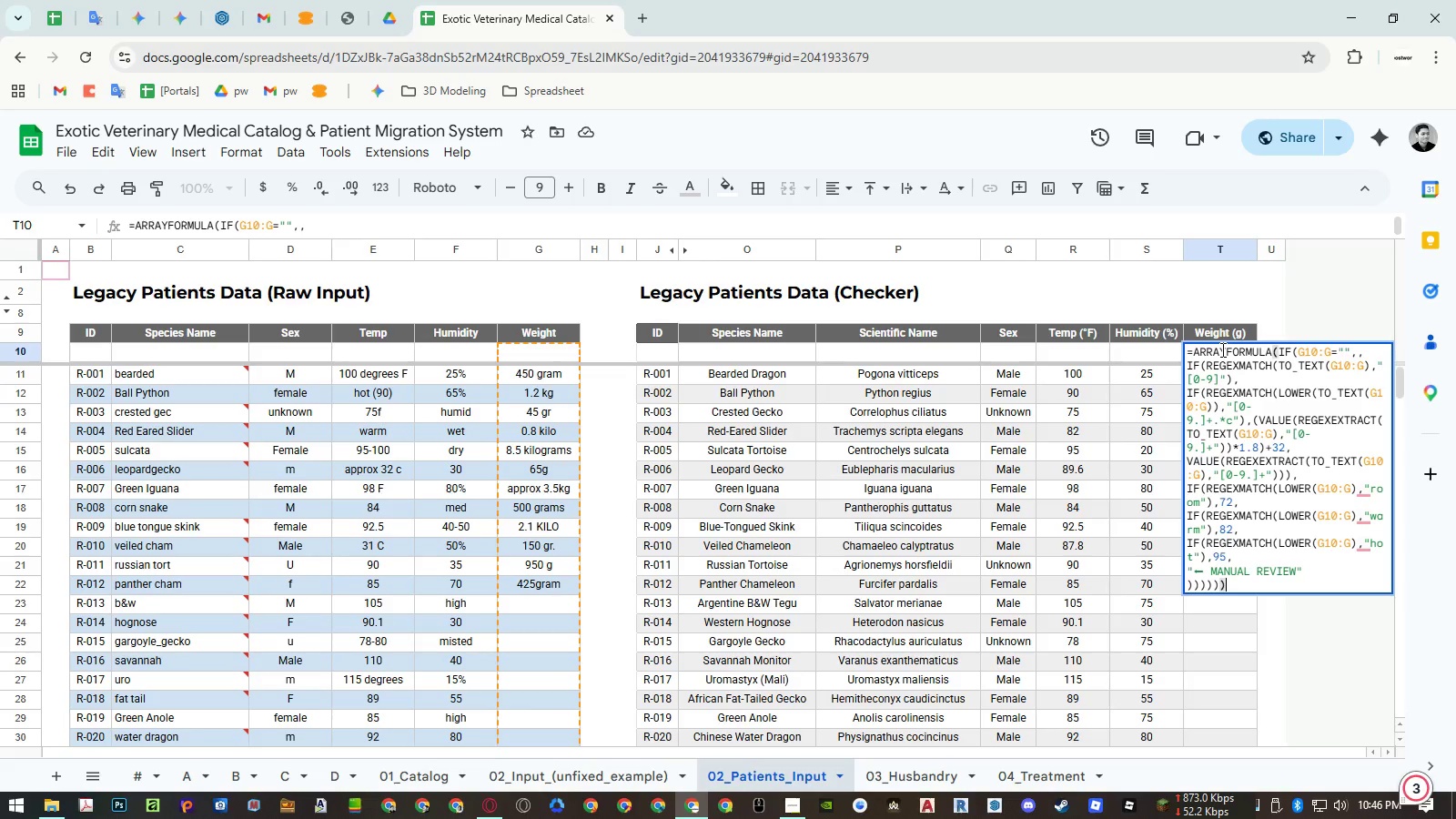 
key(Escape)
 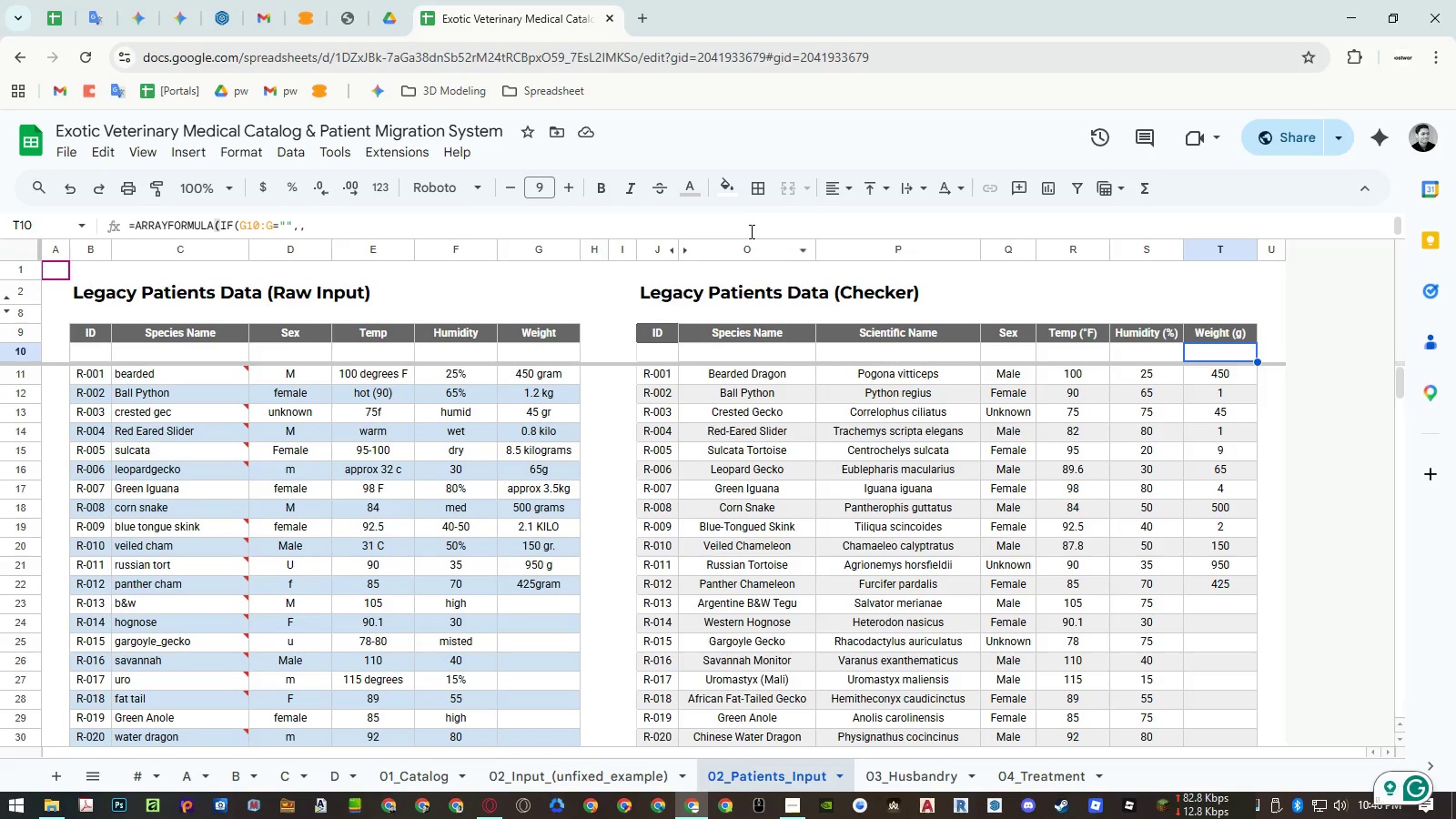 
left_click([750, 221])
 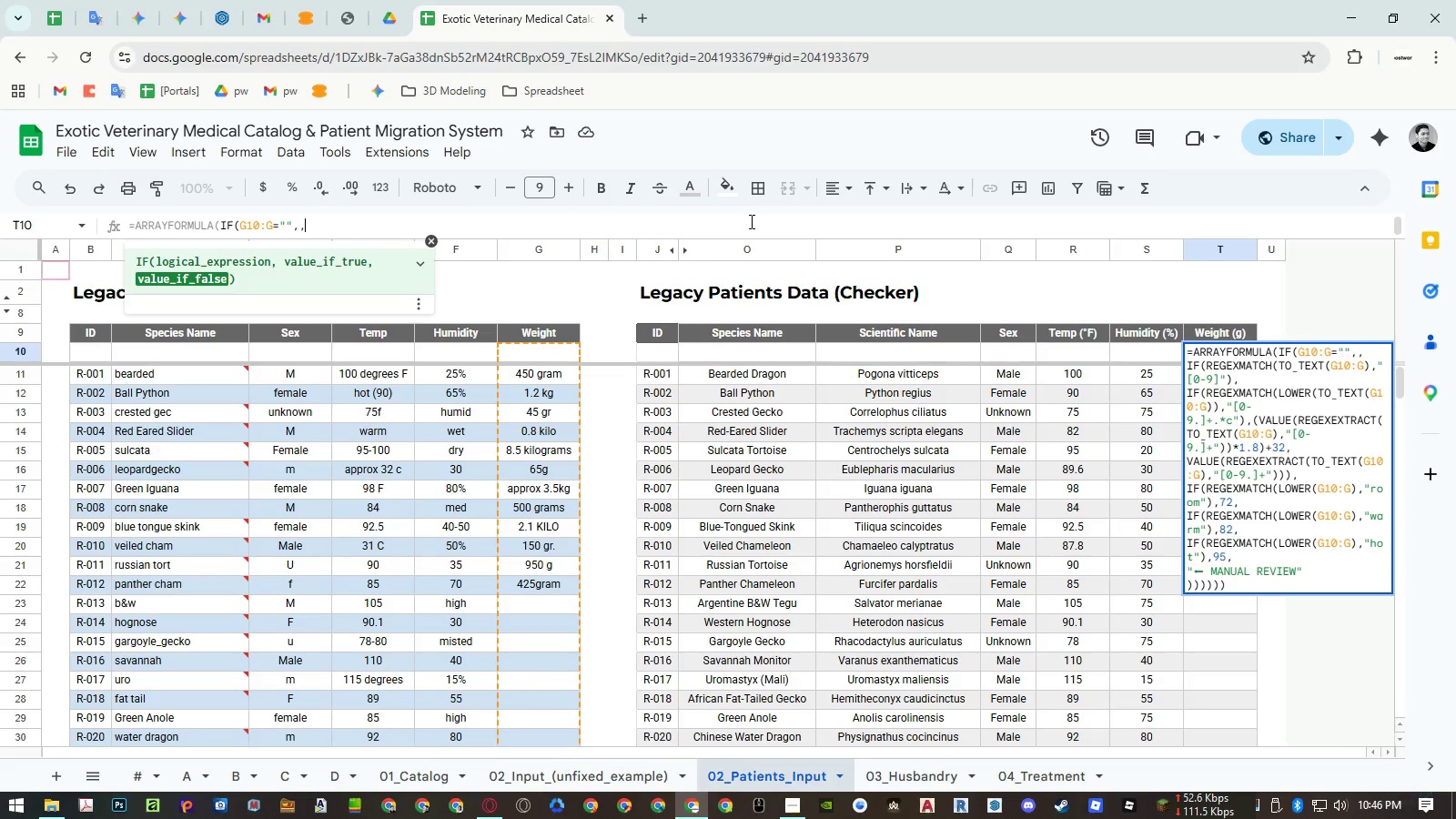 
key(NumpadEnter)
 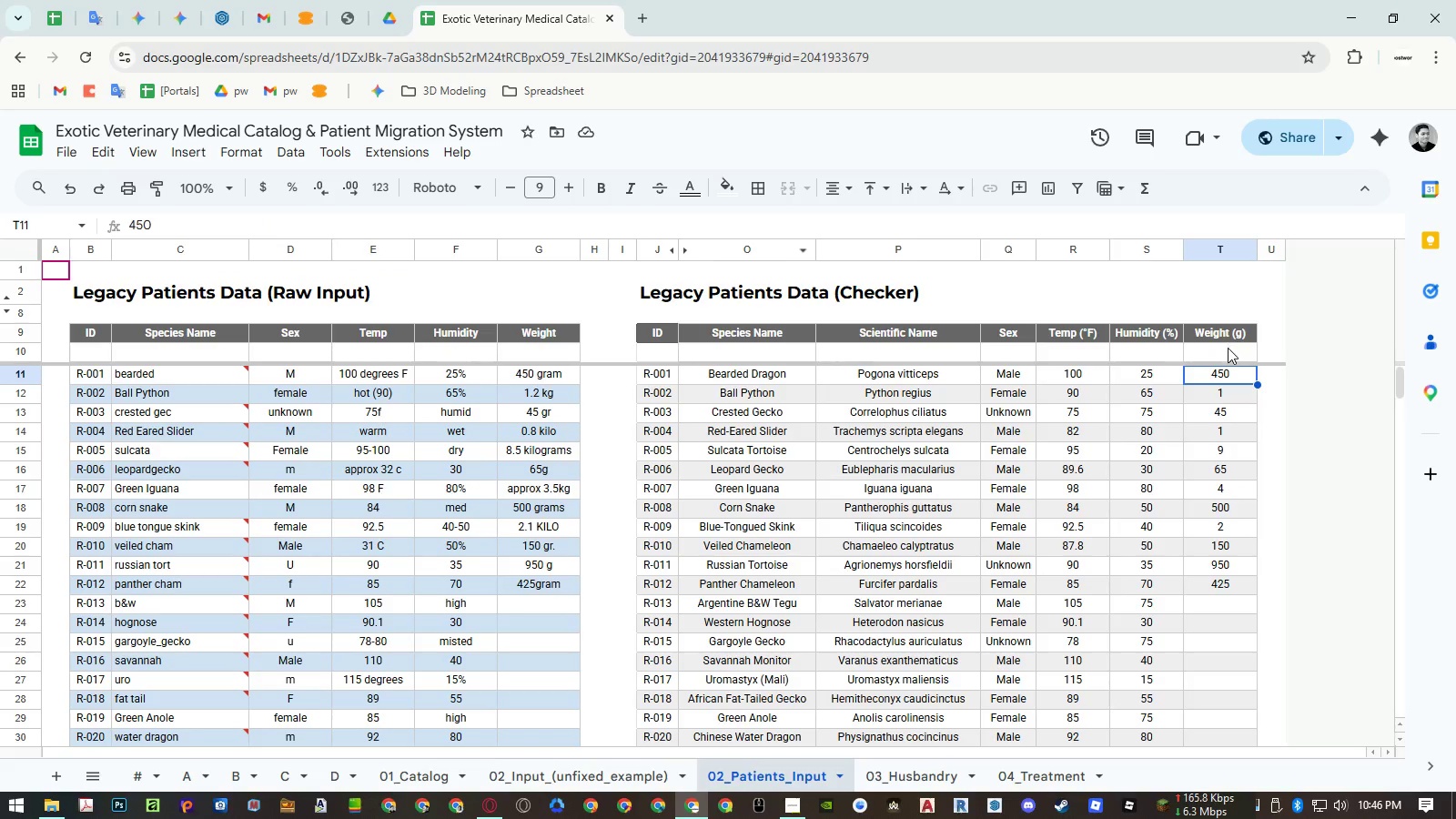 
double_click([1228, 351])
 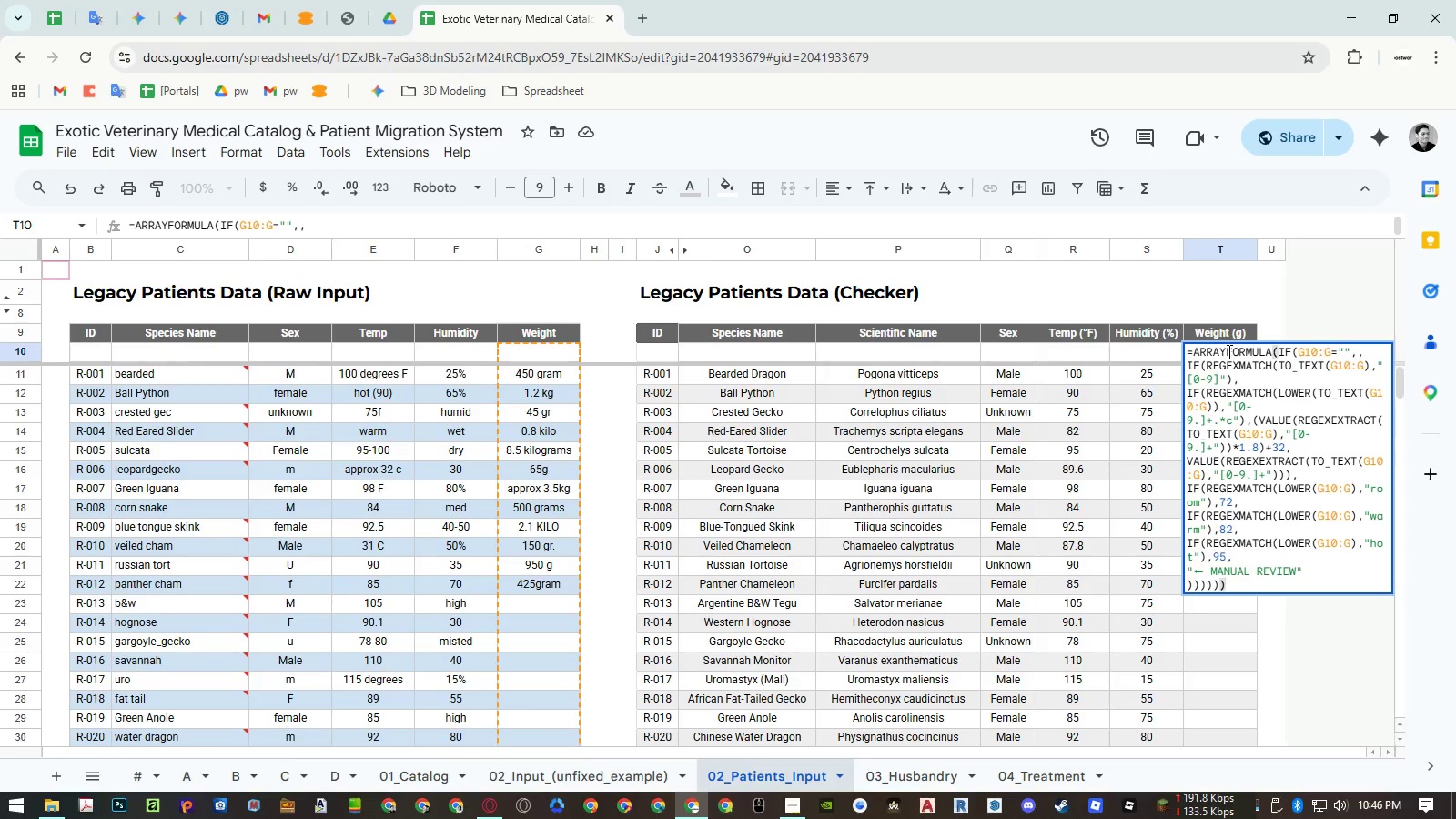 
key(Escape)
 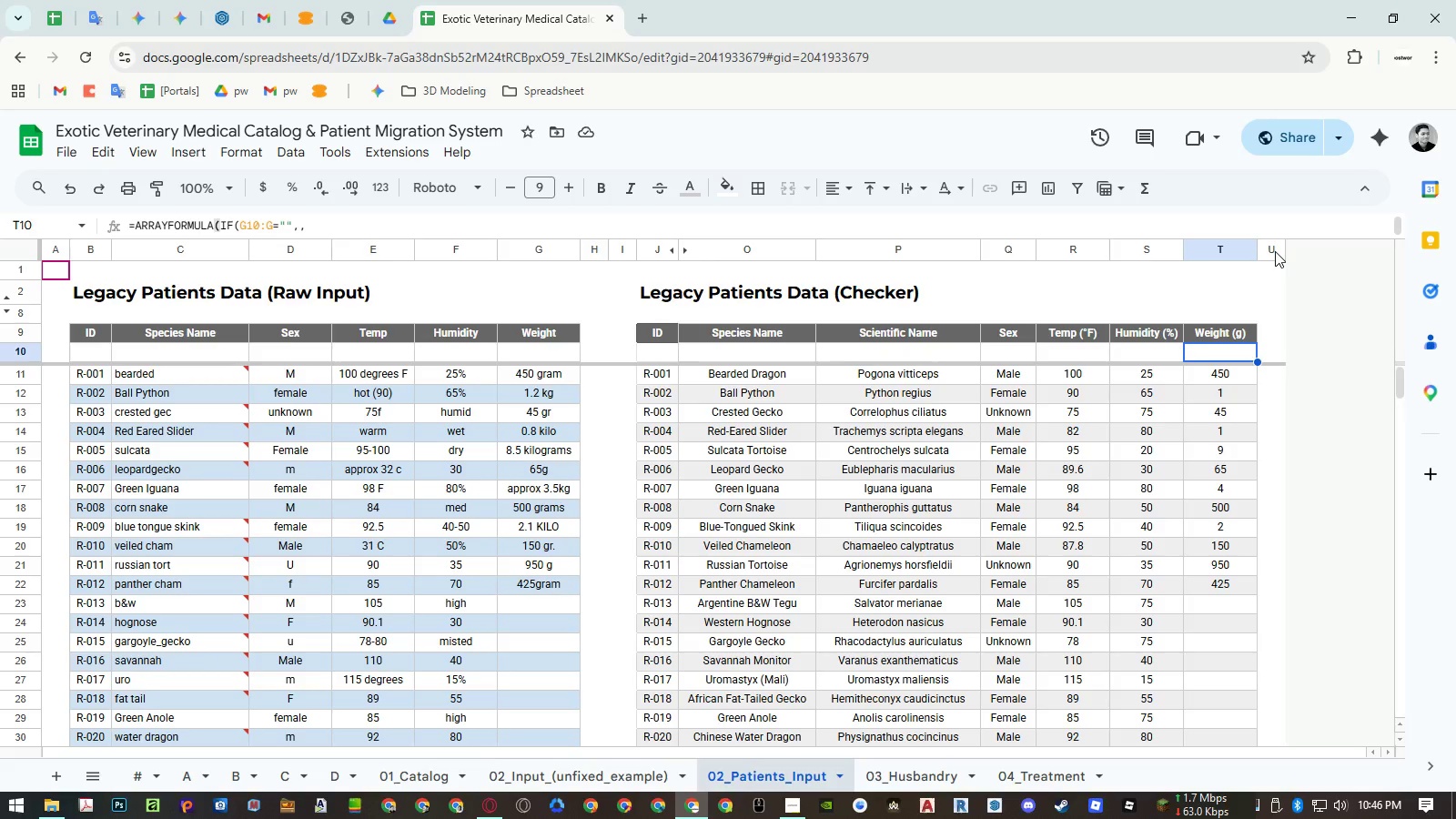 
right_click([1275, 251])
 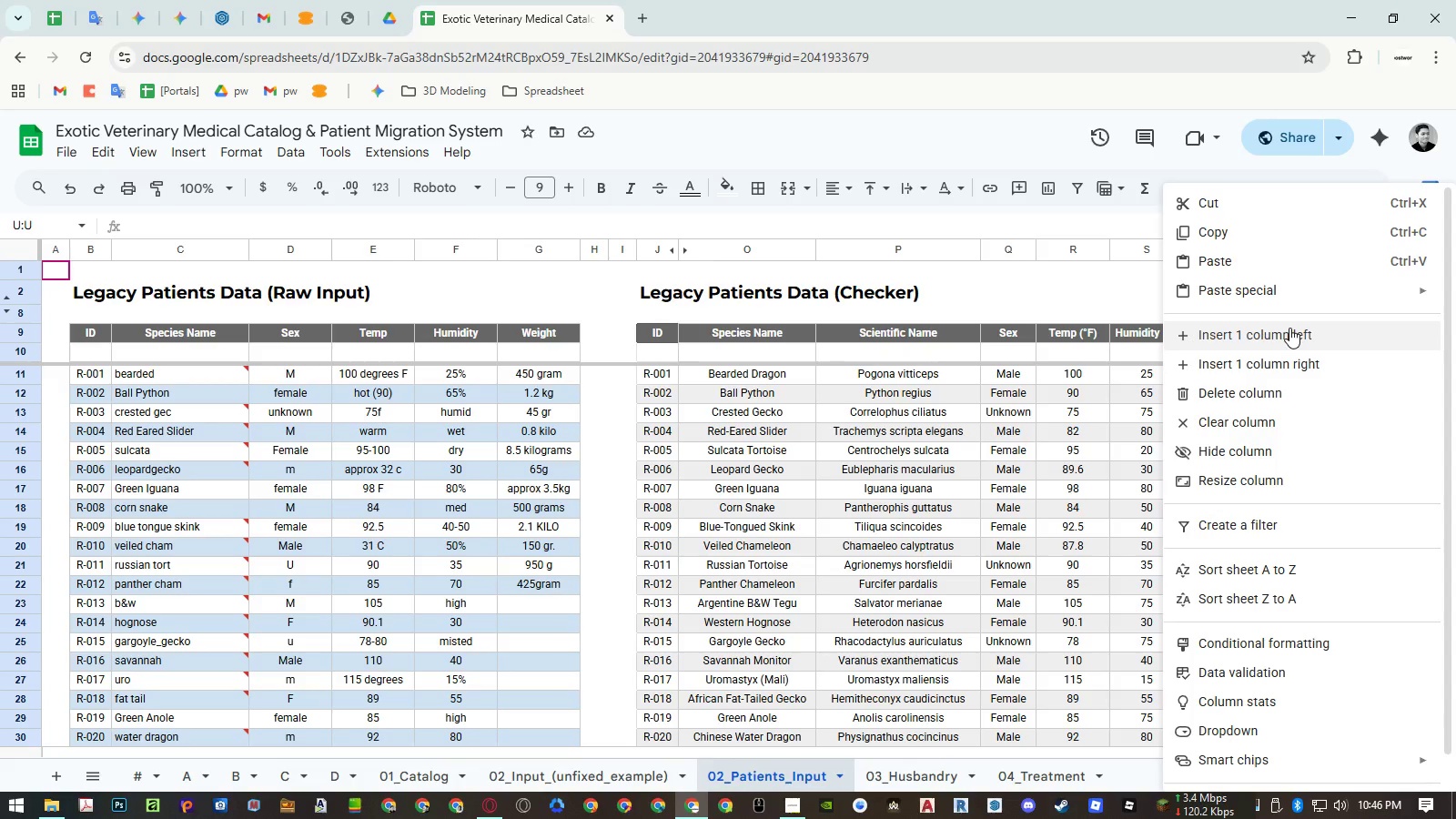 
left_click([1289, 328])
 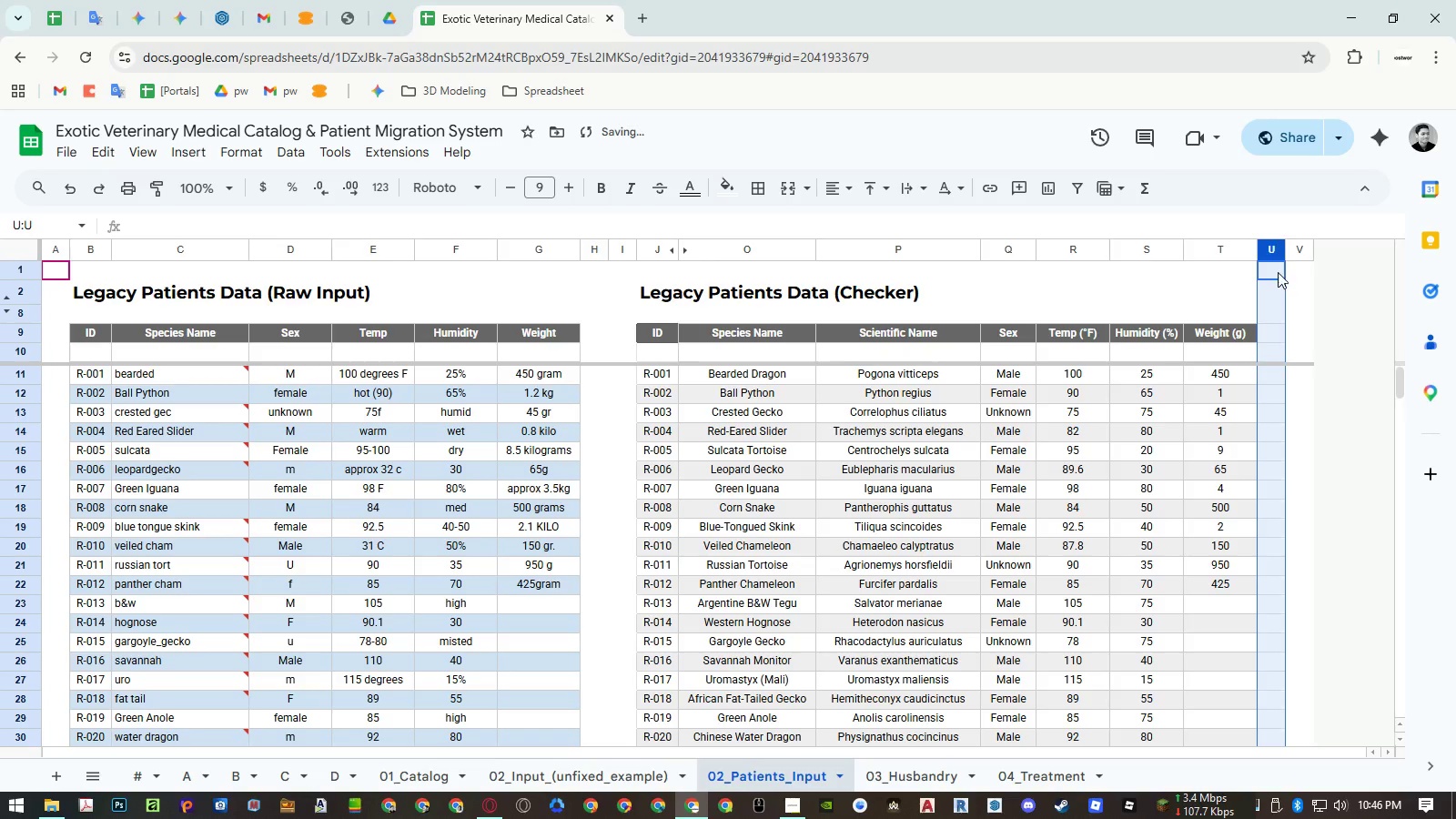 
right_click([1268, 246])
 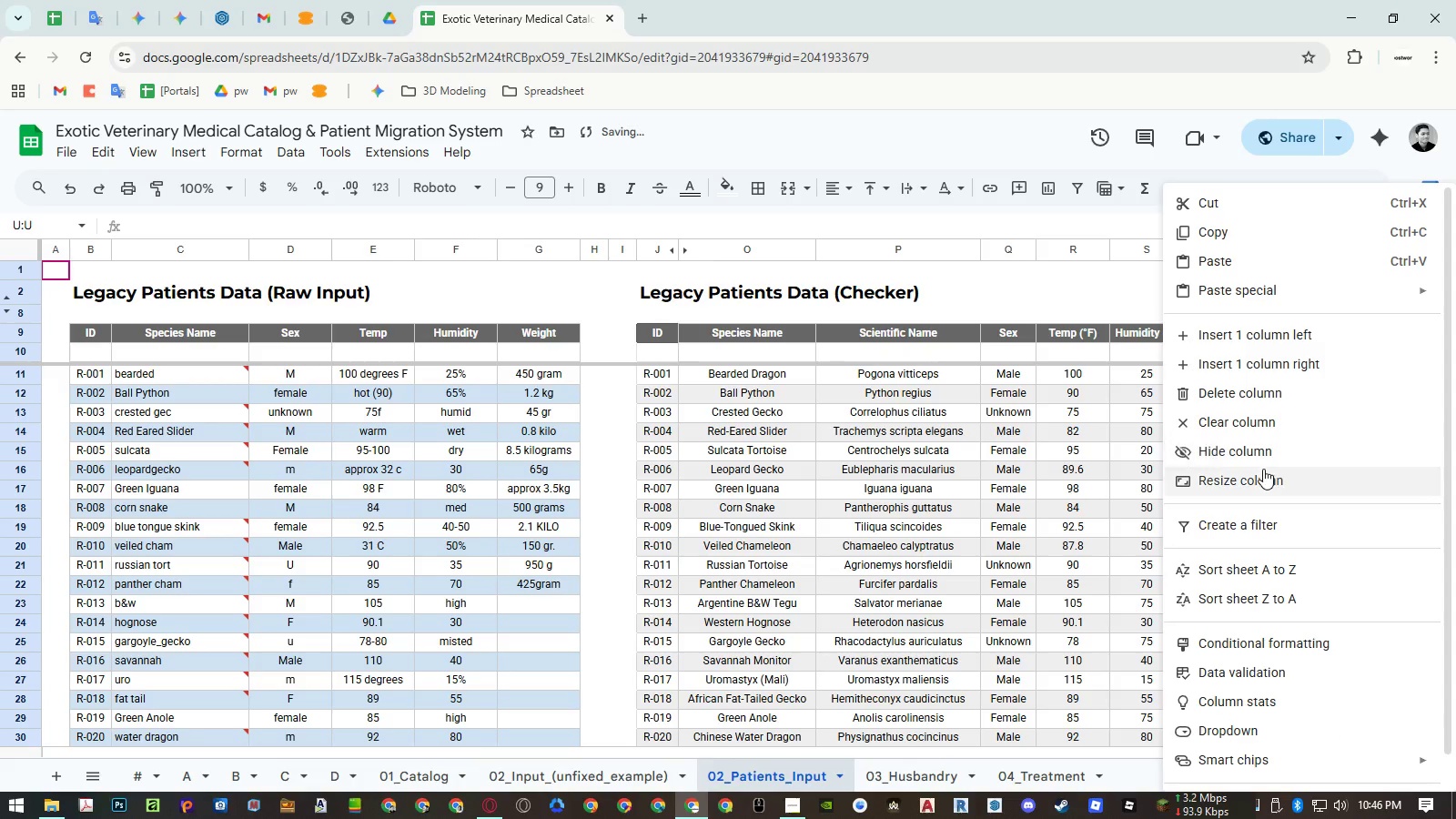 
left_click_drag(start_coordinate=[1263, 471], to_coordinate=[1057, 352])
 